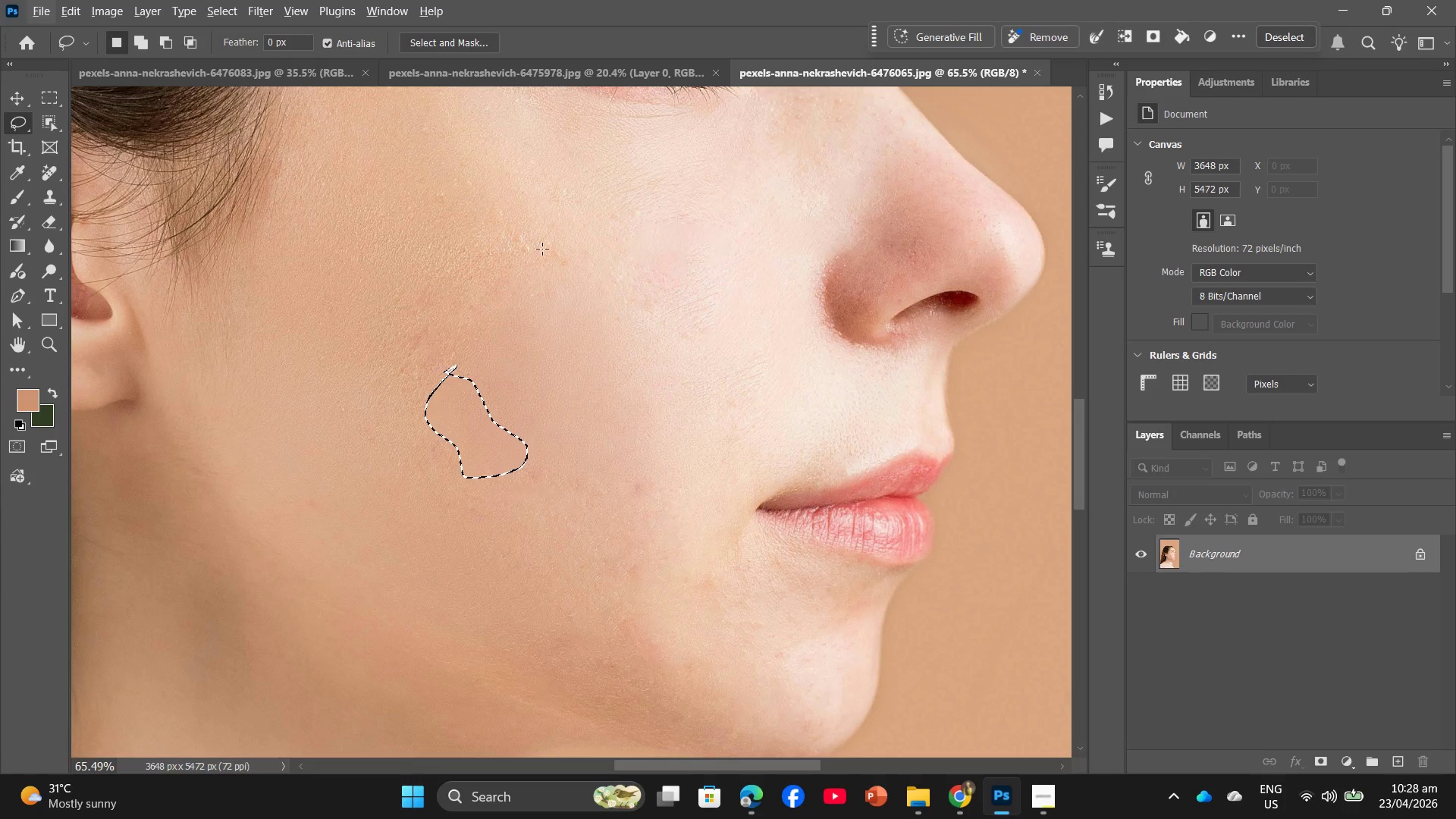 
left_click_drag(start_coordinate=[560, 231], to_coordinate=[538, 231])
 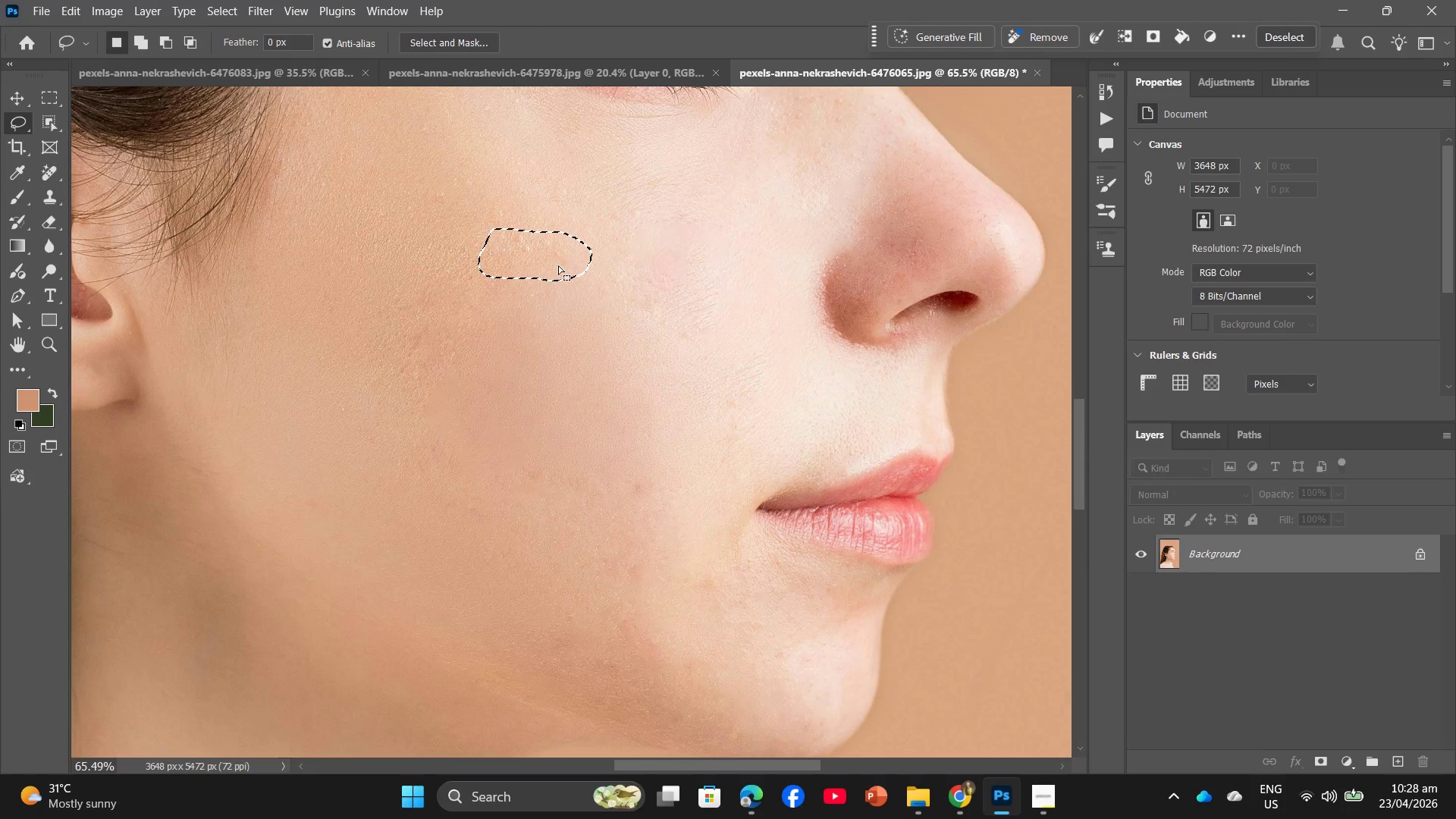 
right_click([558, 266])
 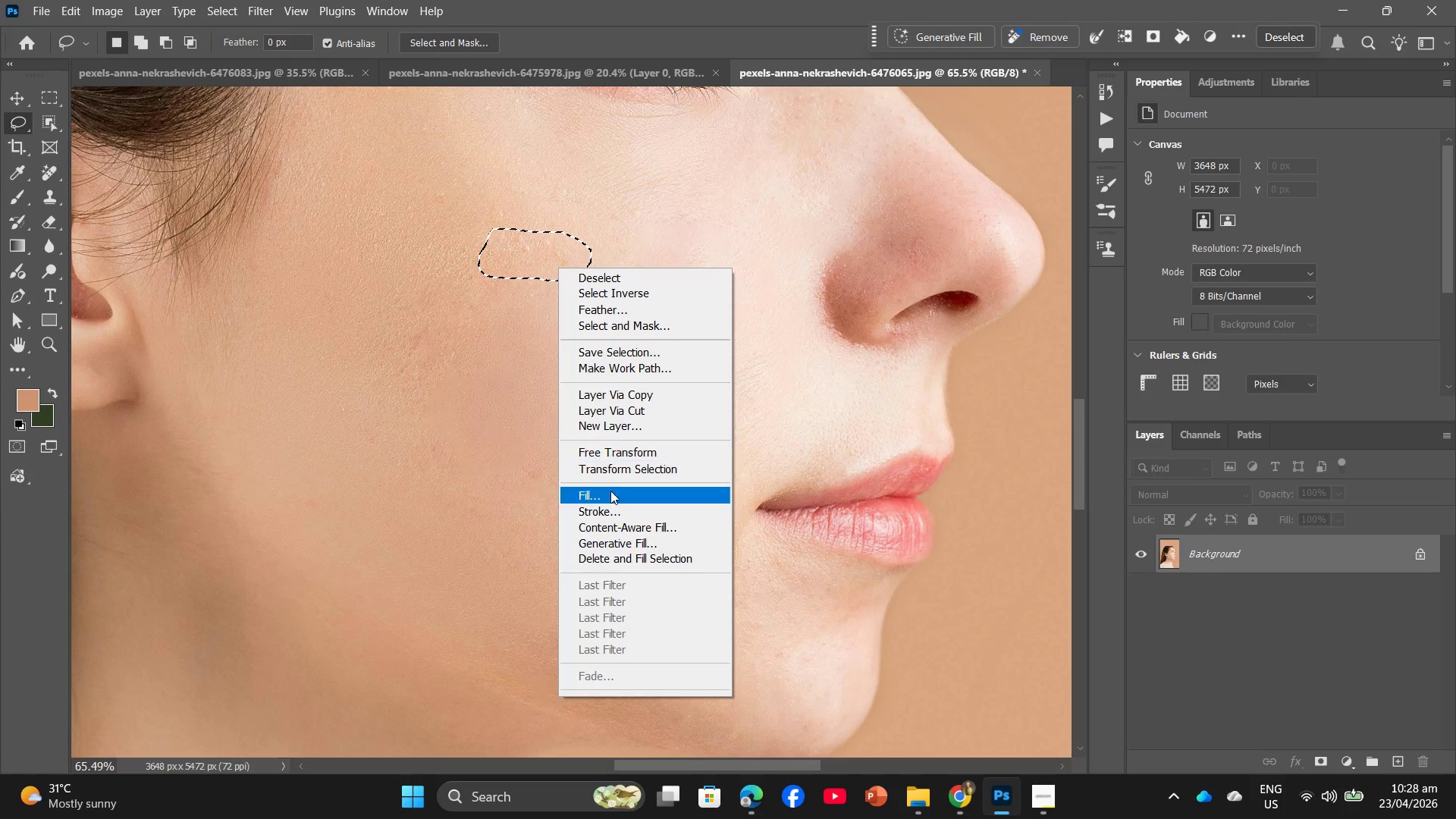 
left_click([610, 493])
 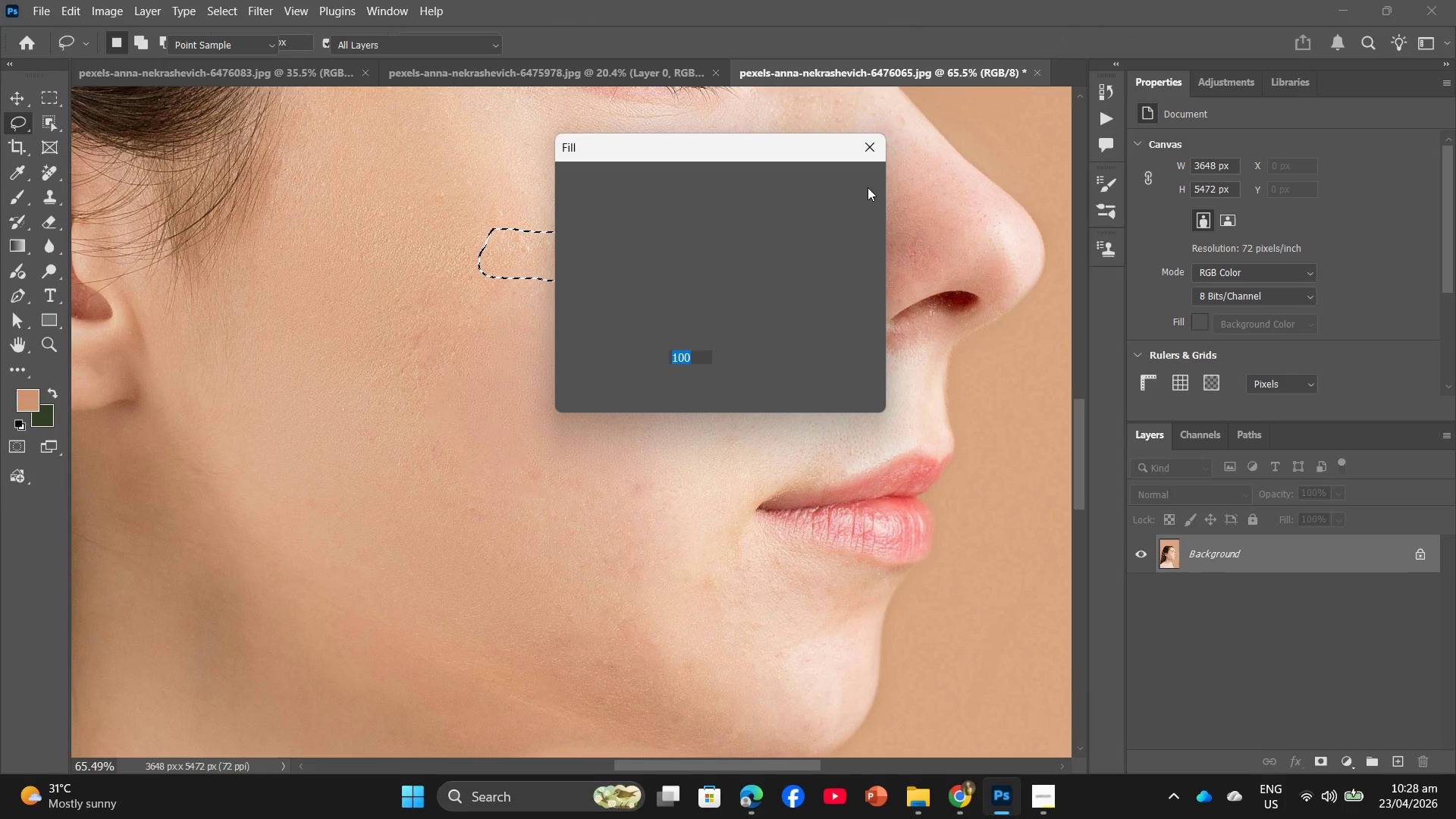 
left_click([865, 183])
 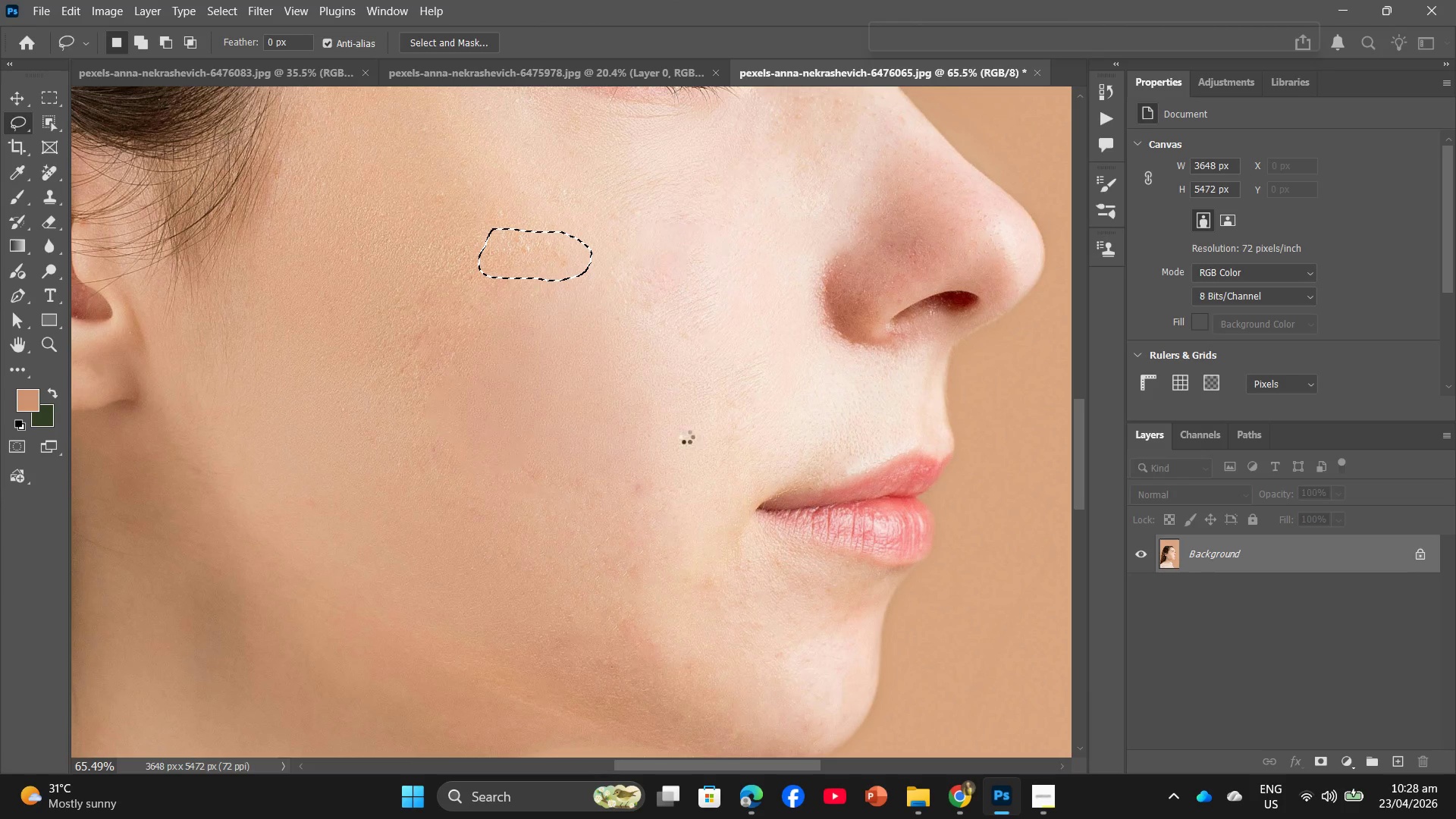 
hold_key(key=AltLeft, duration=0.86)
scroll: coordinate [594, 448], scroll_direction: down, amount: 8.0
 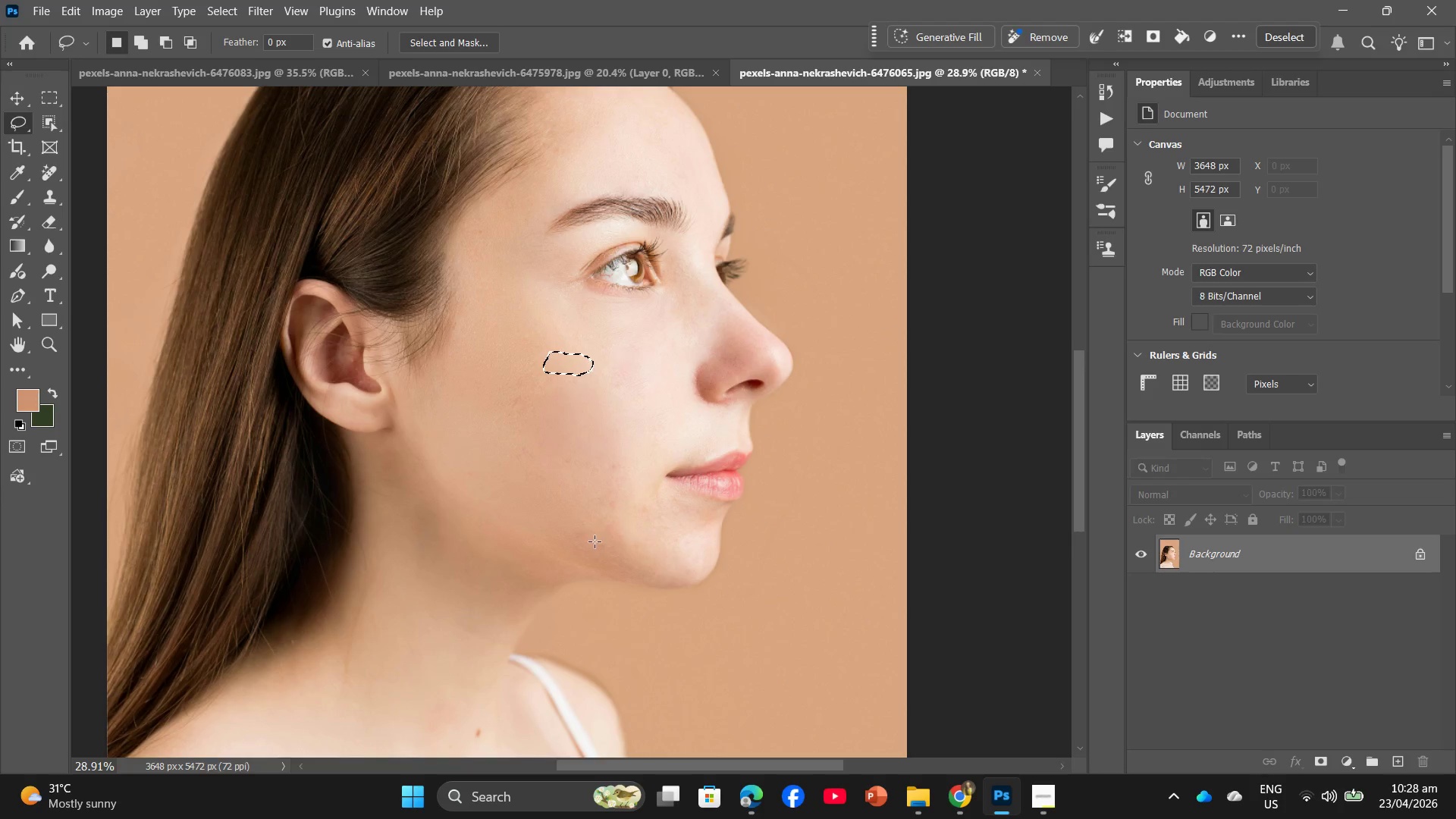 
left_click([595, 541])
 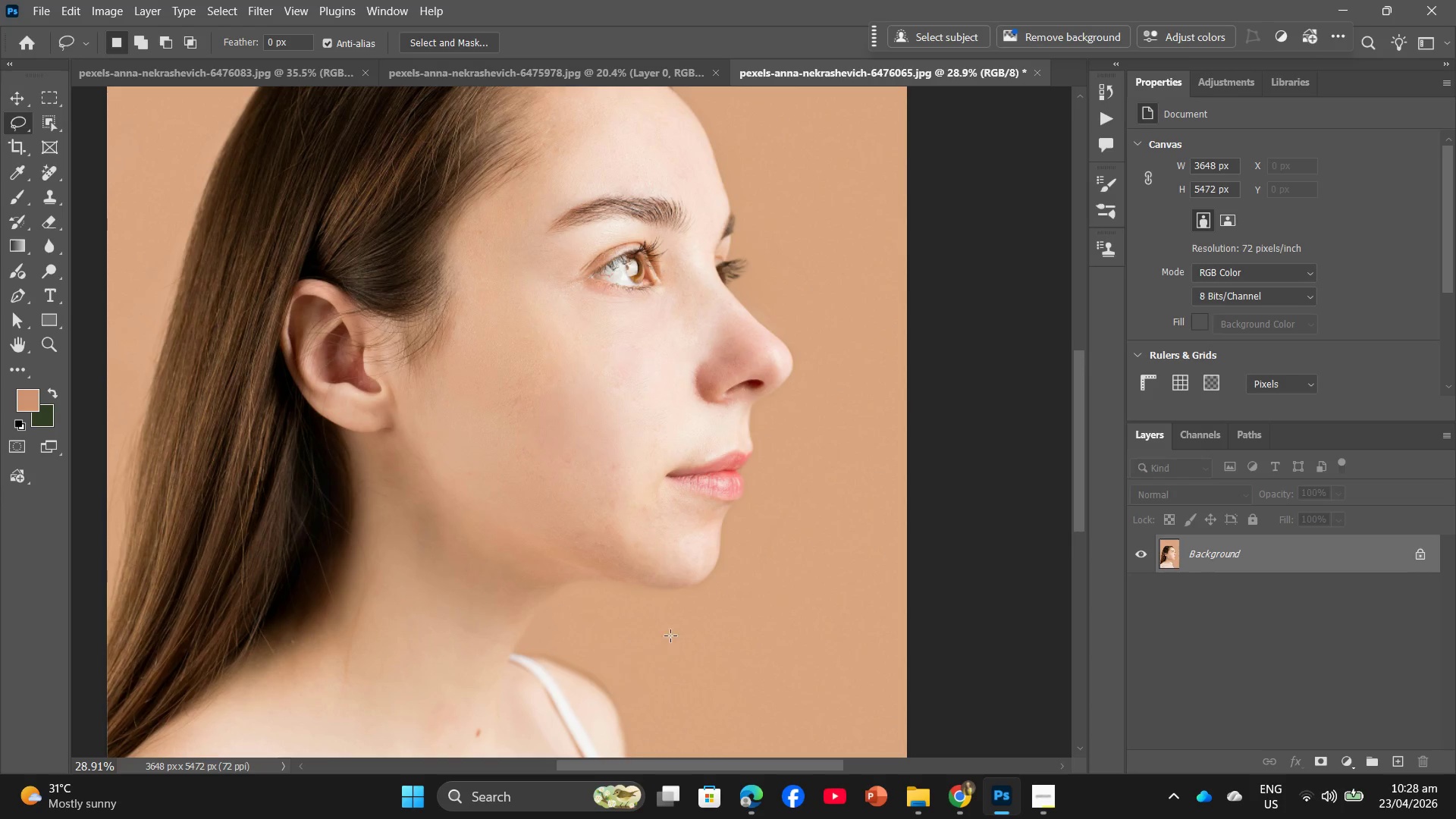 
scroll: coordinate [761, 607], scroll_direction: down, amount: 1.0
 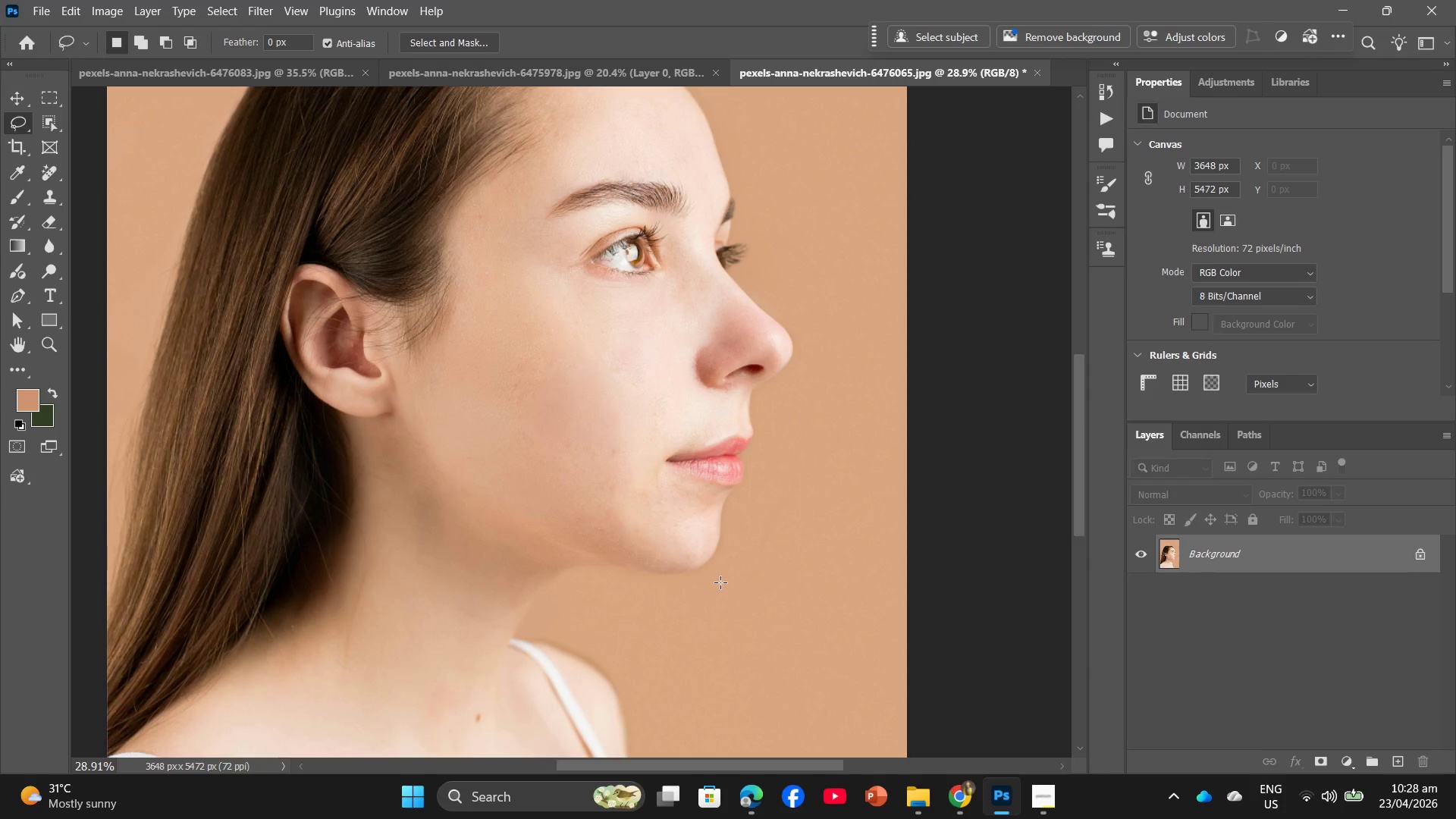 
key(Control+Z)
 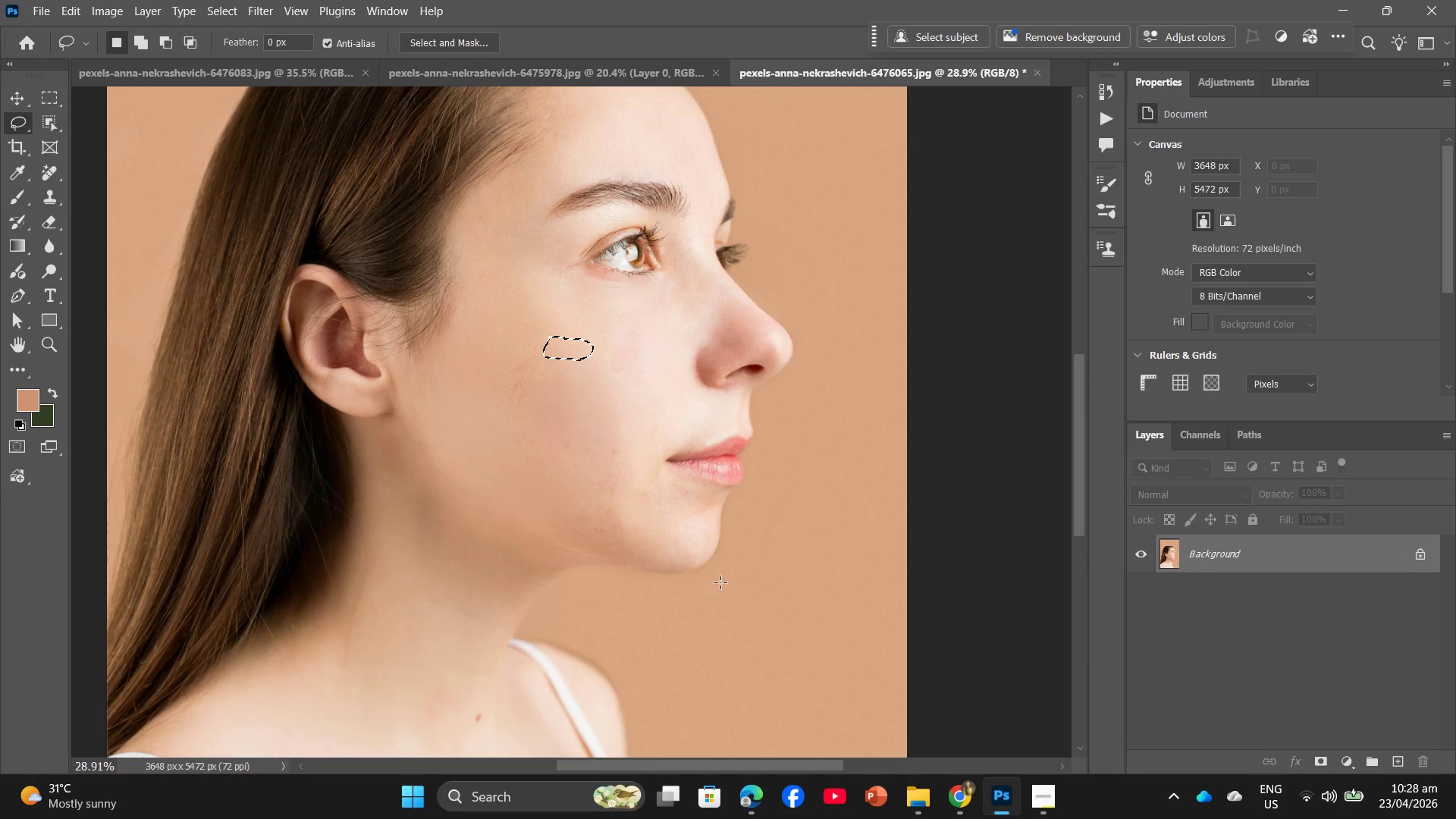 
key(Control+ControlLeft)
 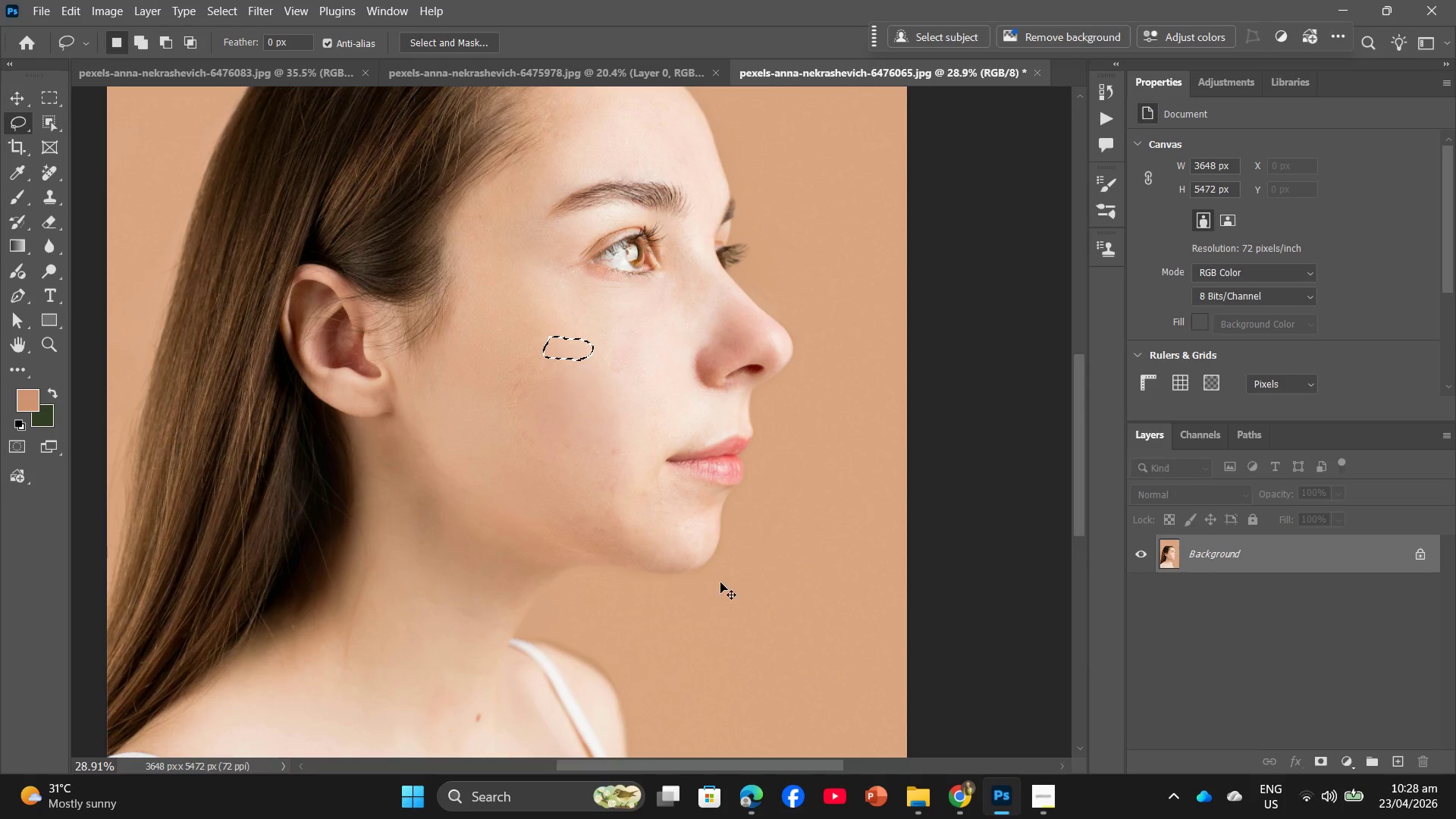 
key(Control+Z)
 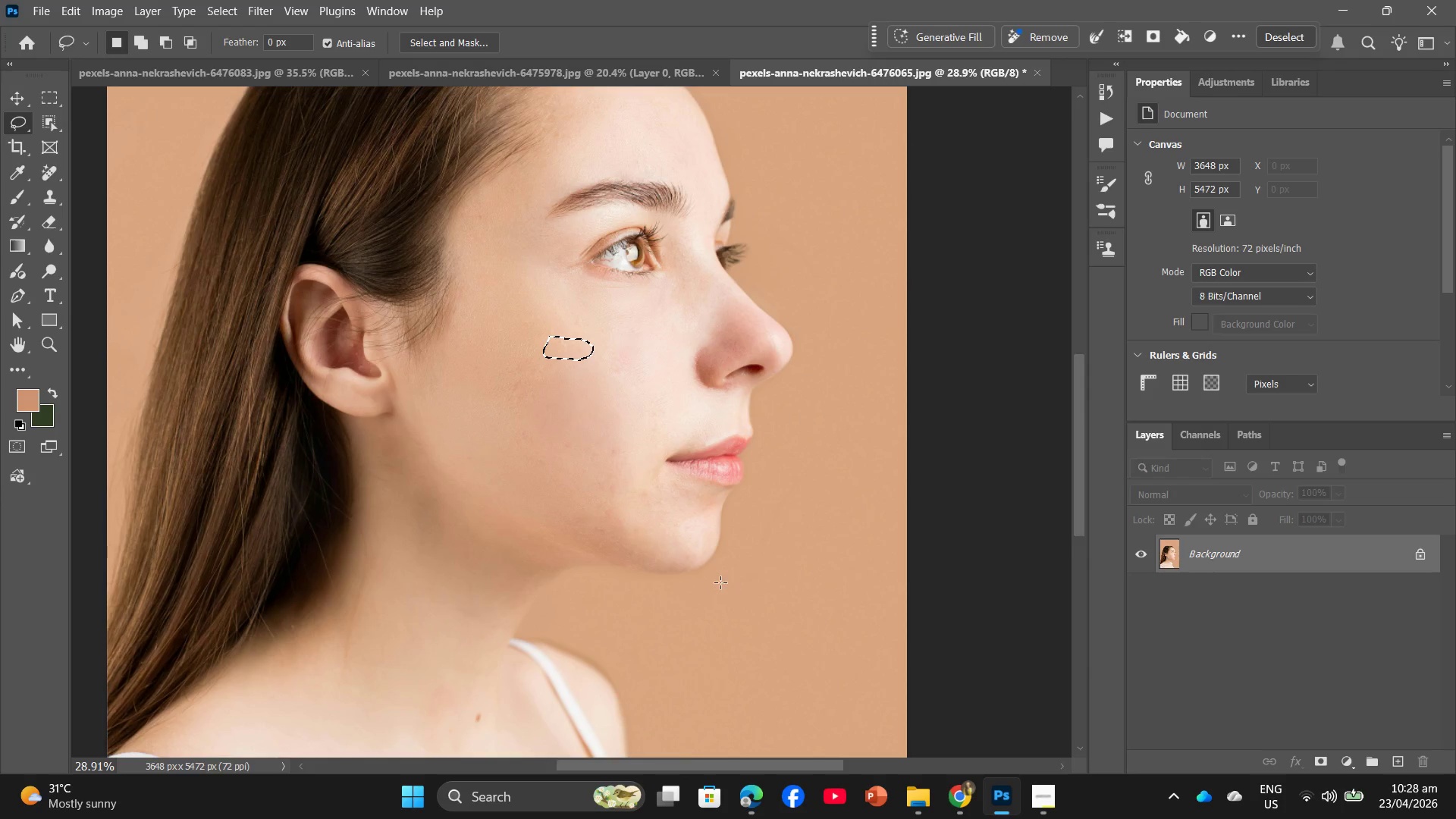 
key(Control+ControlLeft)
 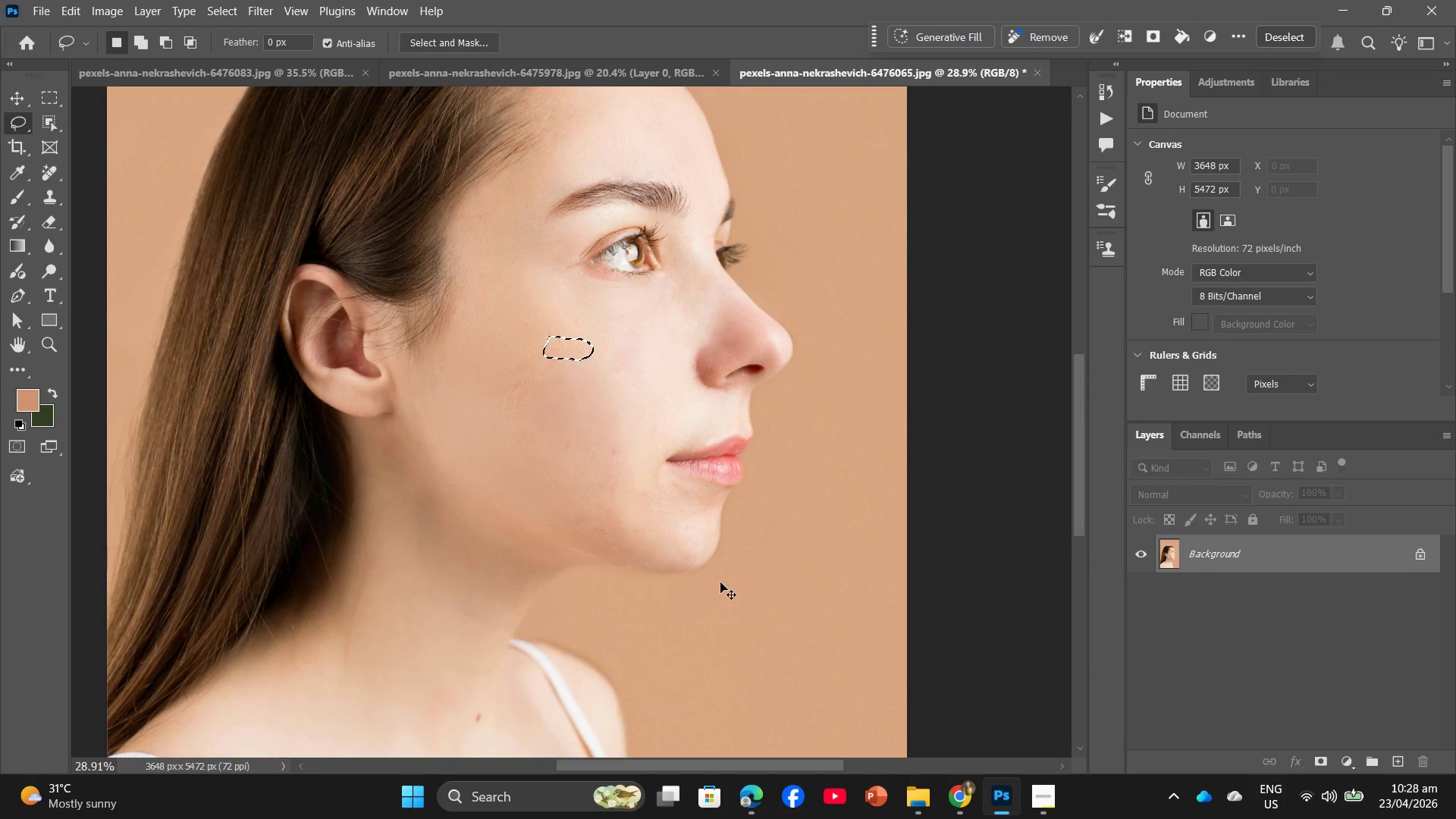 
key(Control+Z)
 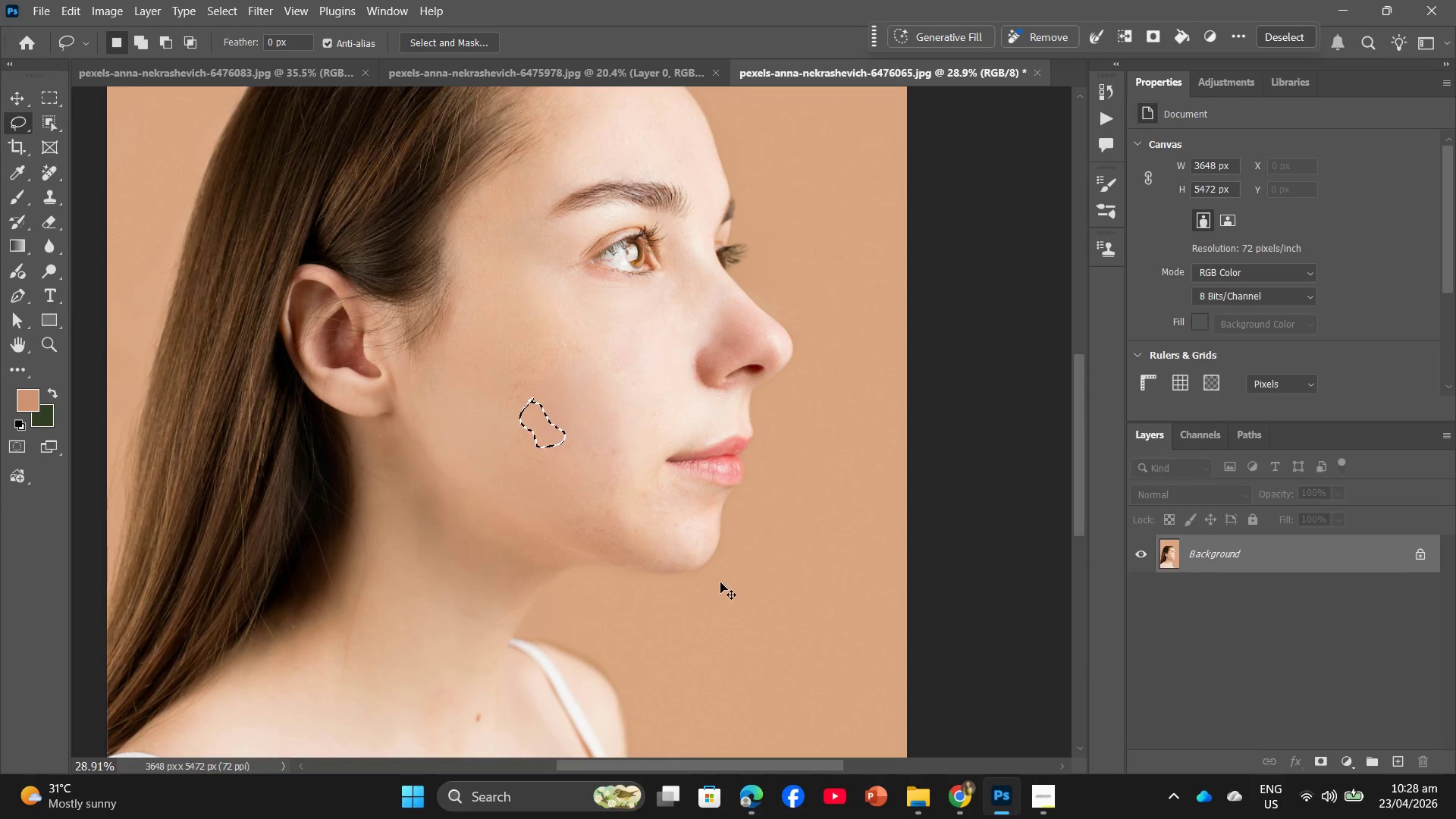 
key(Control+ControlLeft)
 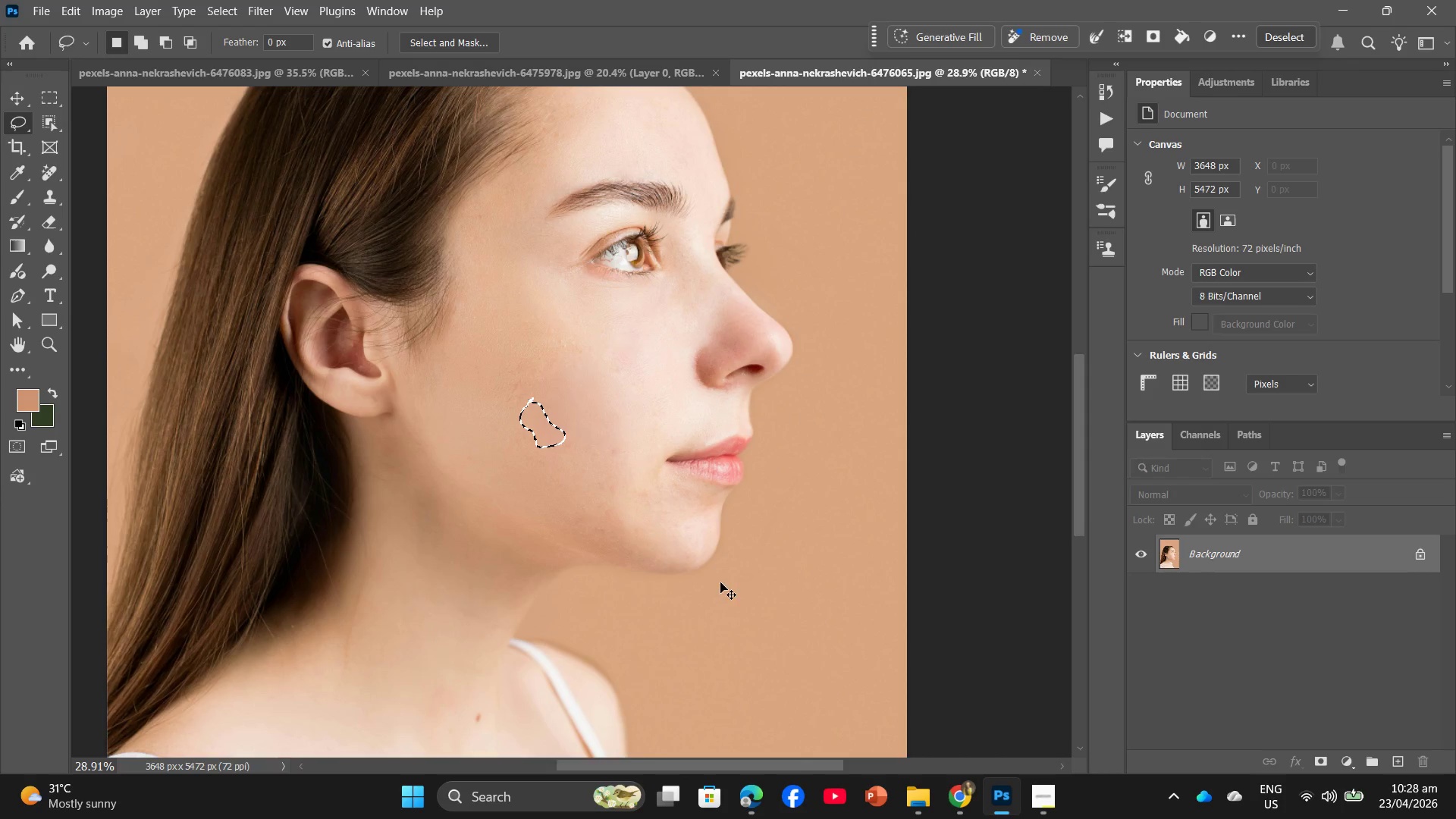 
key(Control+Z)
 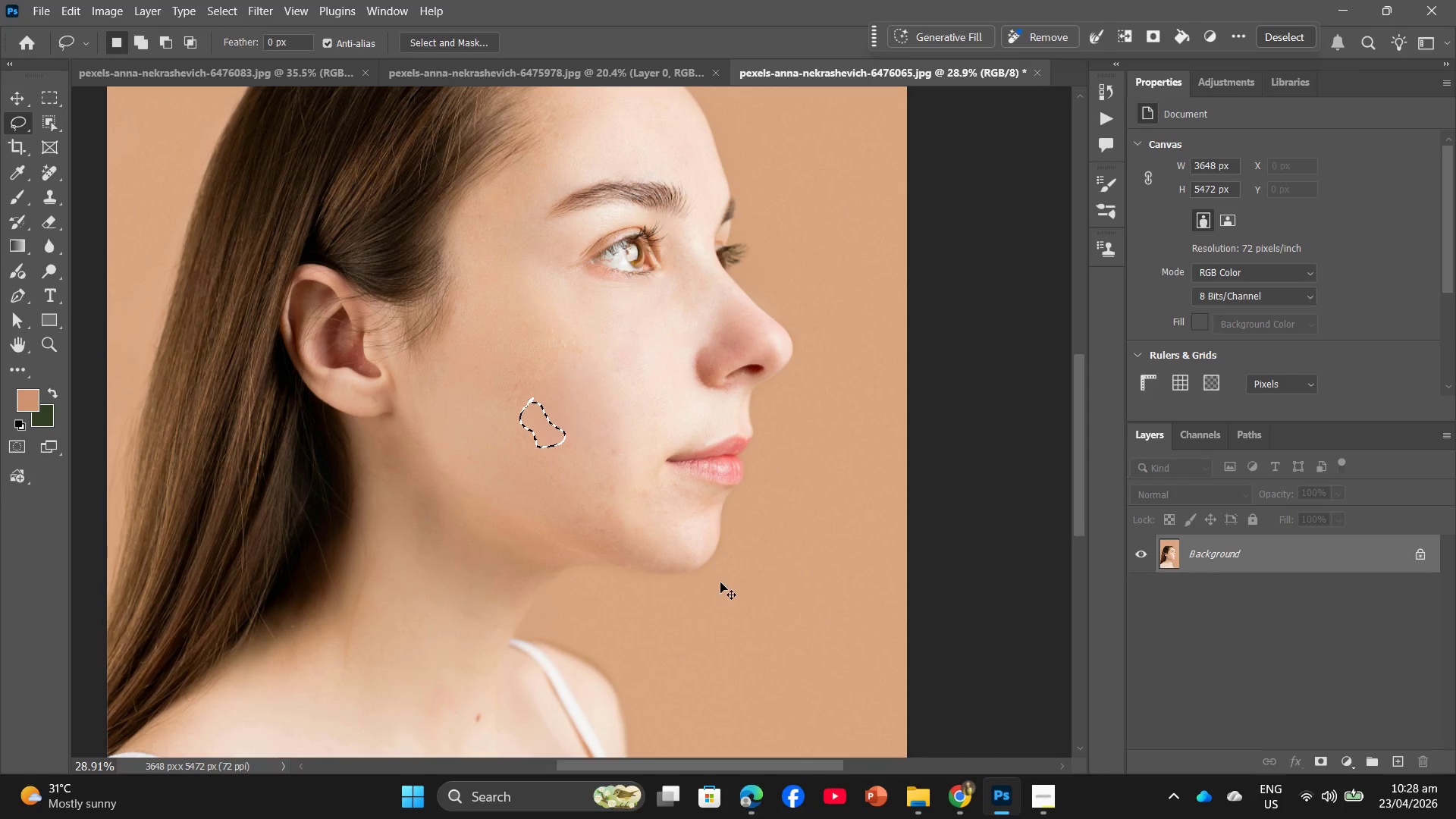 
key(Control+ControlLeft)
 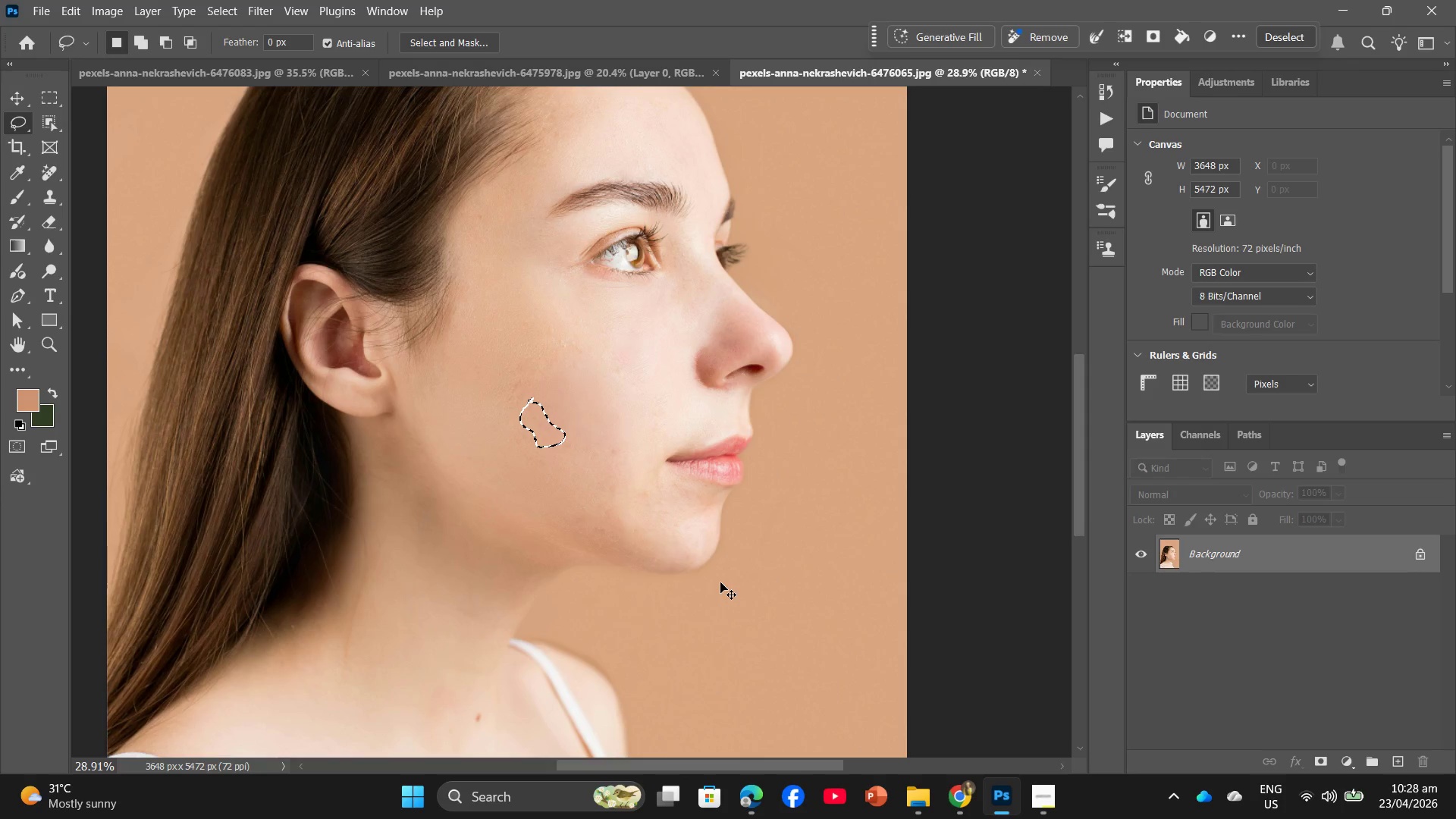 
key(Control+Z)
 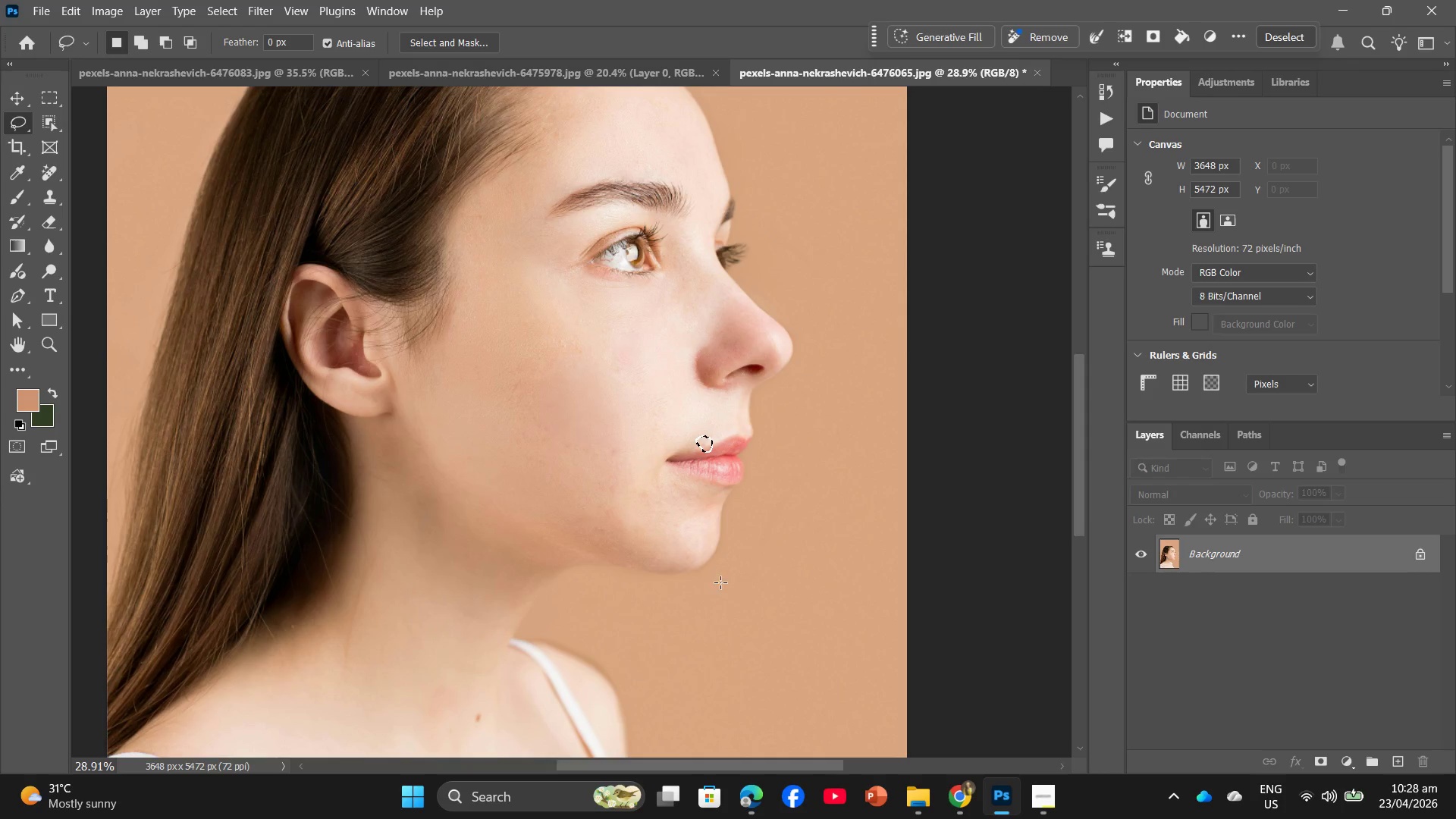 
key(Control+ControlLeft)
 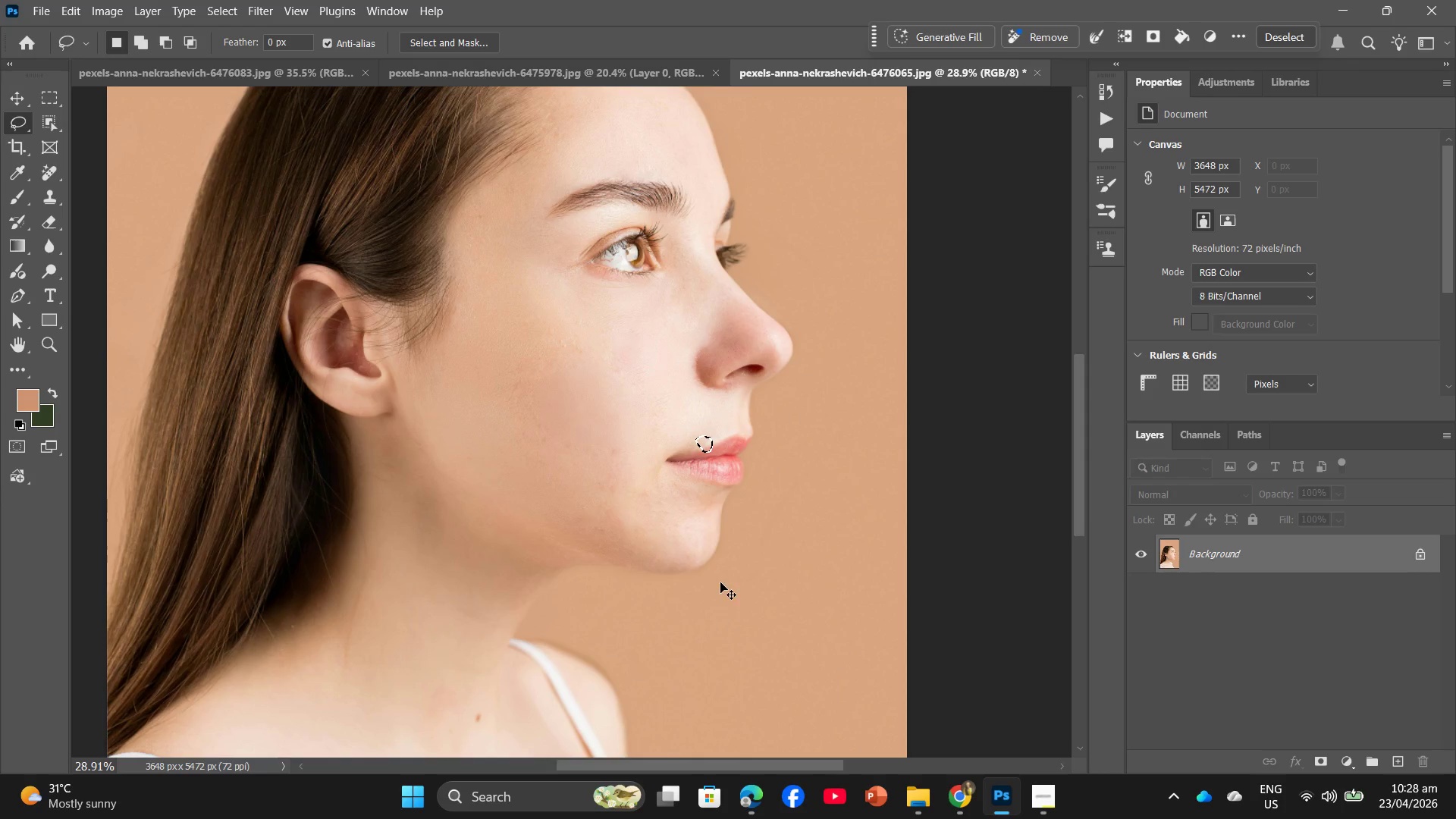 
key(Control+Z)
 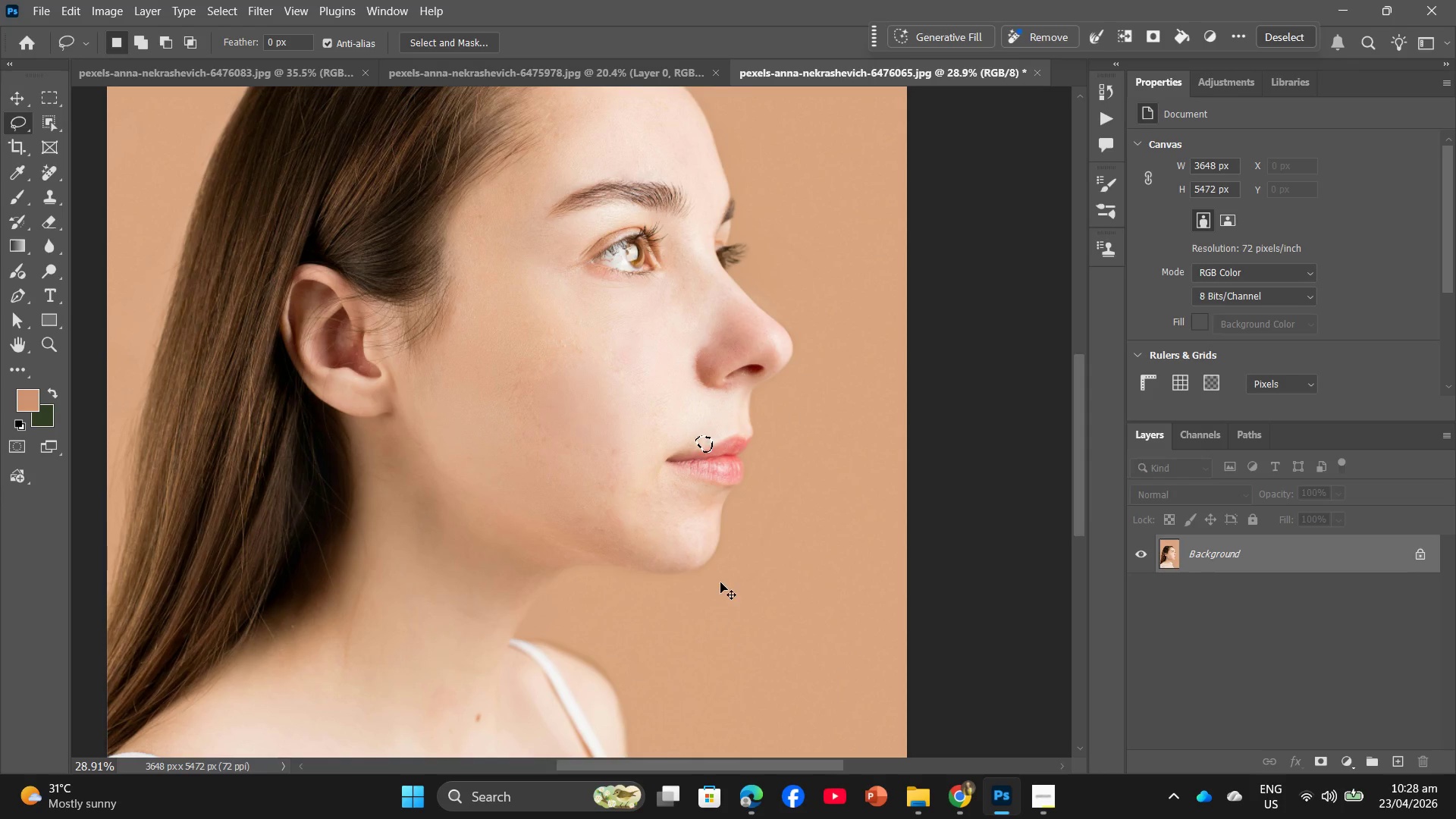 
key(Control+ControlLeft)
 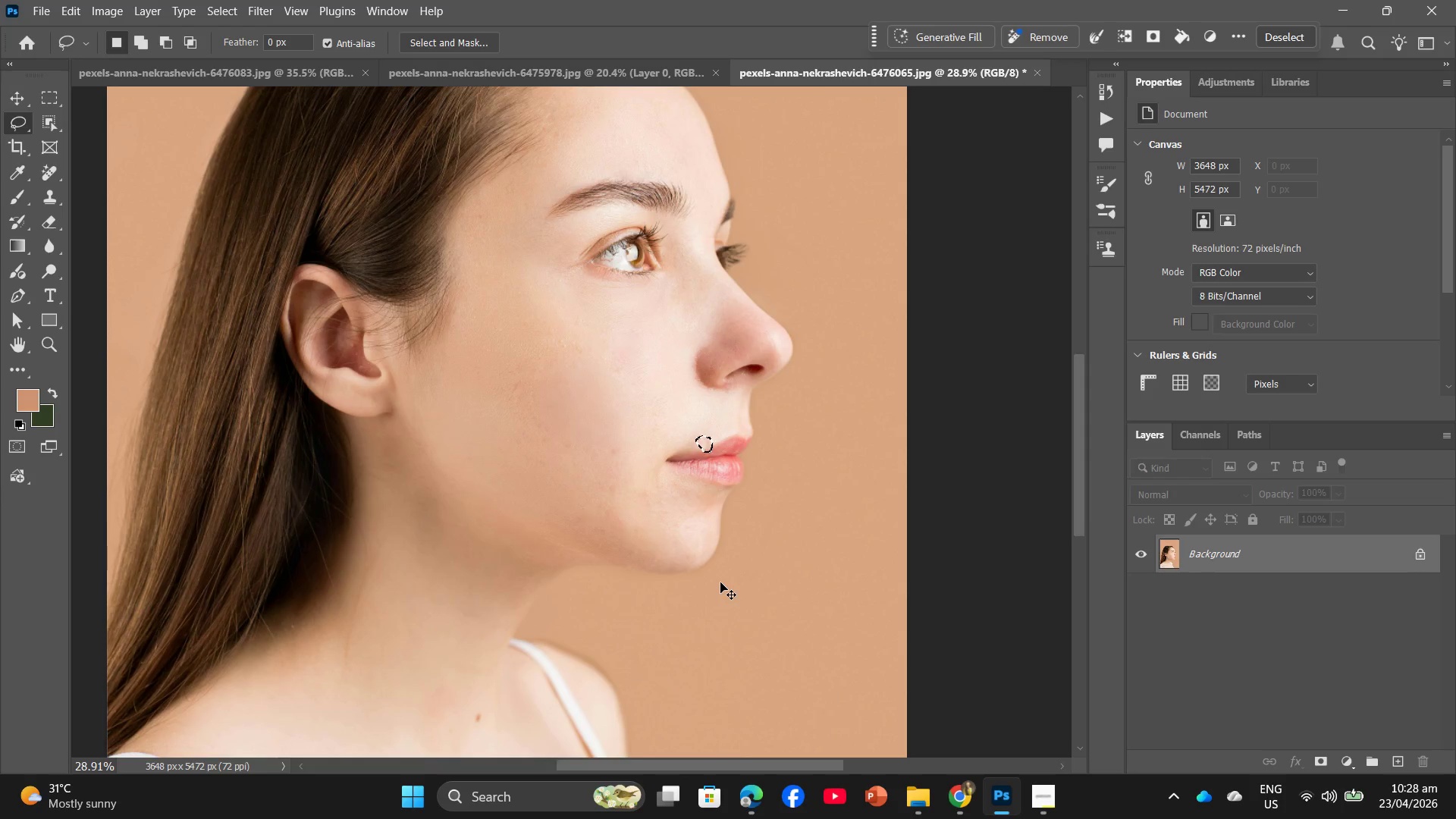 
key(Control+Z)
 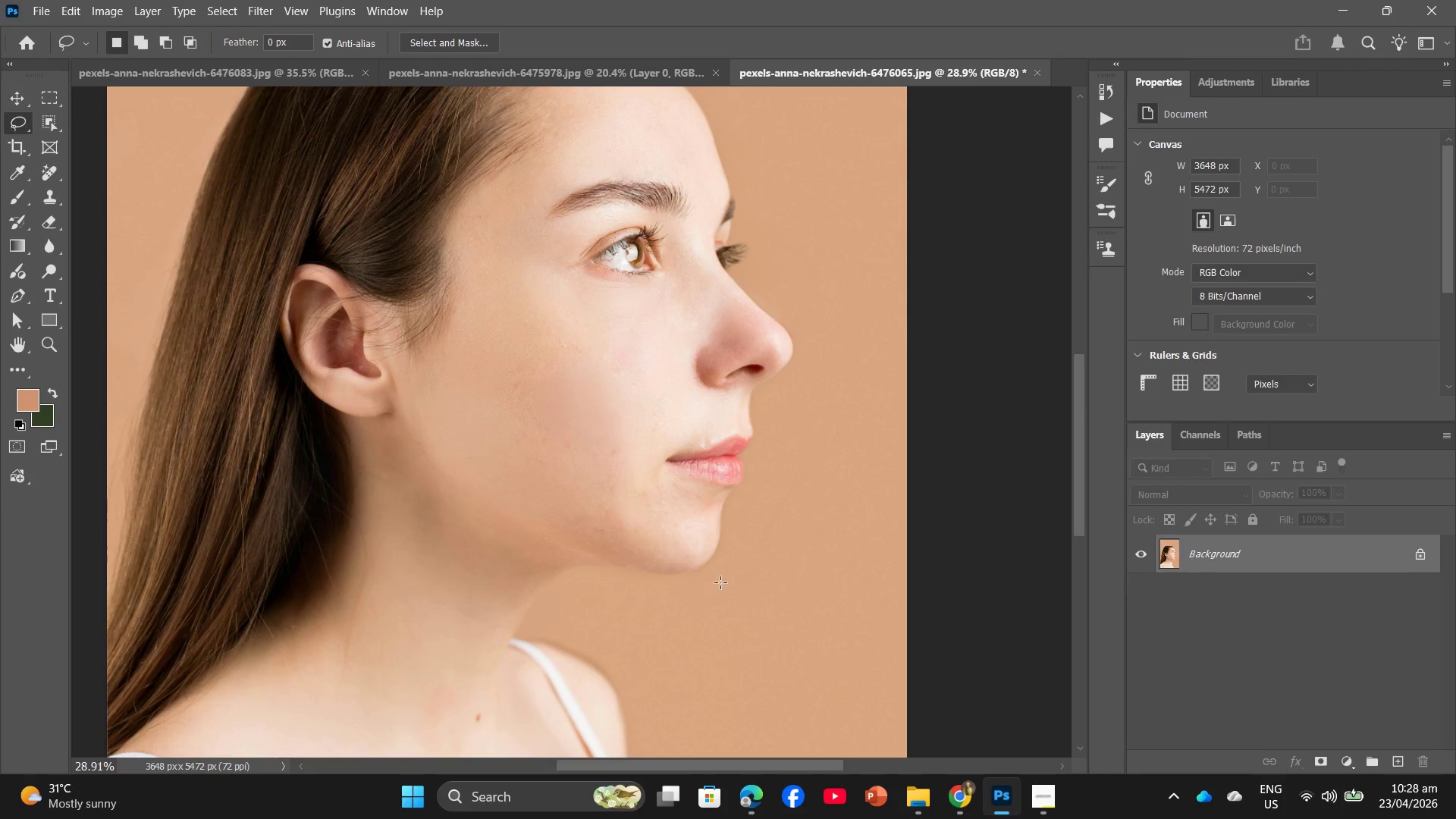 
key(Control+ControlLeft)
 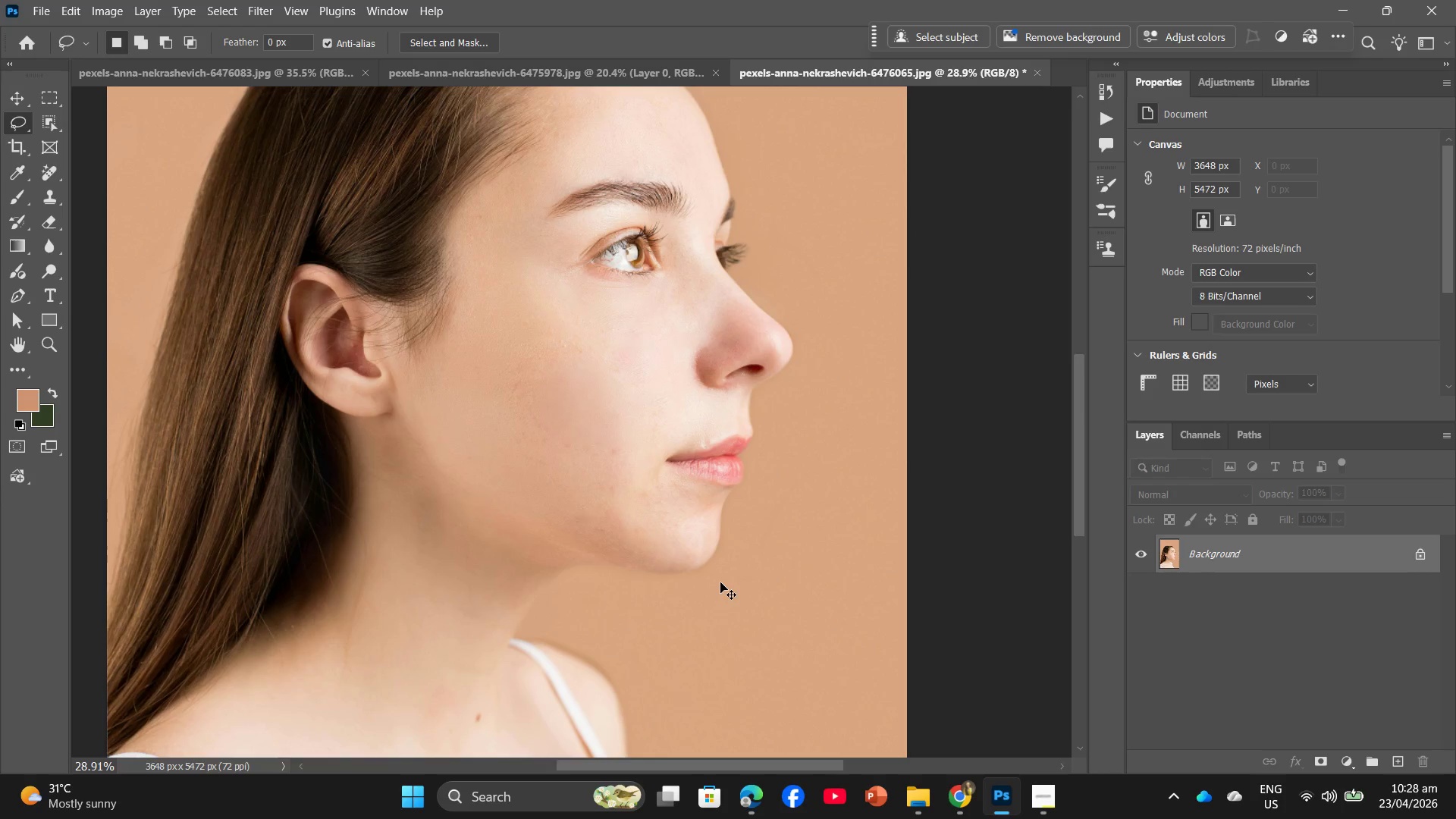 
key(Control+Z)
 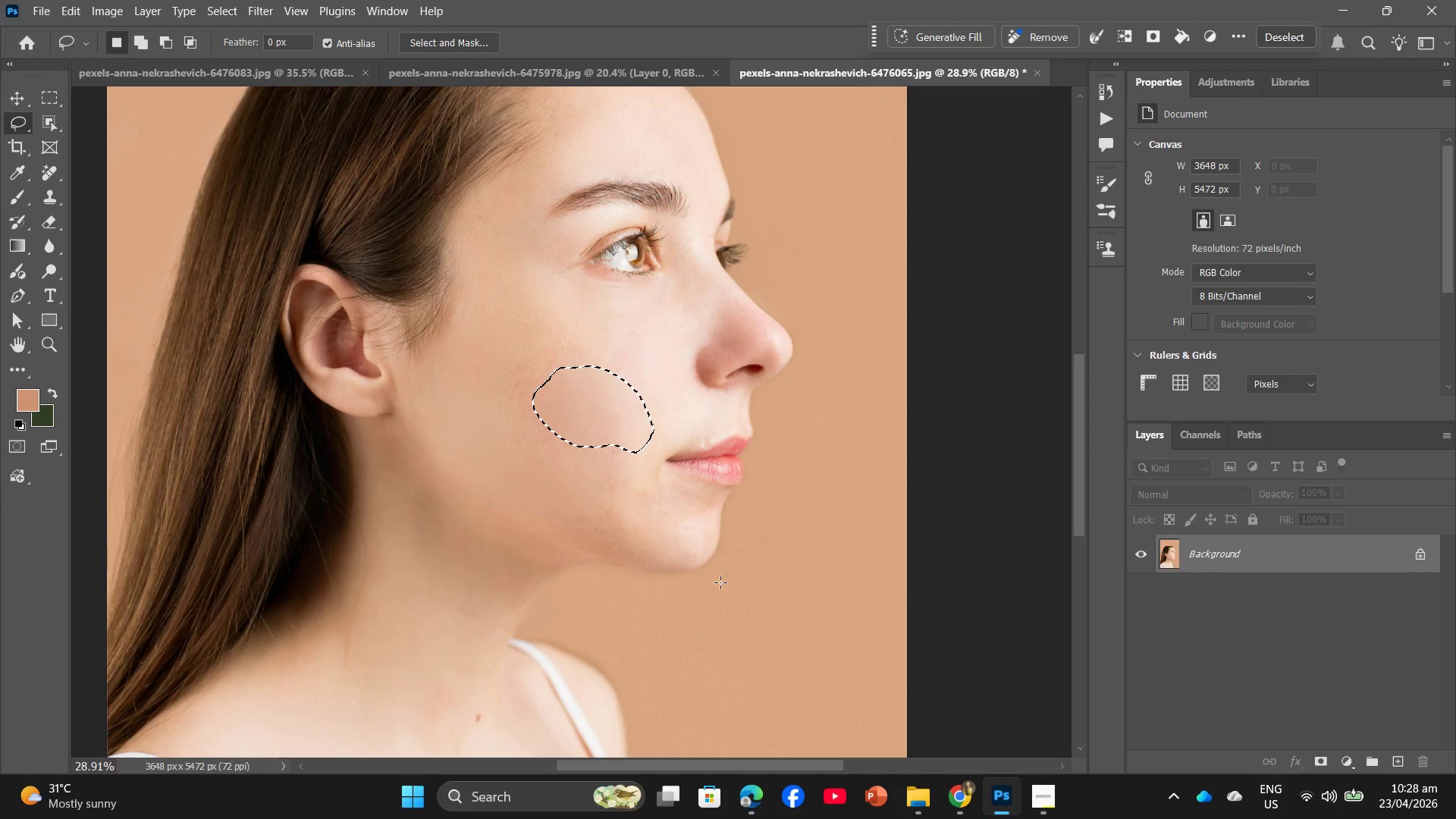 
key(Control+ControlLeft)
 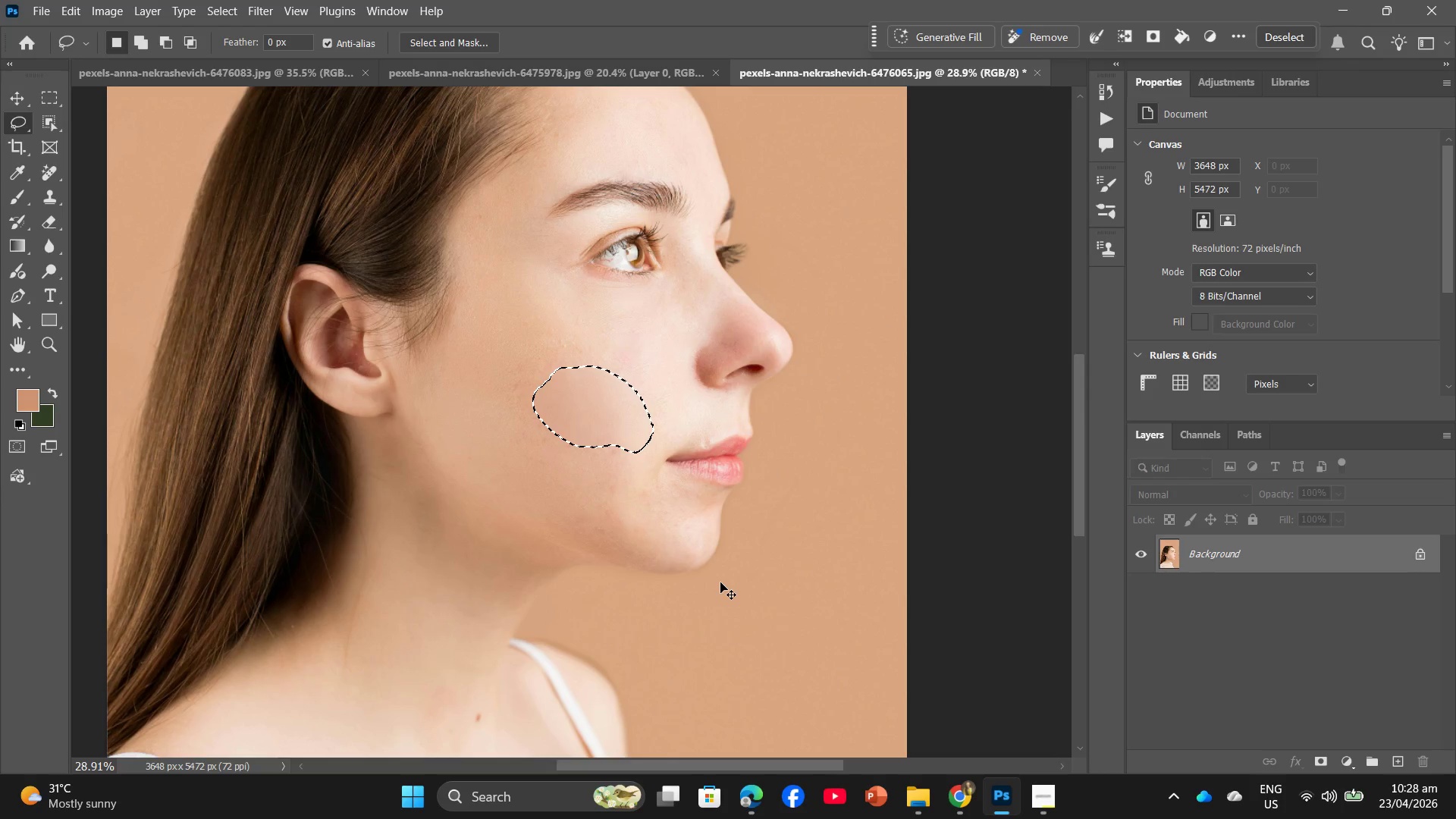 
key(Control+Z)
 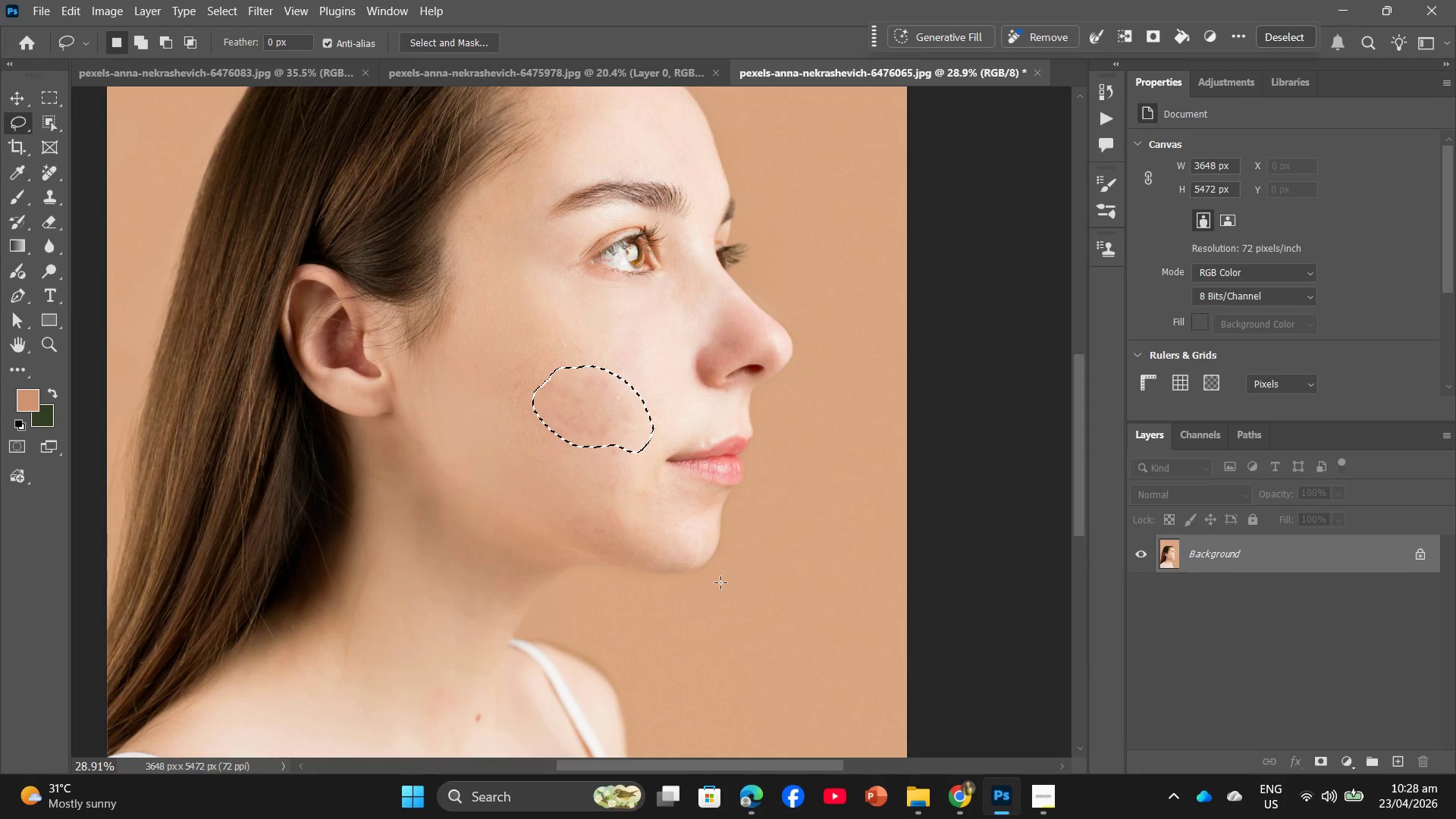 
hold_key(key=AltLeft, duration=1.67)
scroll: coordinate [654, 363], scroll_direction: up, amount: 12.0
 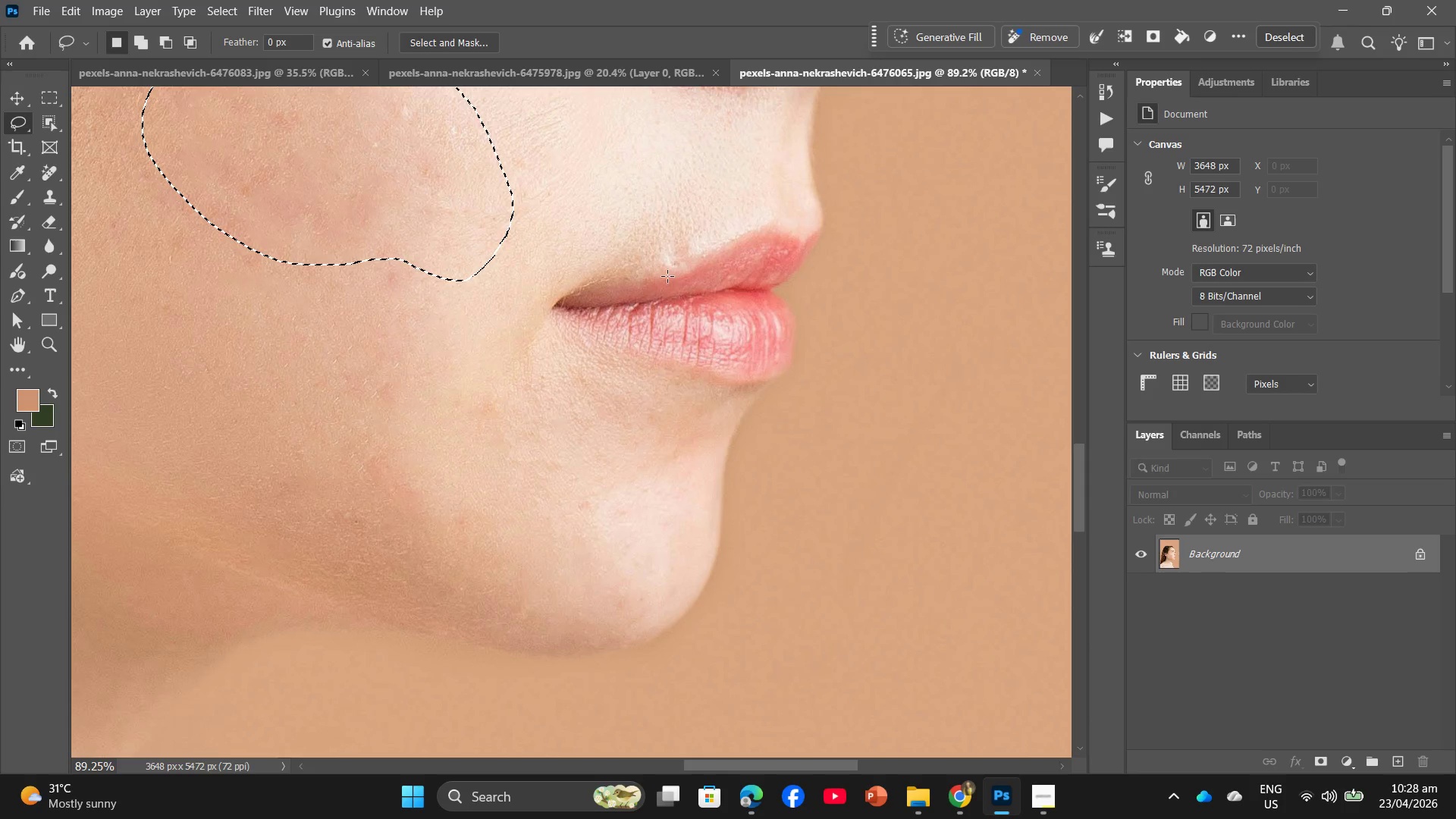 
left_click_drag(start_coordinate=[678, 238], to_coordinate=[678, 232])
 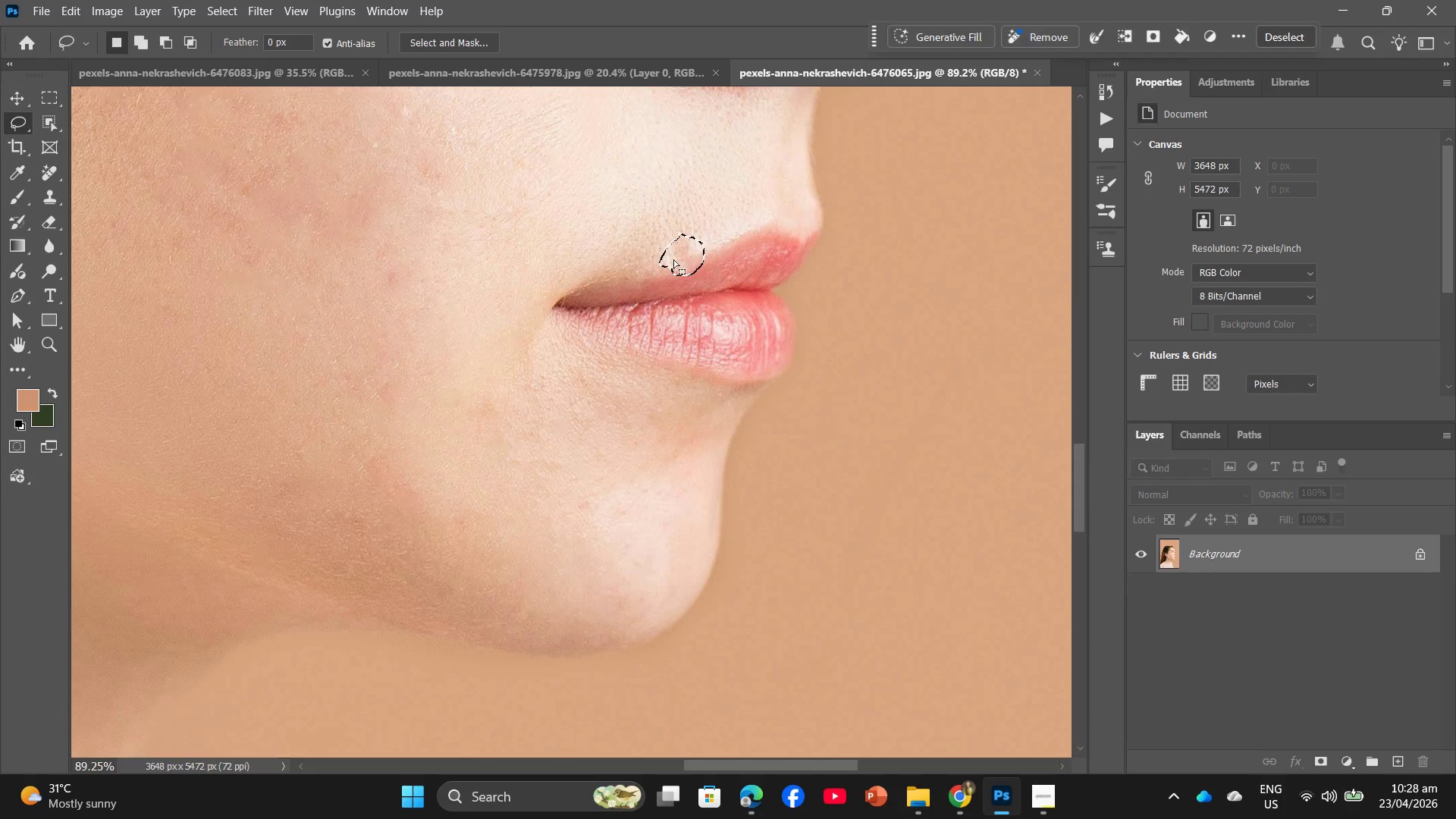 
right_click([673, 259])
 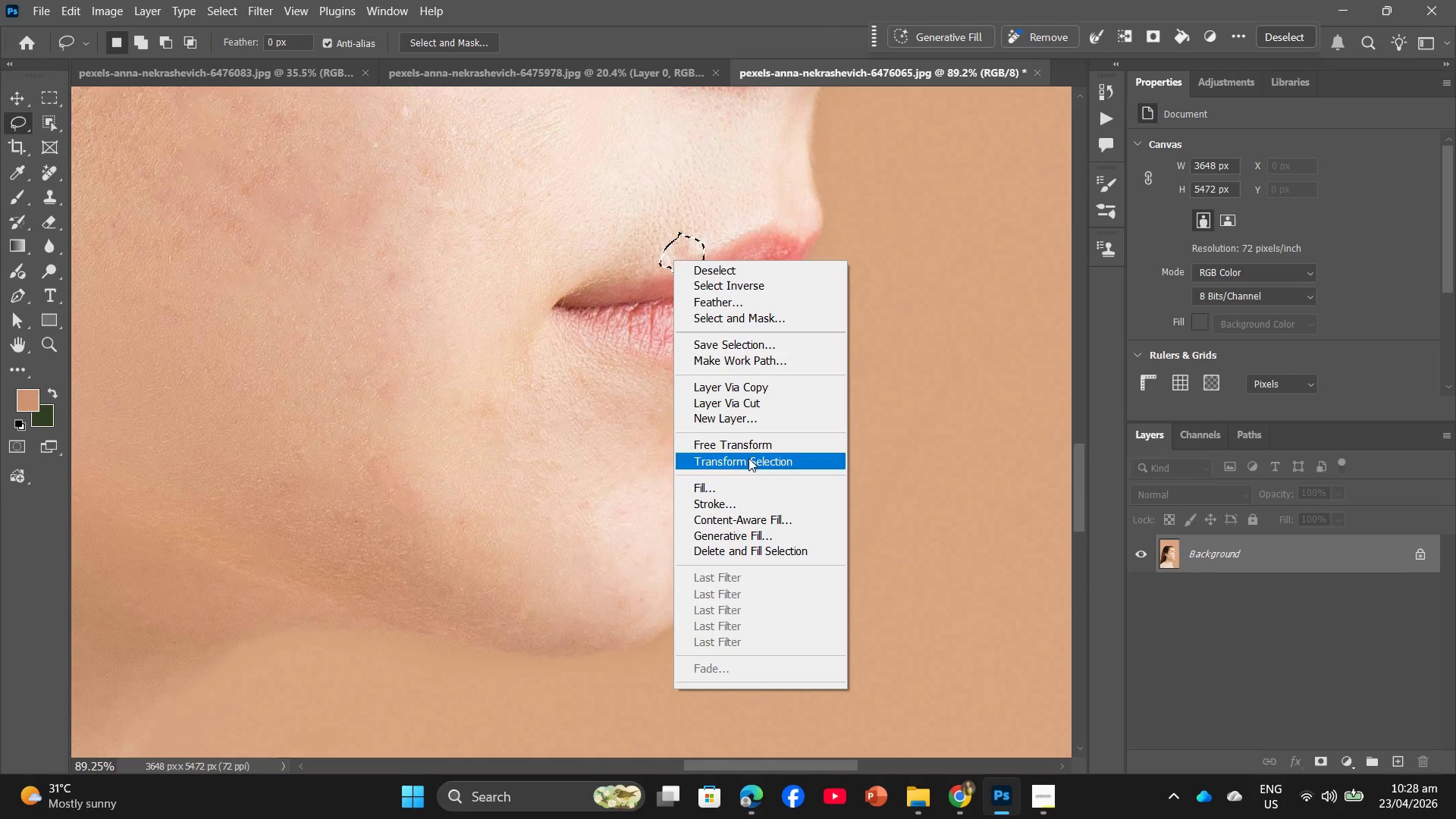 
left_click([746, 479])
 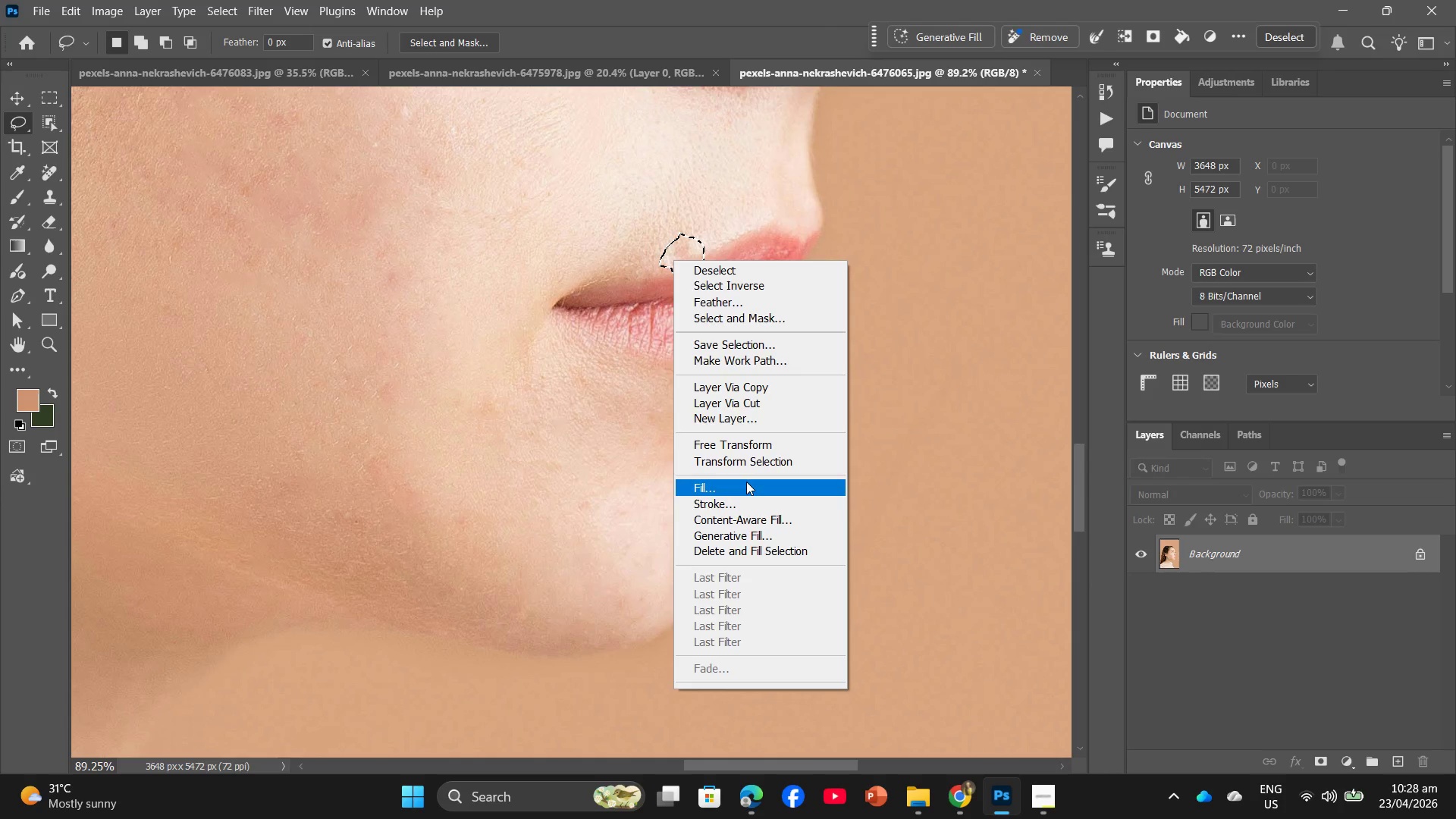 
left_click([745, 484])
 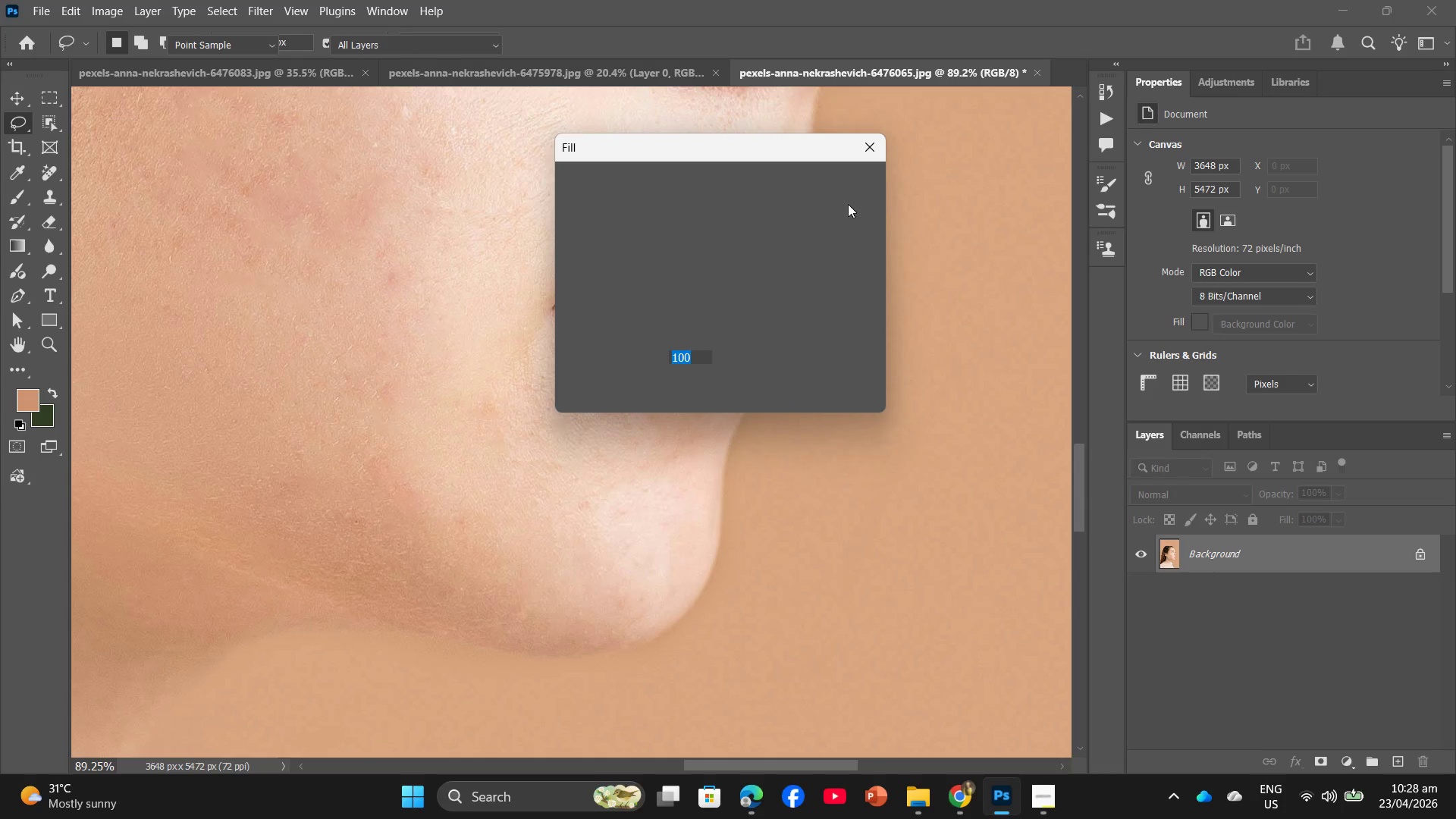 
left_click([848, 192])
 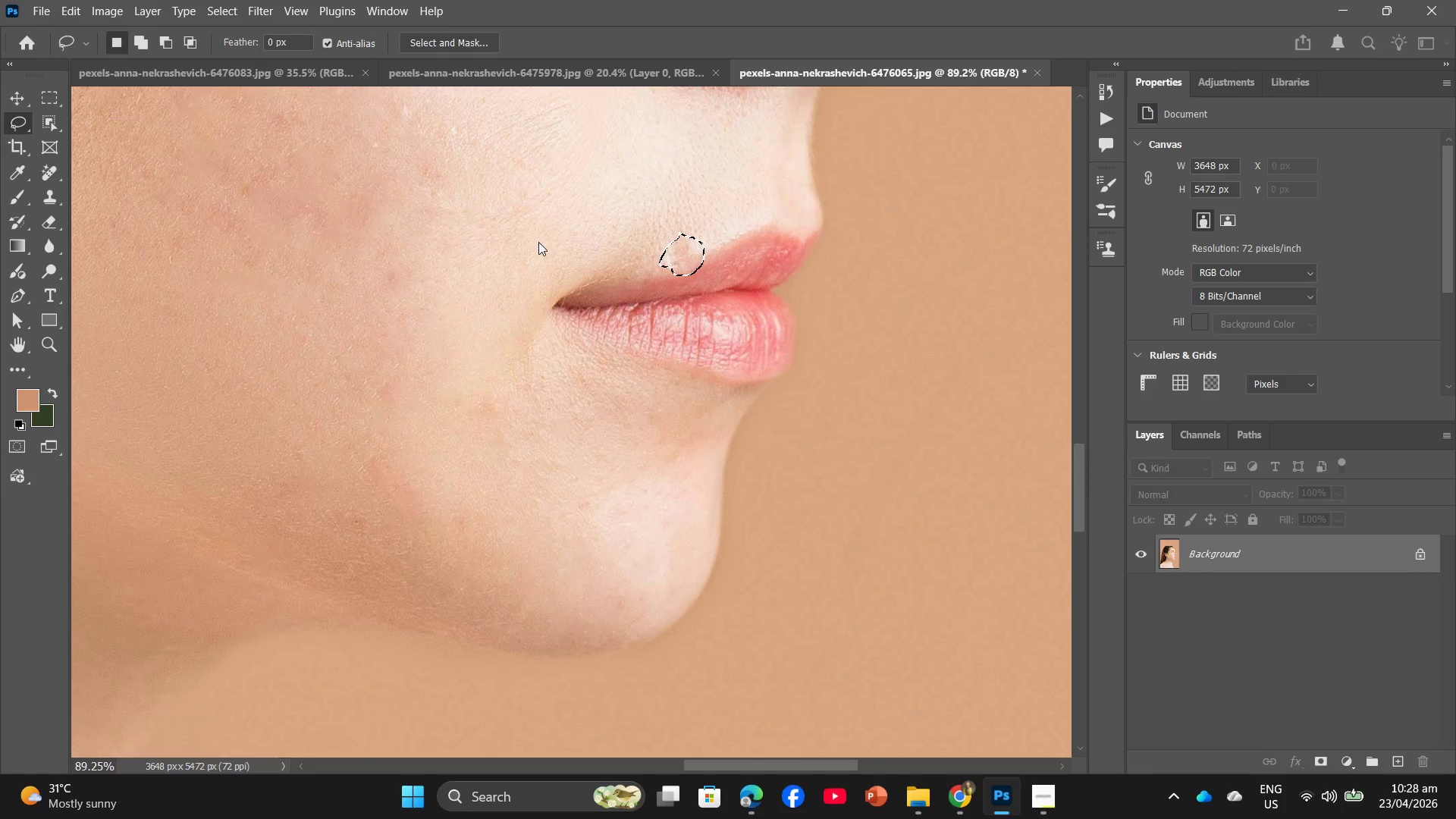 
scroll: coordinate [384, 204], scroll_direction: up, amount: 10.0
 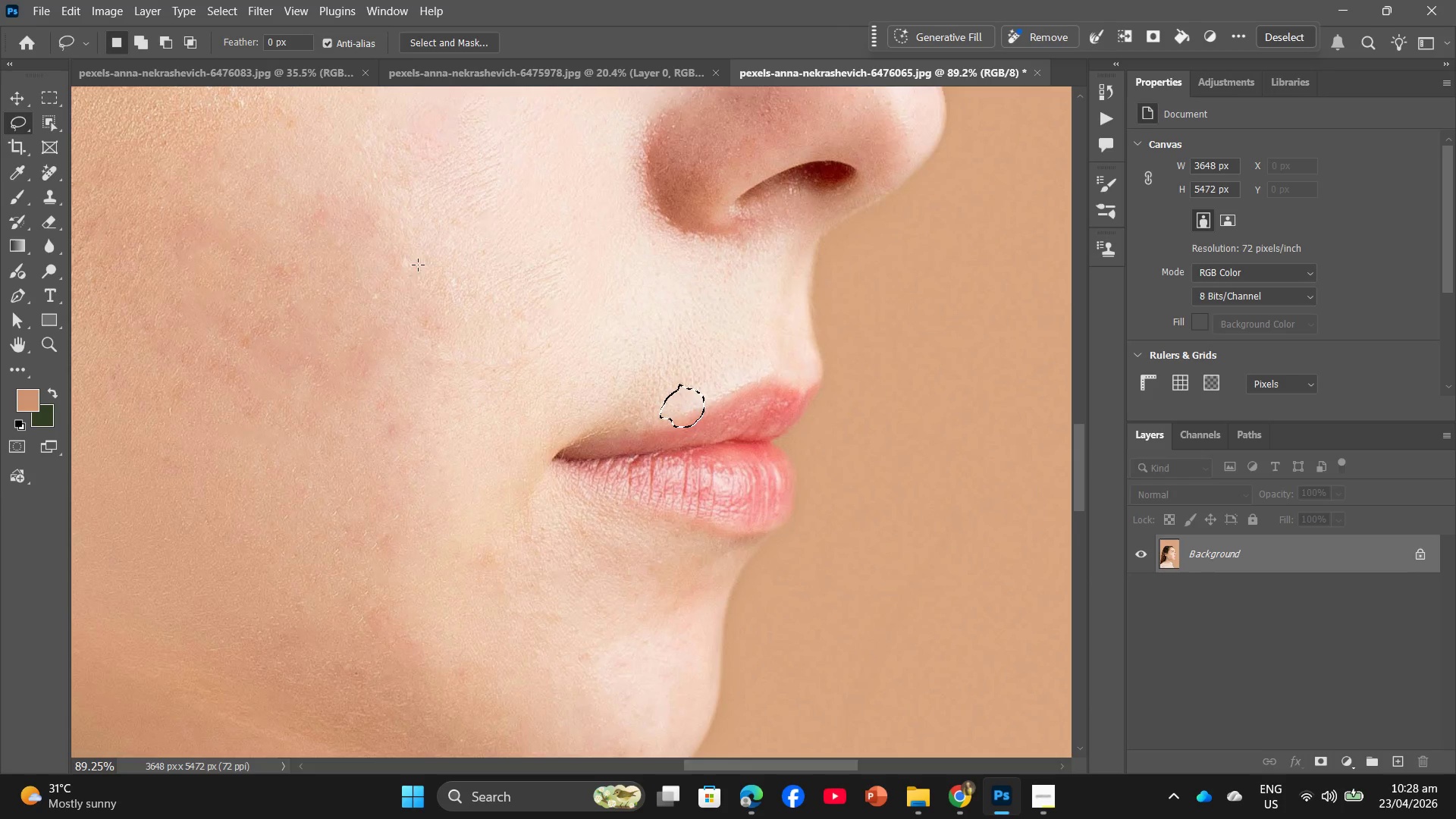 
left_click_drag(start_coordinate=[419, 255], to_coordinate=[416, 250])
 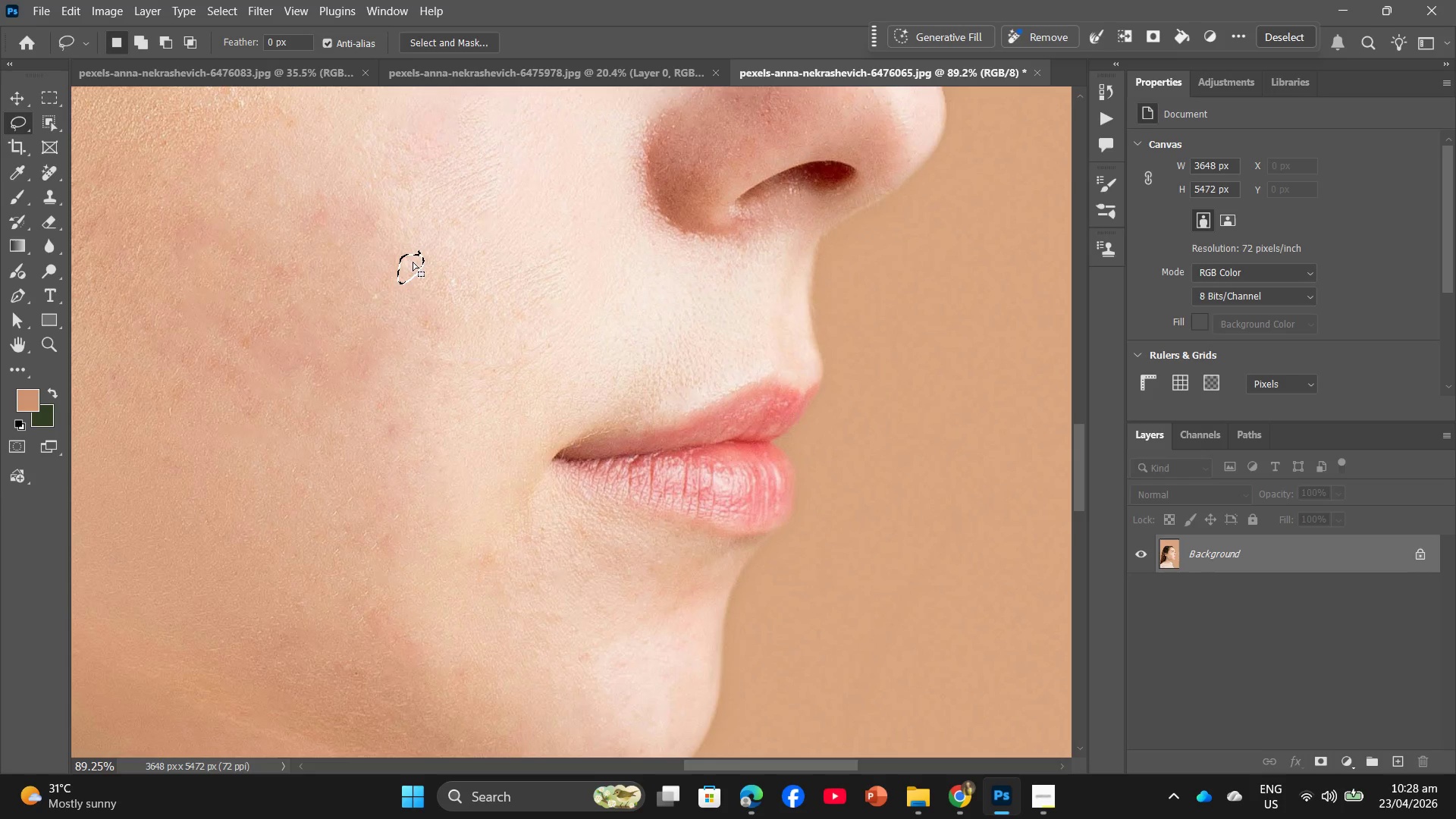 
right_click([413, 263])
 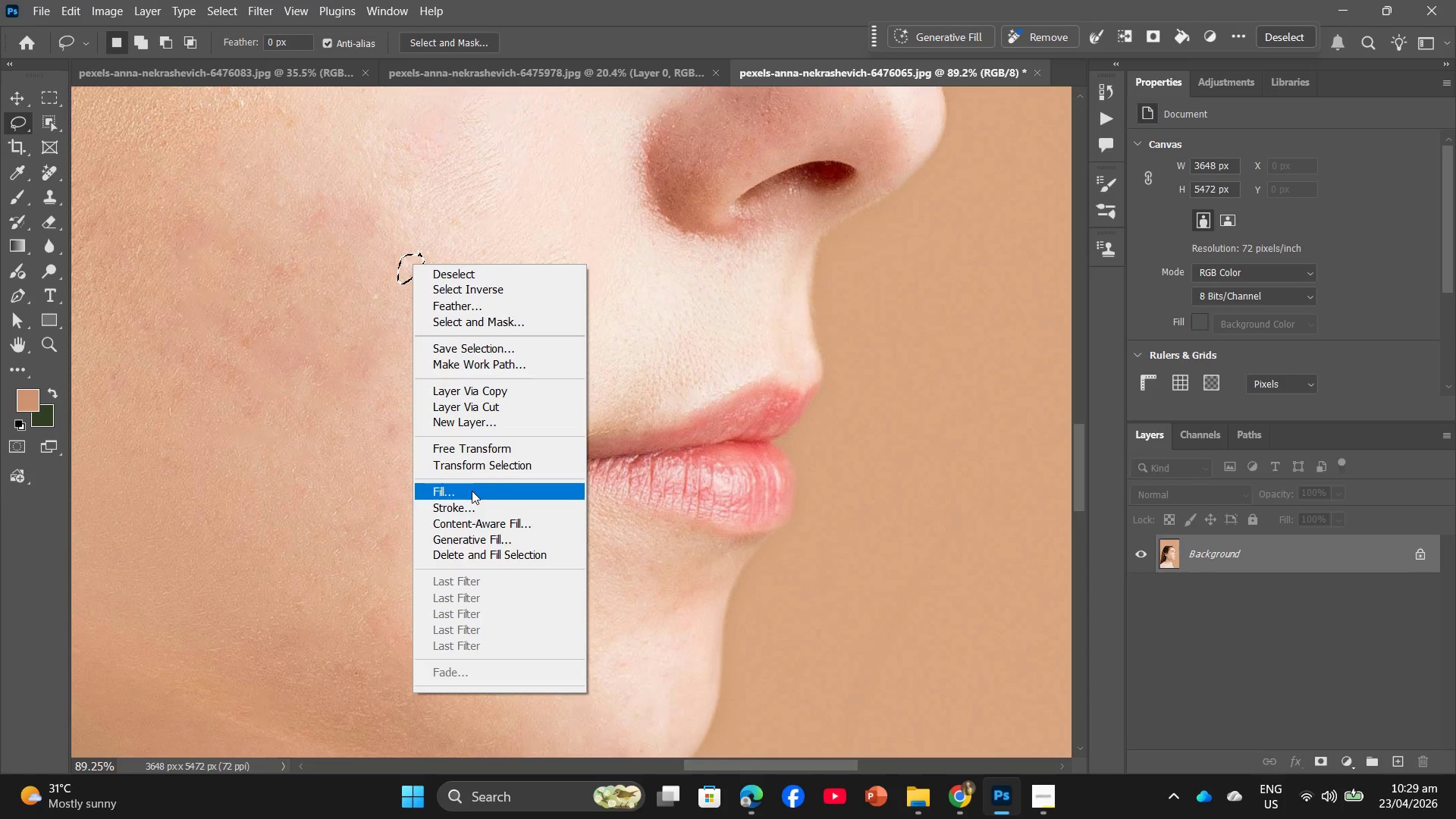 
left_click([472, 491])
 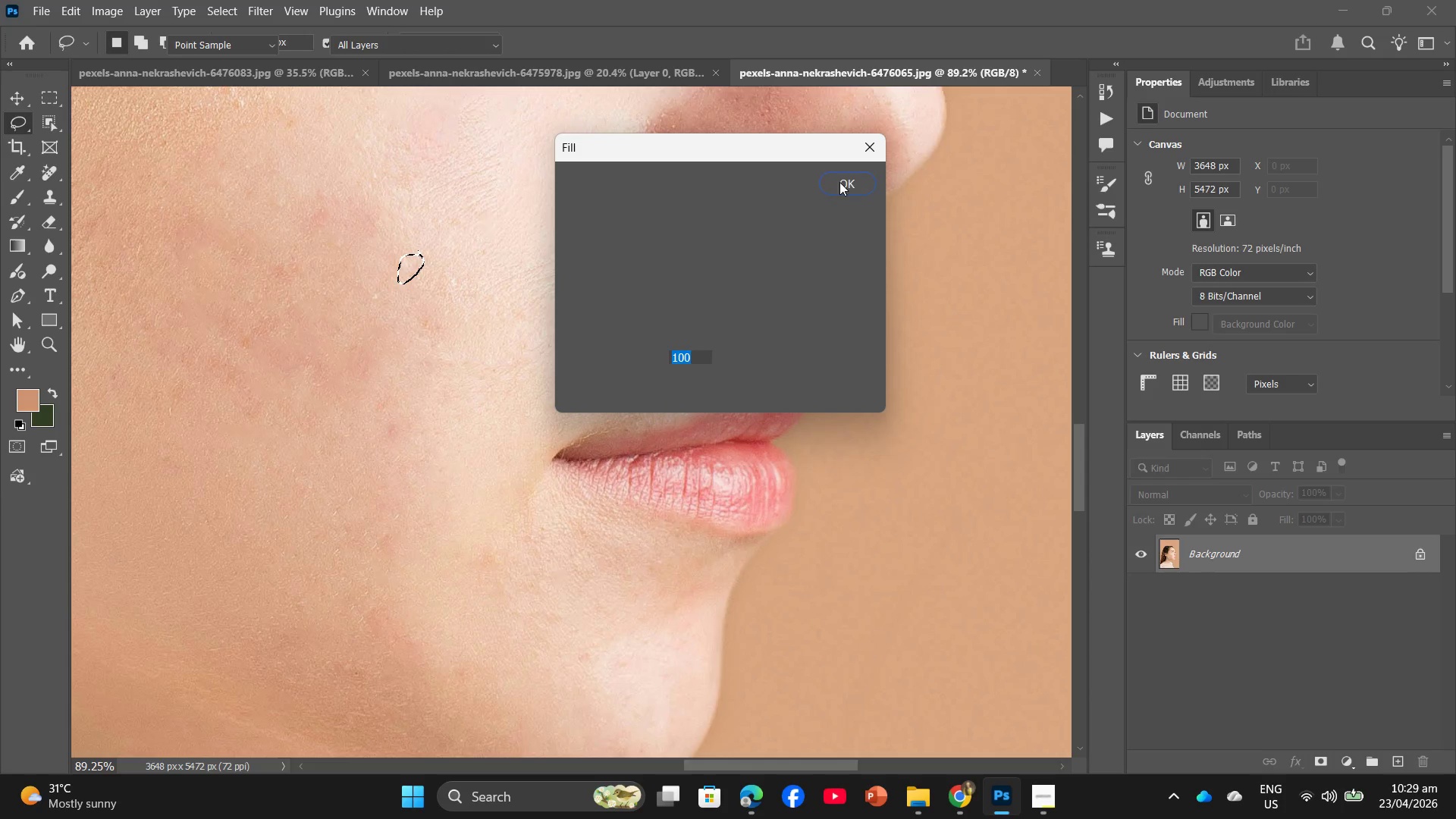 
left_click([839, 182])
 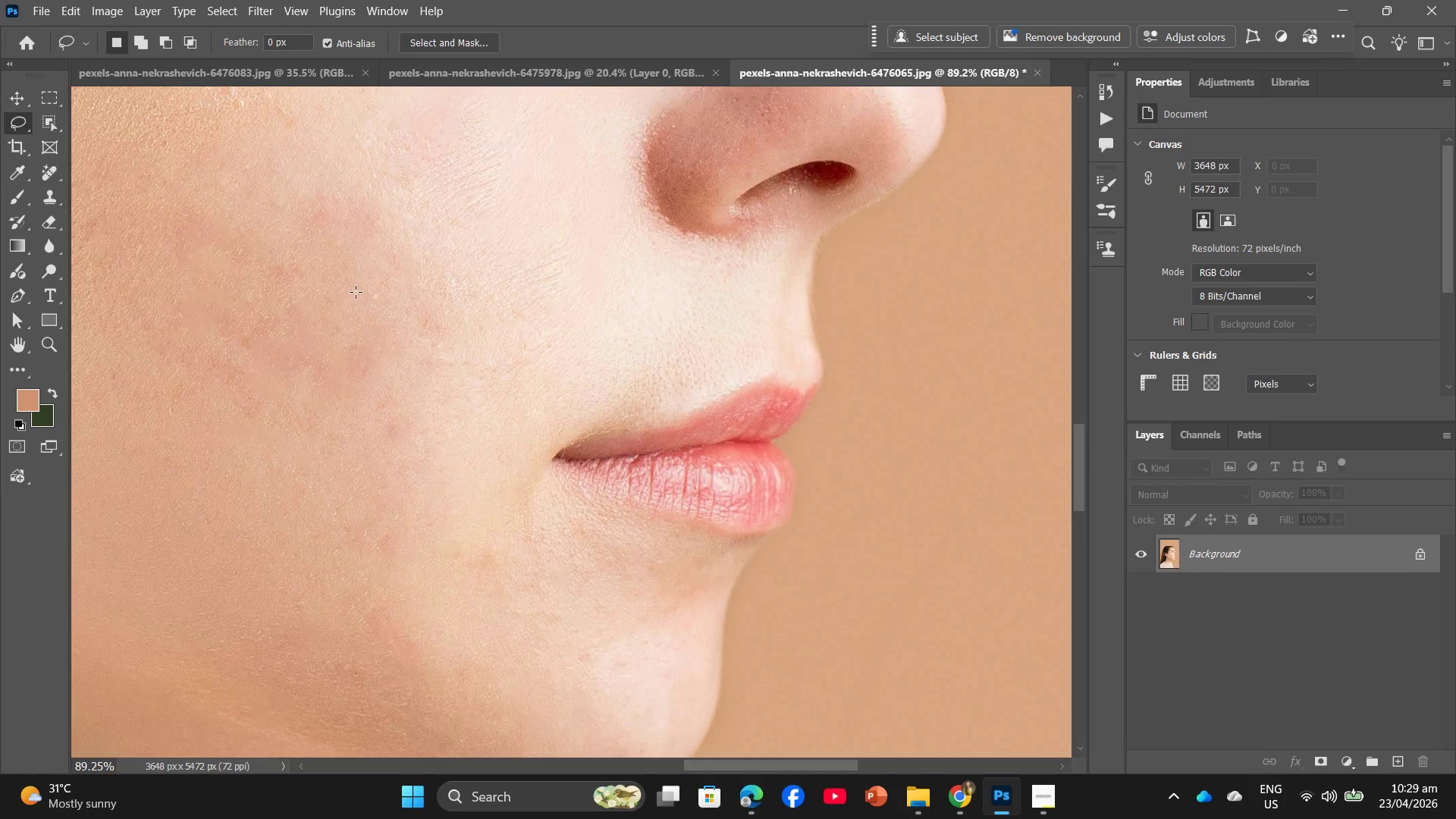 
scroll: coordinate [375, 413], scroll_direction: down, amount: 1.0
 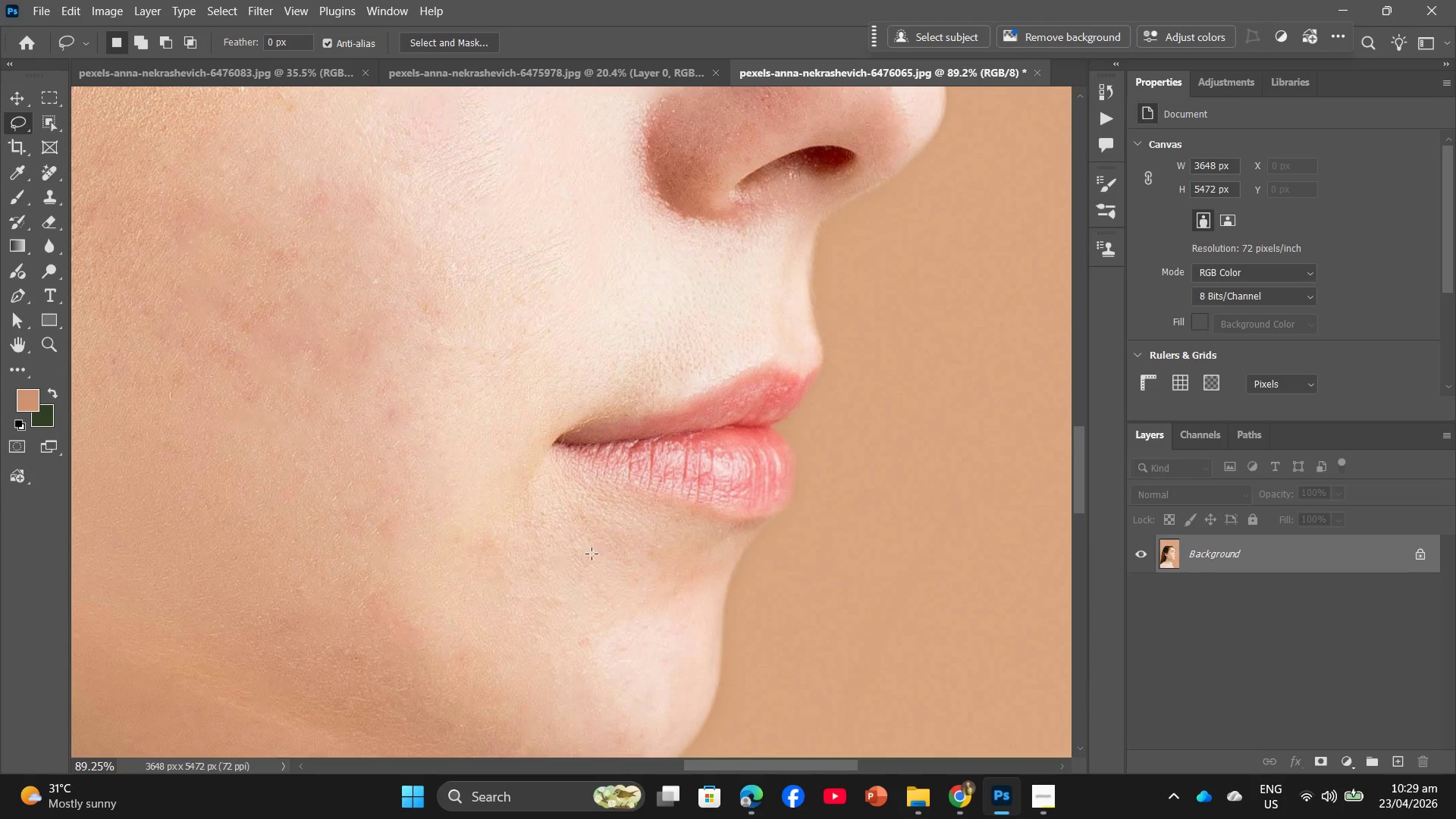 
hold_key(key=AltLeft, duration=0.75)
scroll: coordinate [636, 541], scroll_direction: down, amount: 1.0
 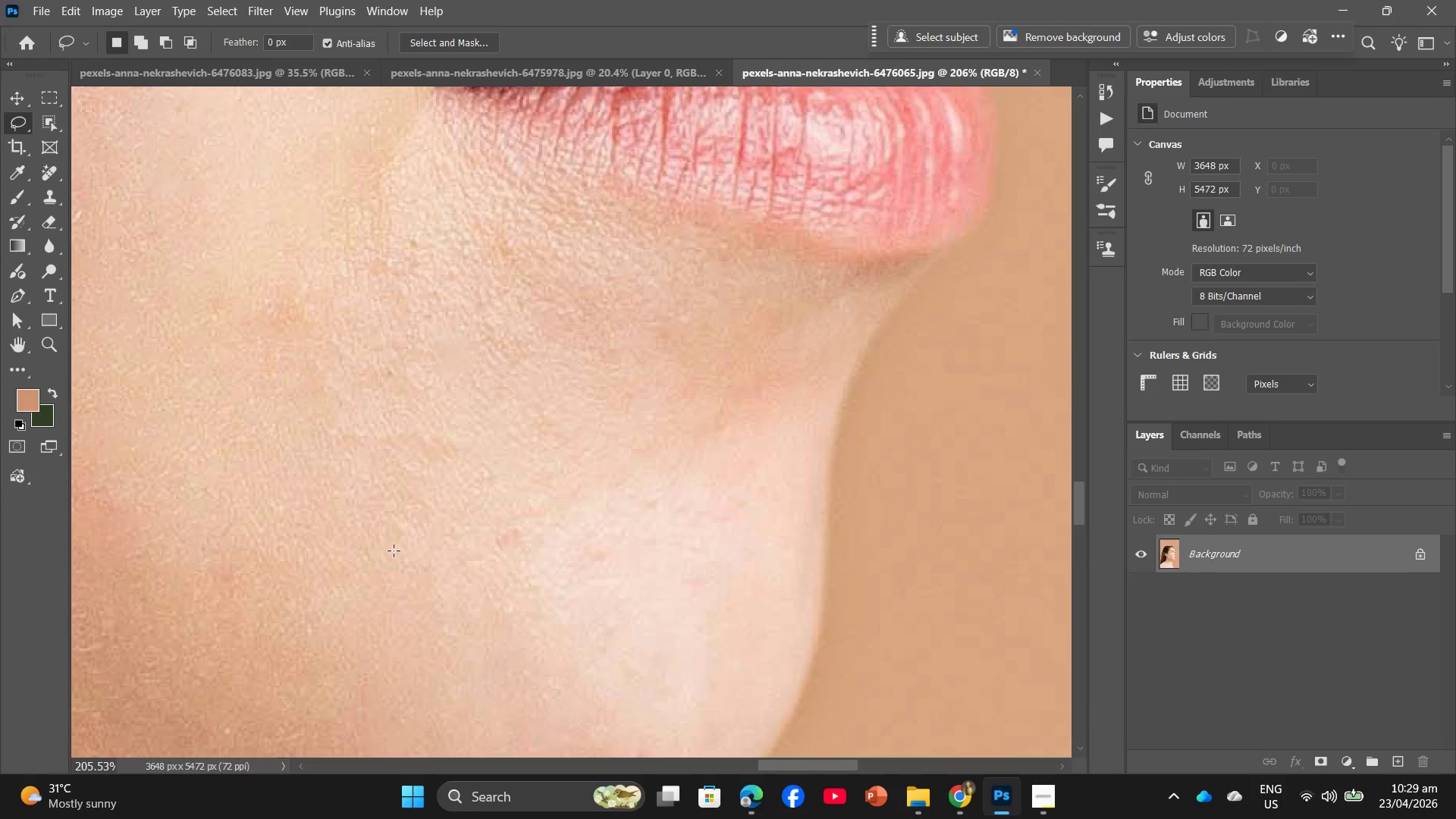 
left_click_drag(start_coordinate=[500, 520], to_coordinate=[514, 518])
 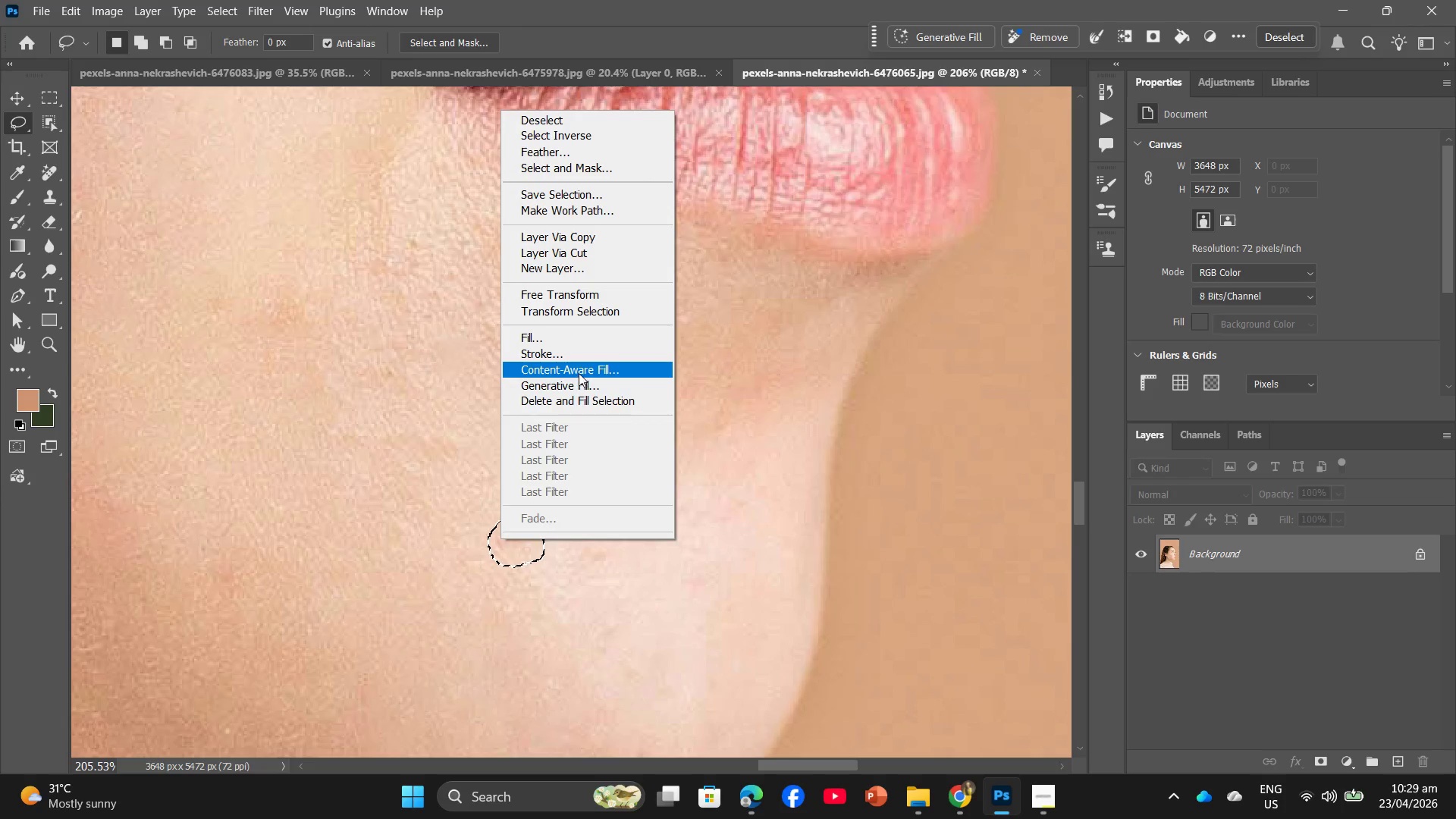 
left_click([573, 334])
 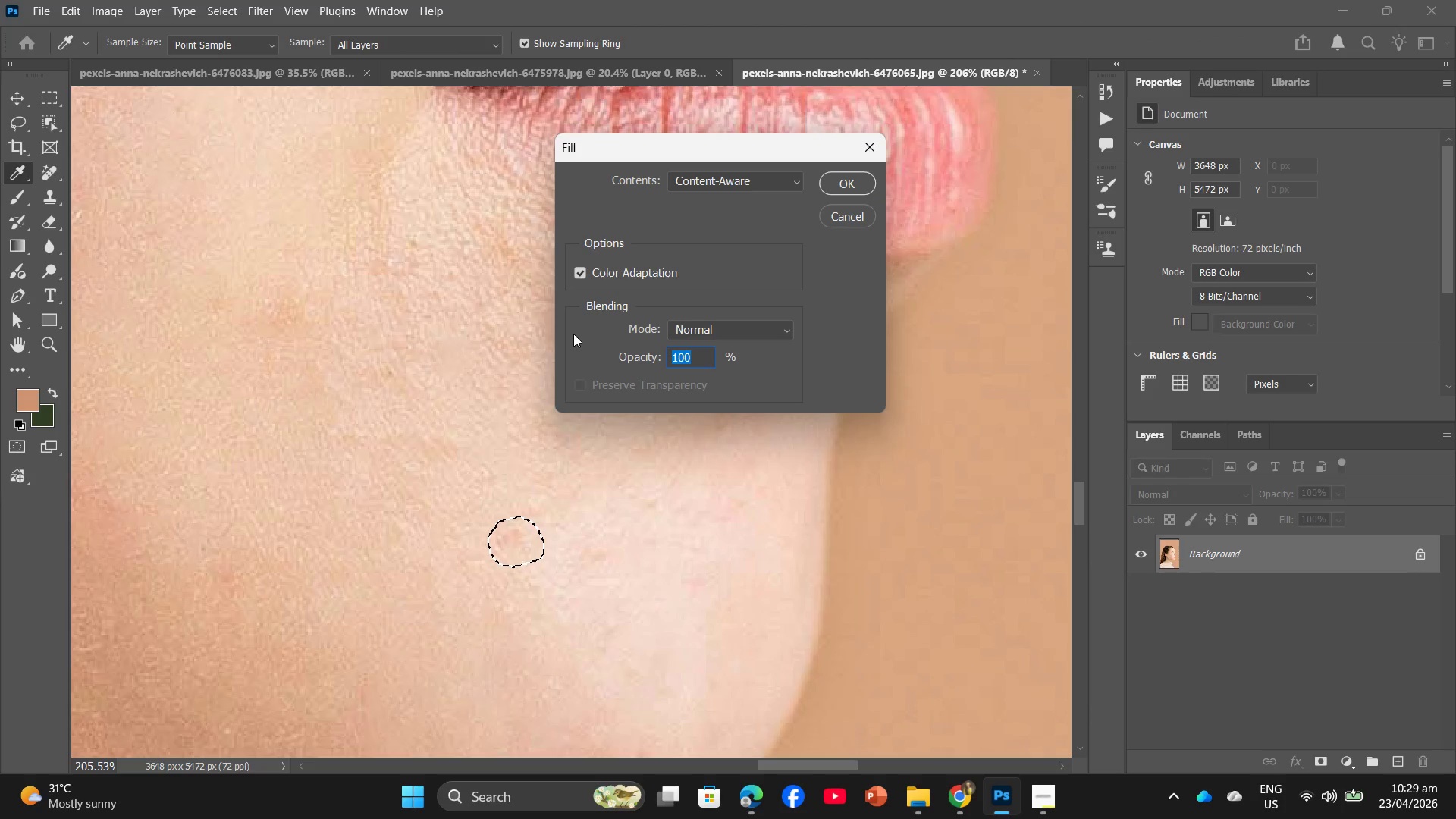 
left_click([846, 178])
 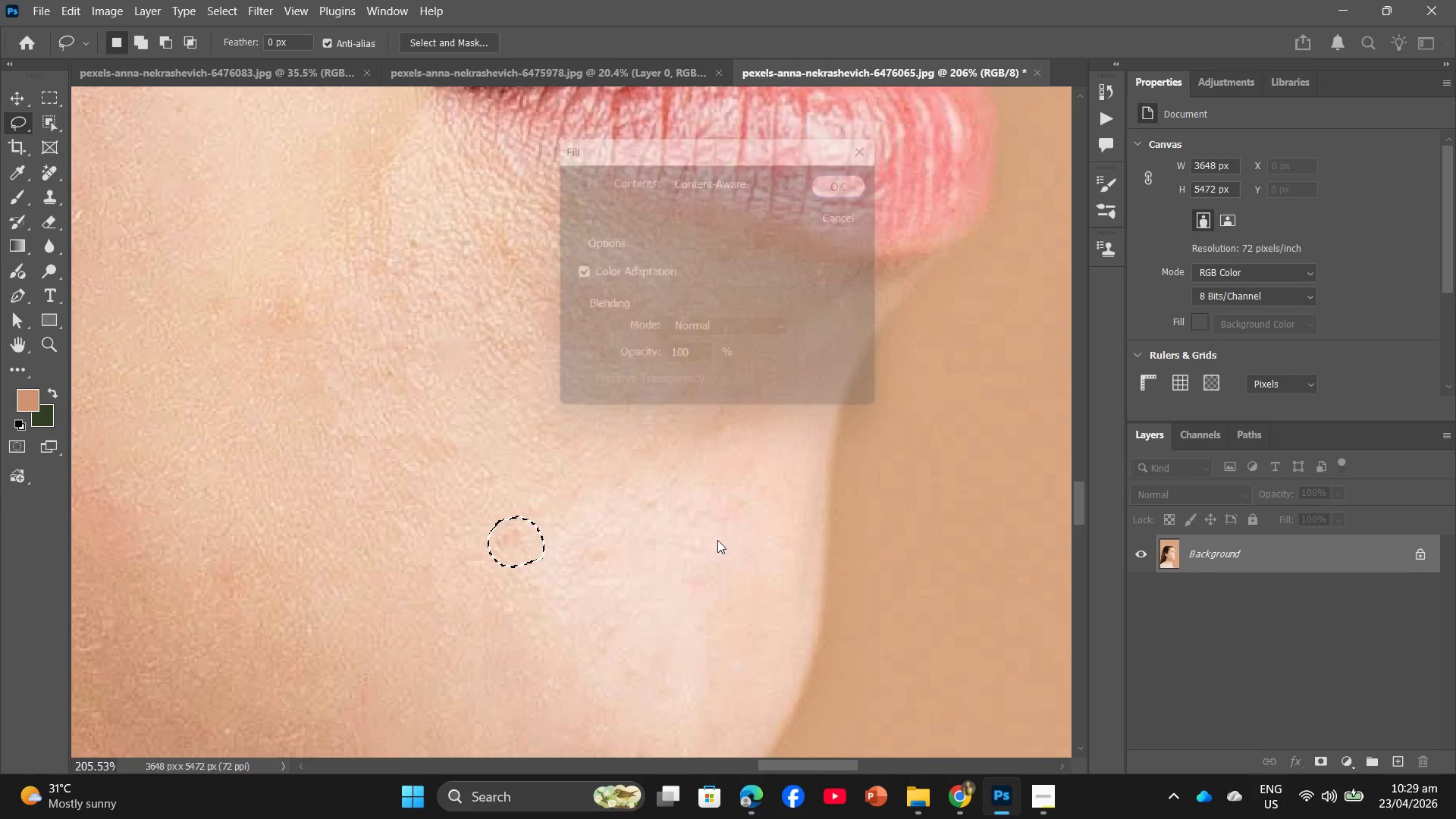 
scroll: coordinate [708, 539], scroll_direction: down, amount: 5.0
 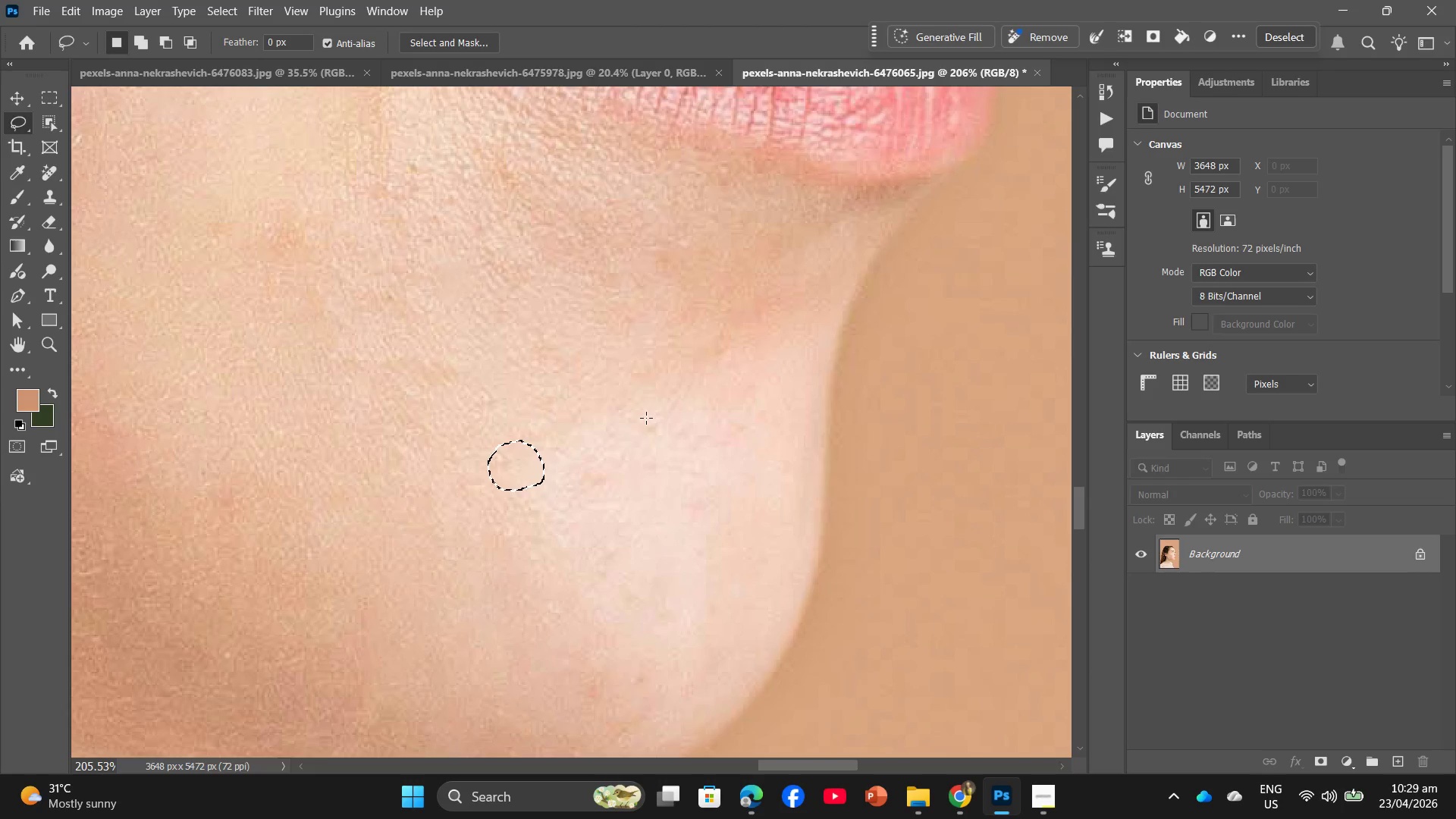 
left_click_drag(start_coordinate=[651, 406], to_coordinate=[656, 416])
 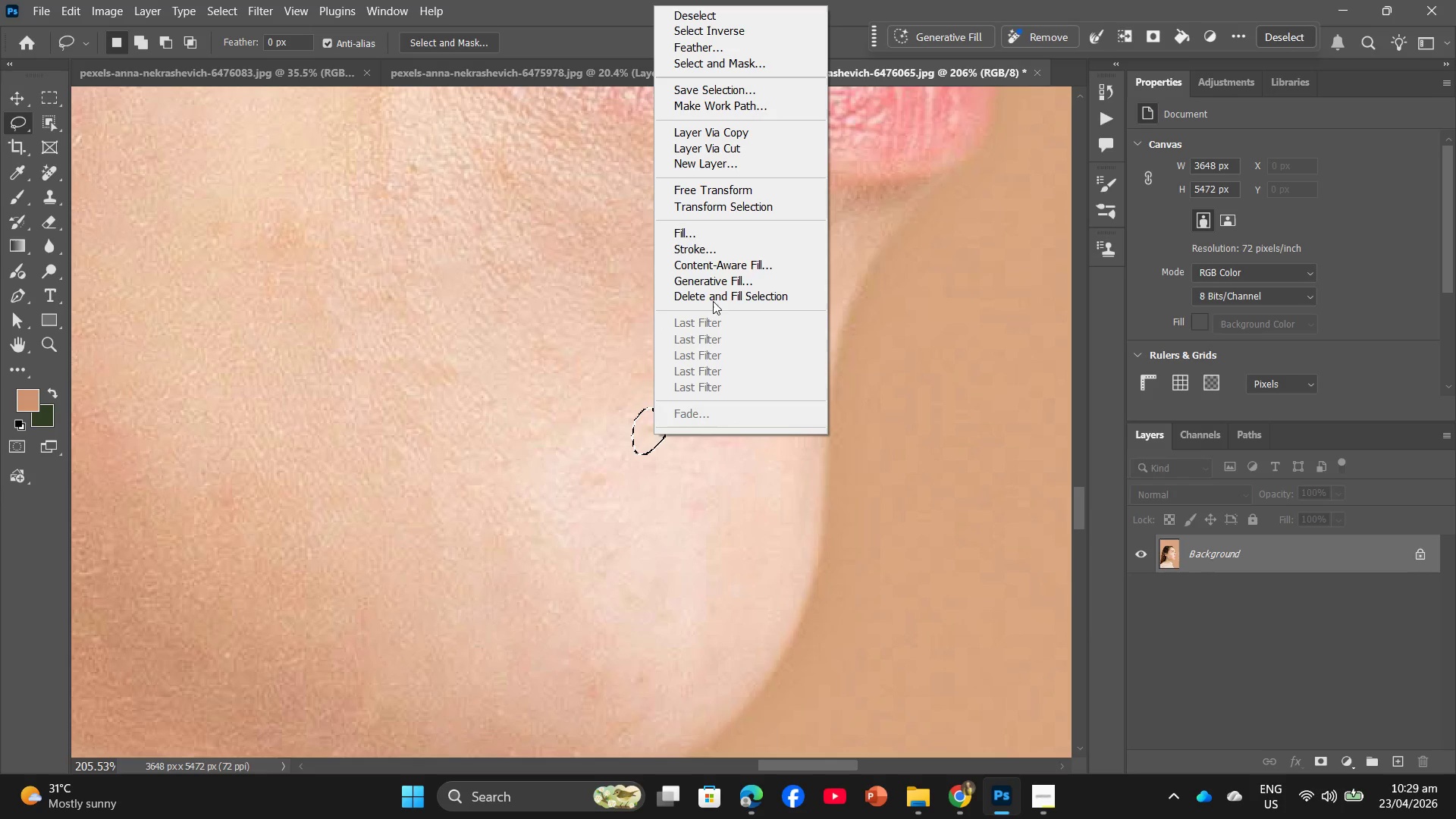 
left_click([701, 236])
 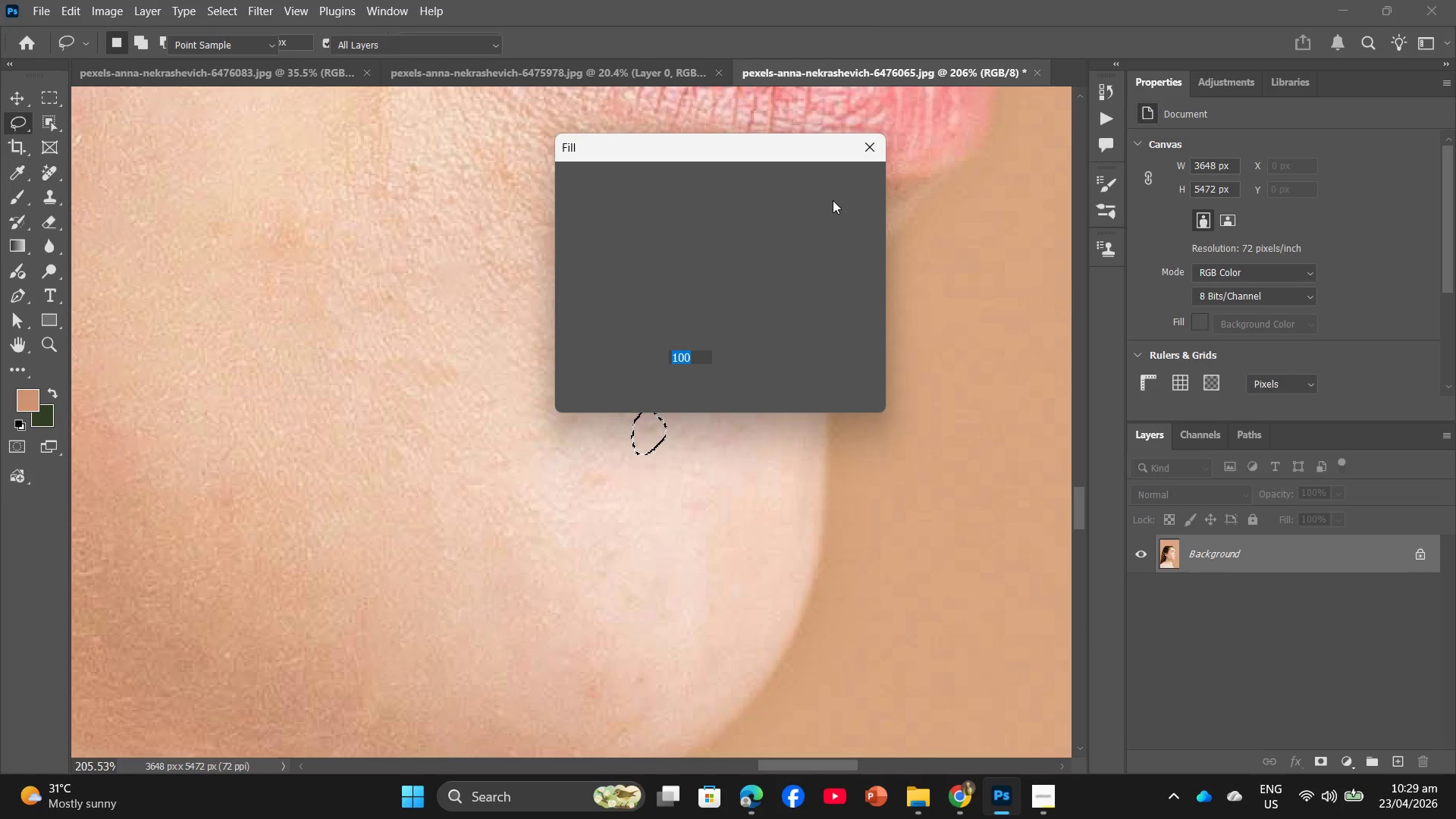 
left_click([836, 186])
 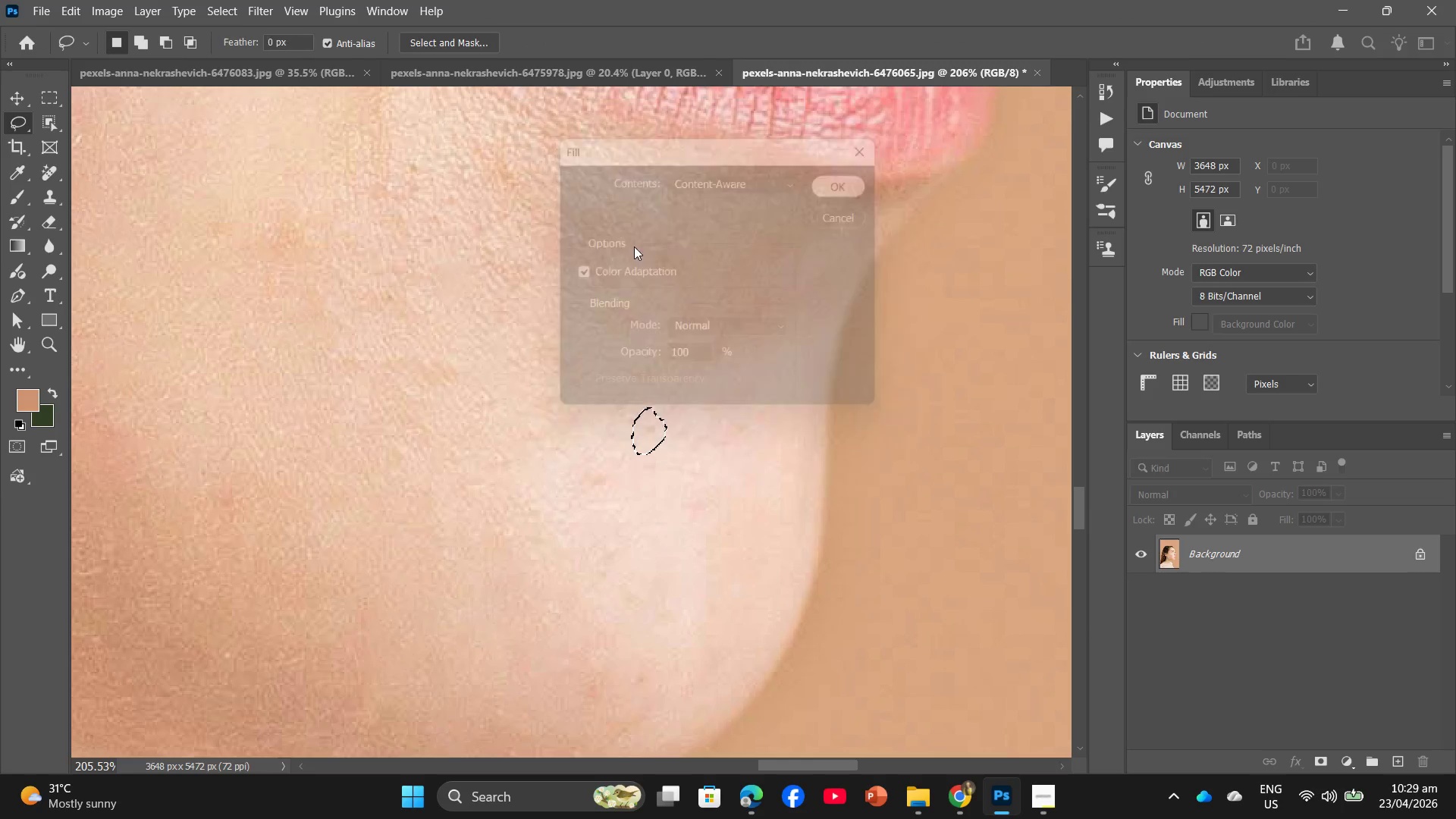 
hold_key(key=AltLeft, duration=1.17)
scroll: coordinate [509, 218], scroll_direction: down, amount: 13.0
 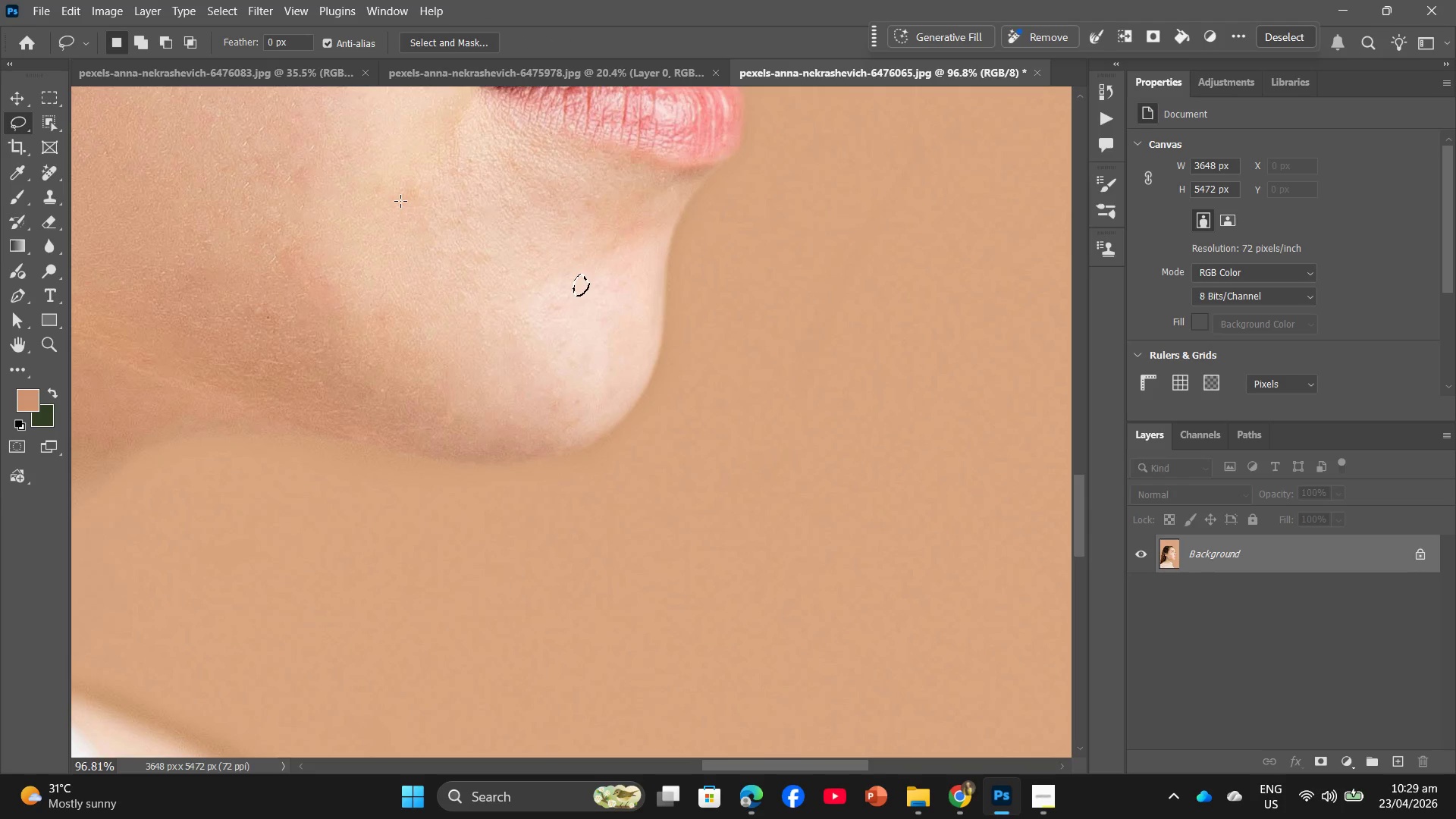 
left_click_drag(start_coordinate=[431, 186], to_coordinate=[433, 180])
 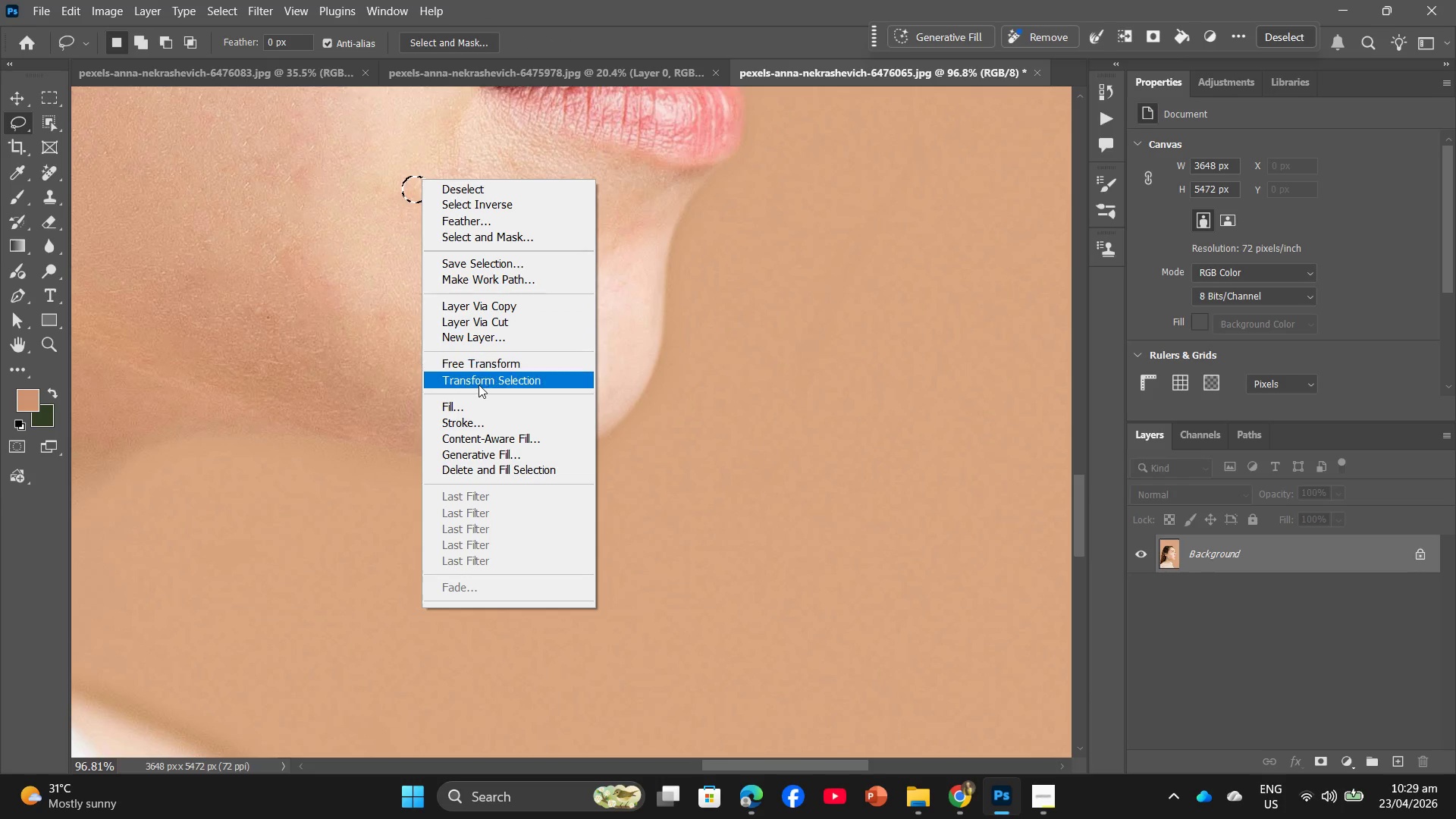 
left_click([473, 399])
 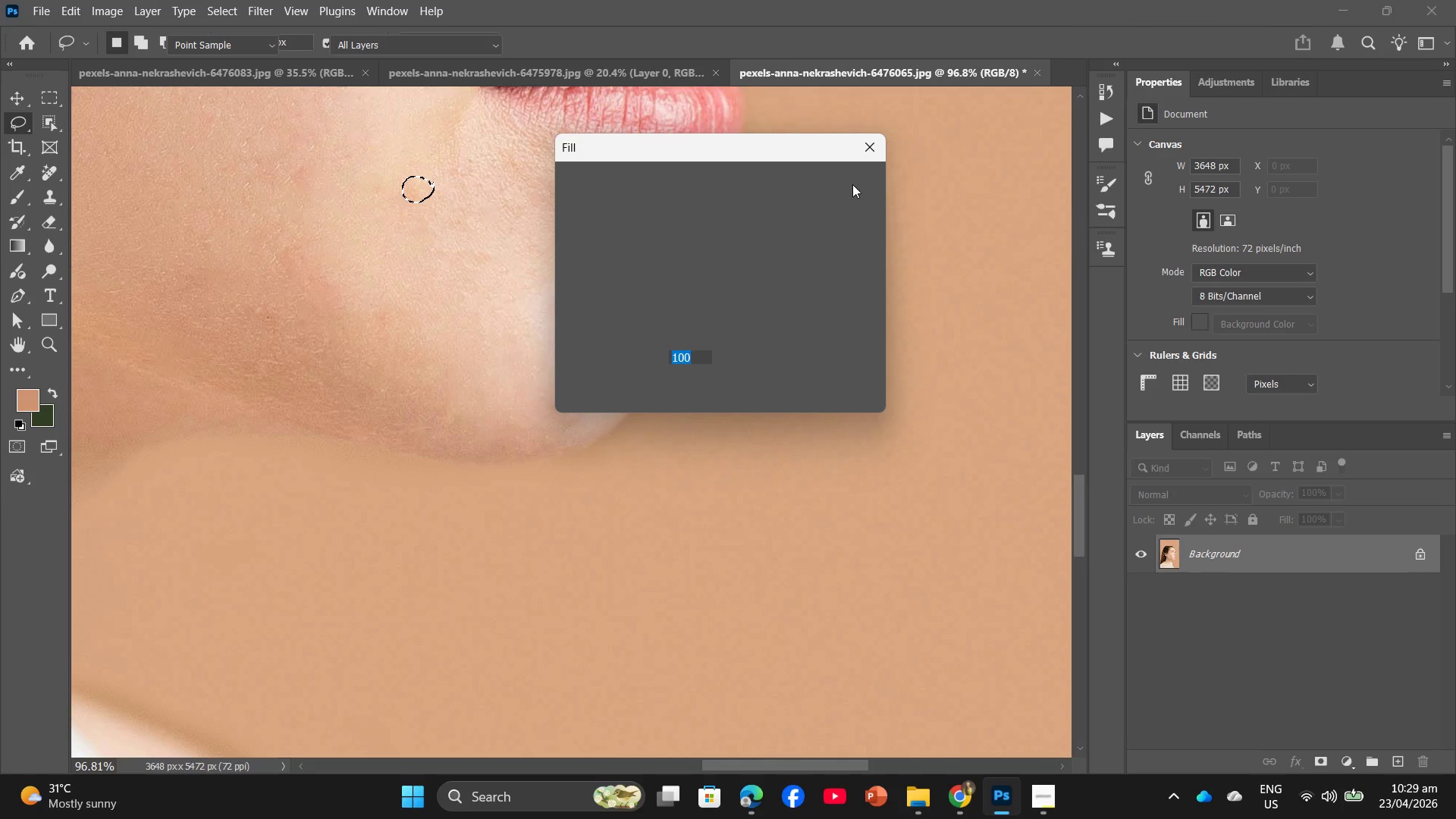 
left_click([852, 184])
 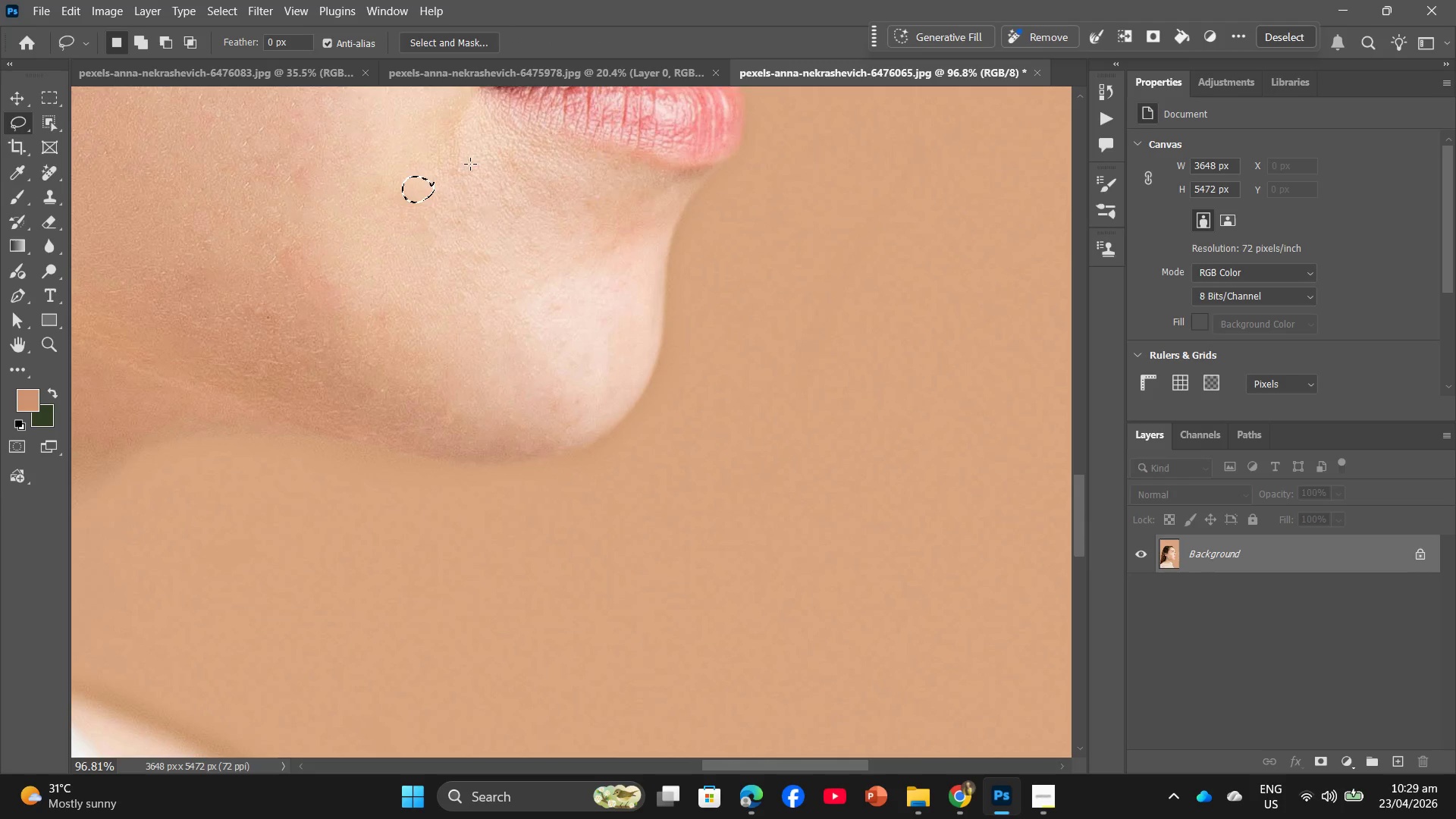 
left_click_drag(start_coordinate=[453, 155], to_coordinate=[464, 158])
 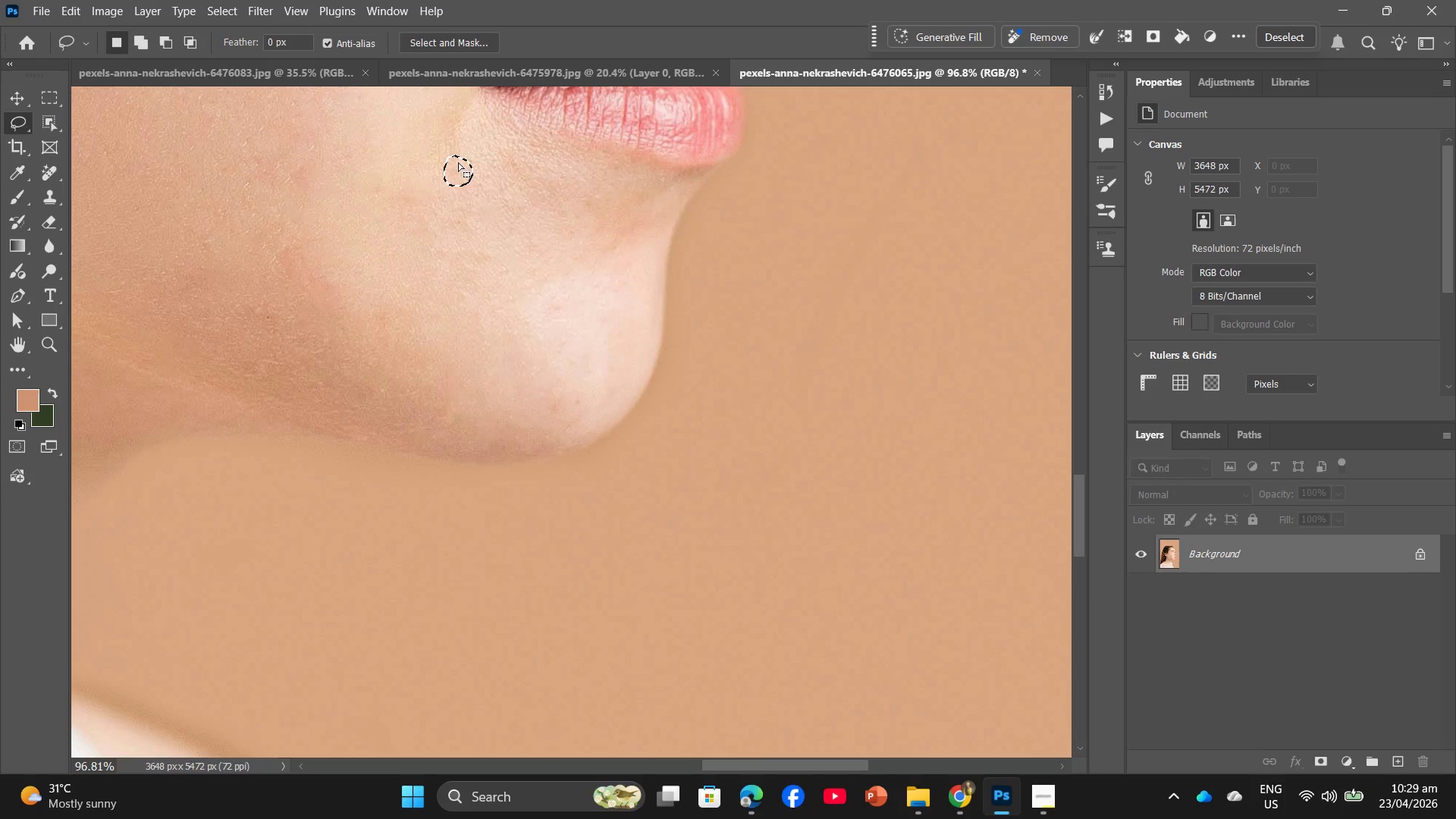 
right_click([456, 167])
 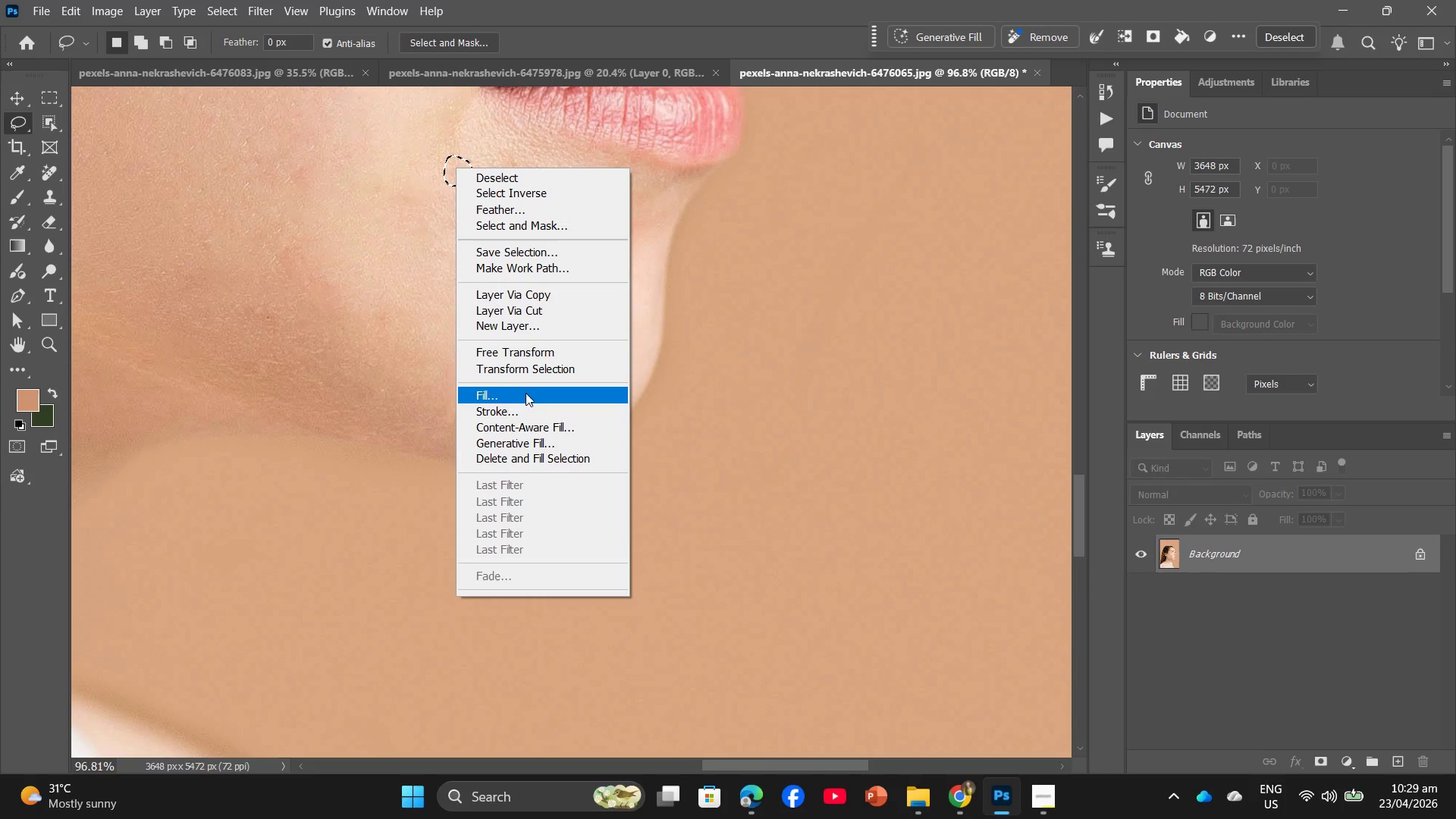 
left_click([523, 395])
 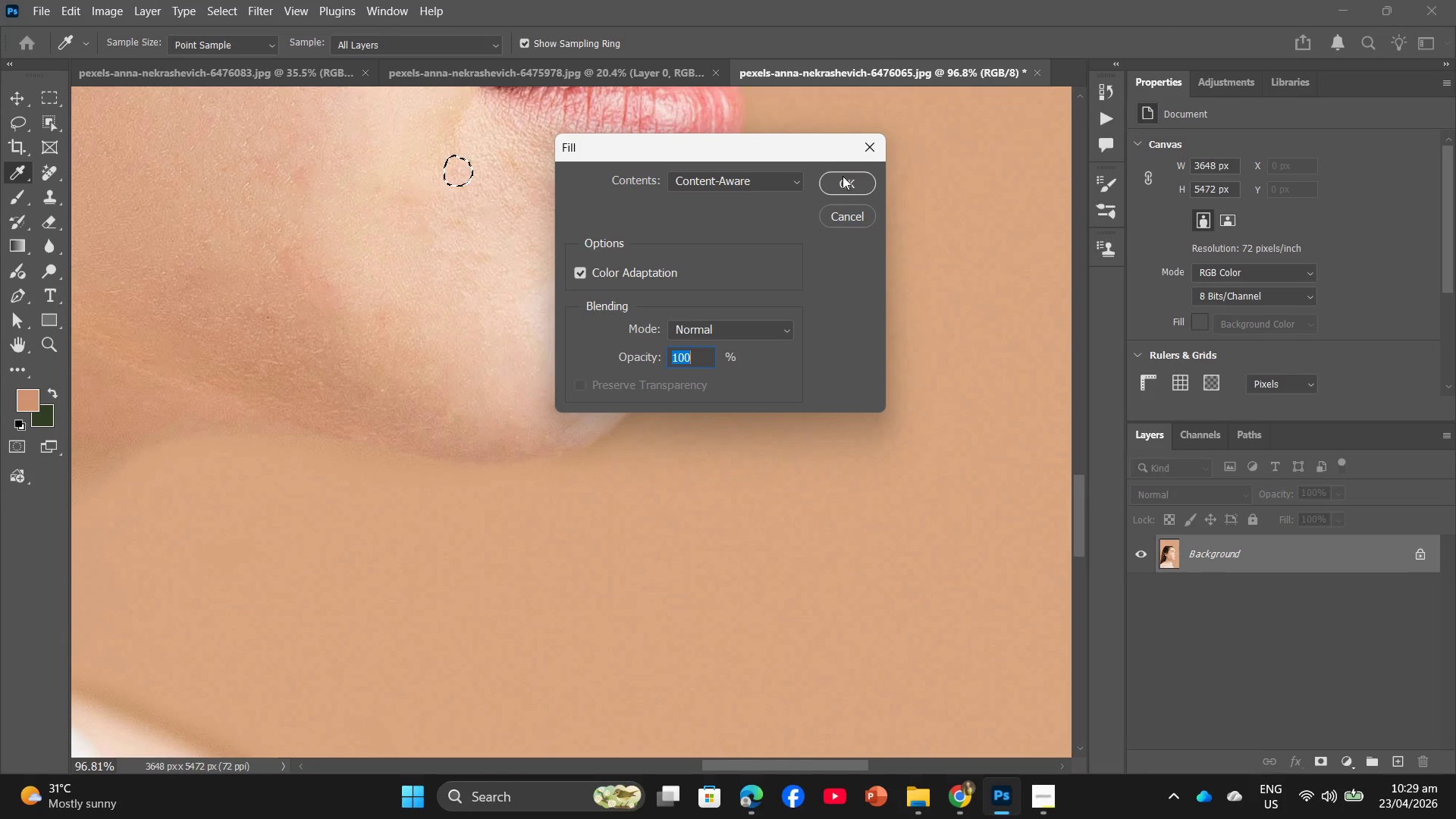 
left_click([830, 187])
 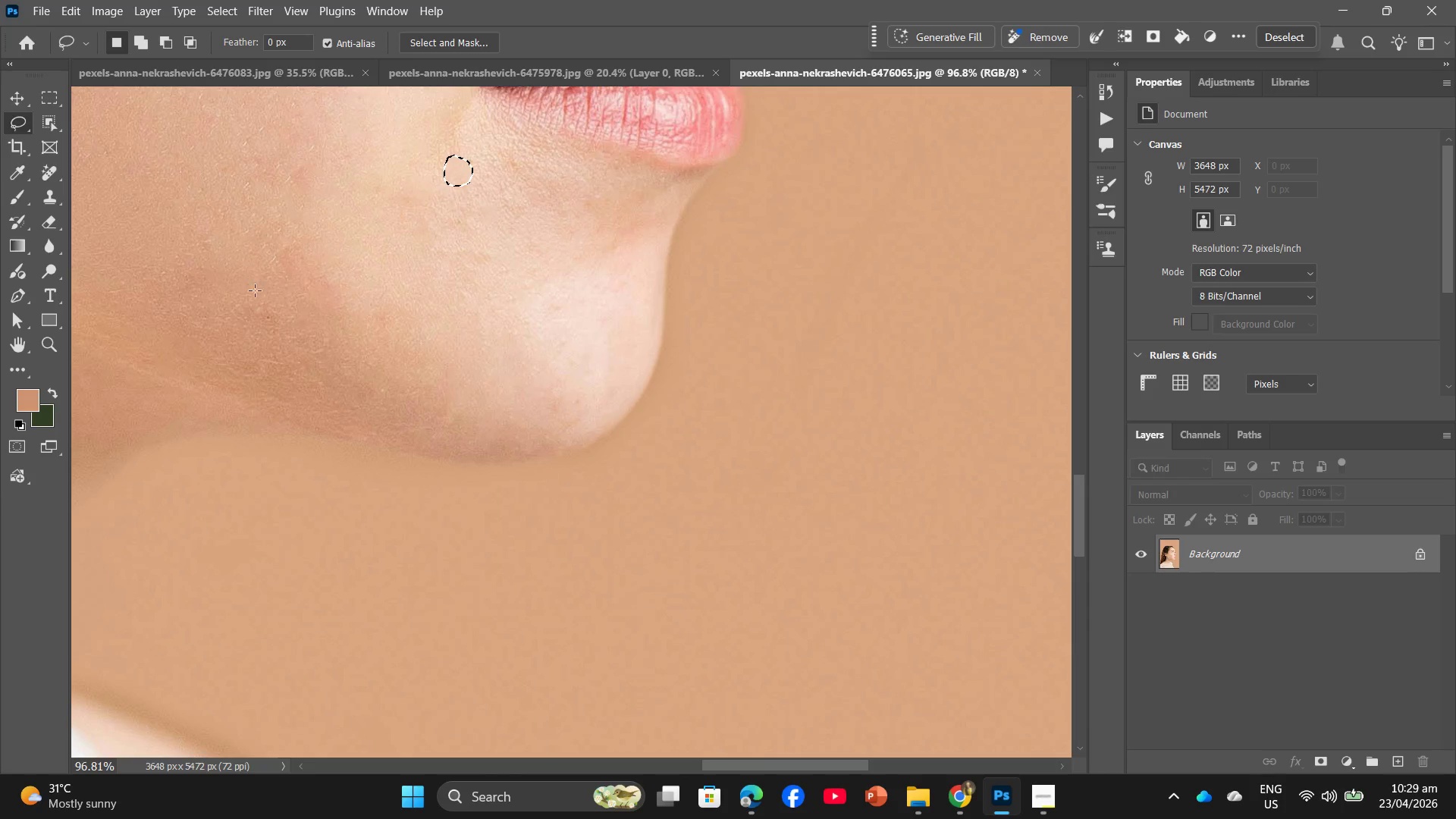 
left_click_drag(start_coordinate=[258, 299], to_coordinate=[264, 310])
 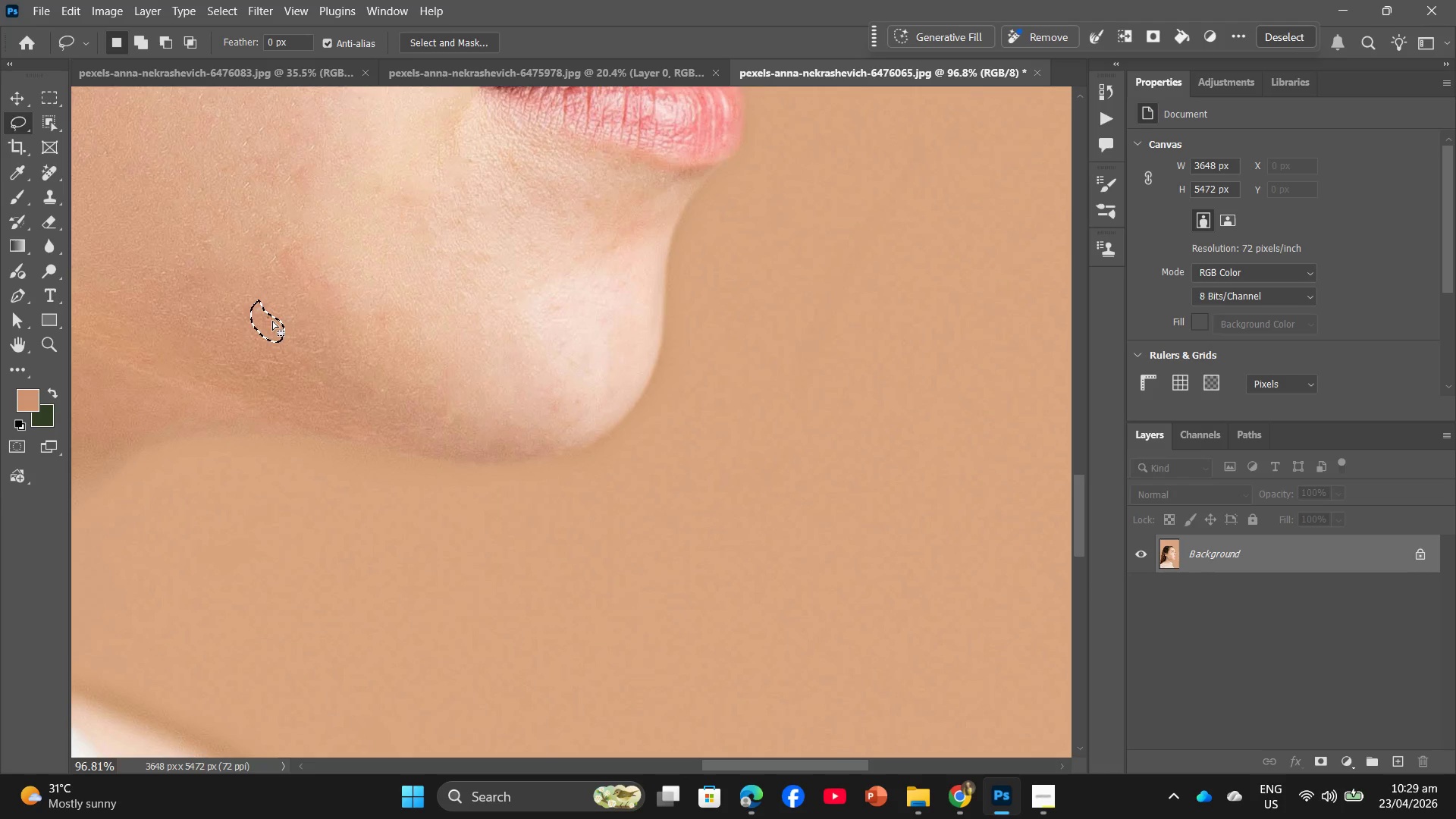 
right_click([272, 321])
 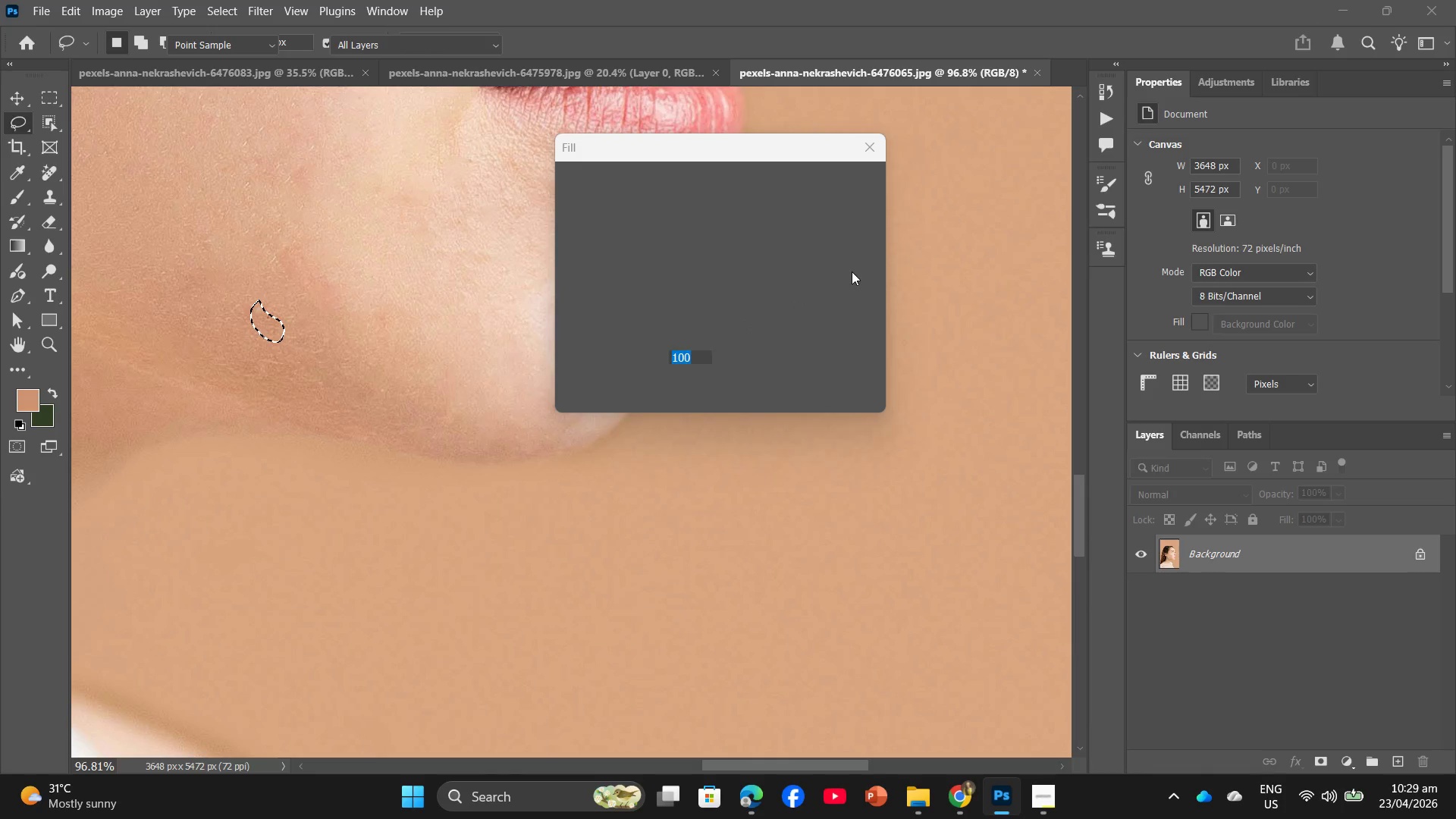 
left_click([833, 188])
 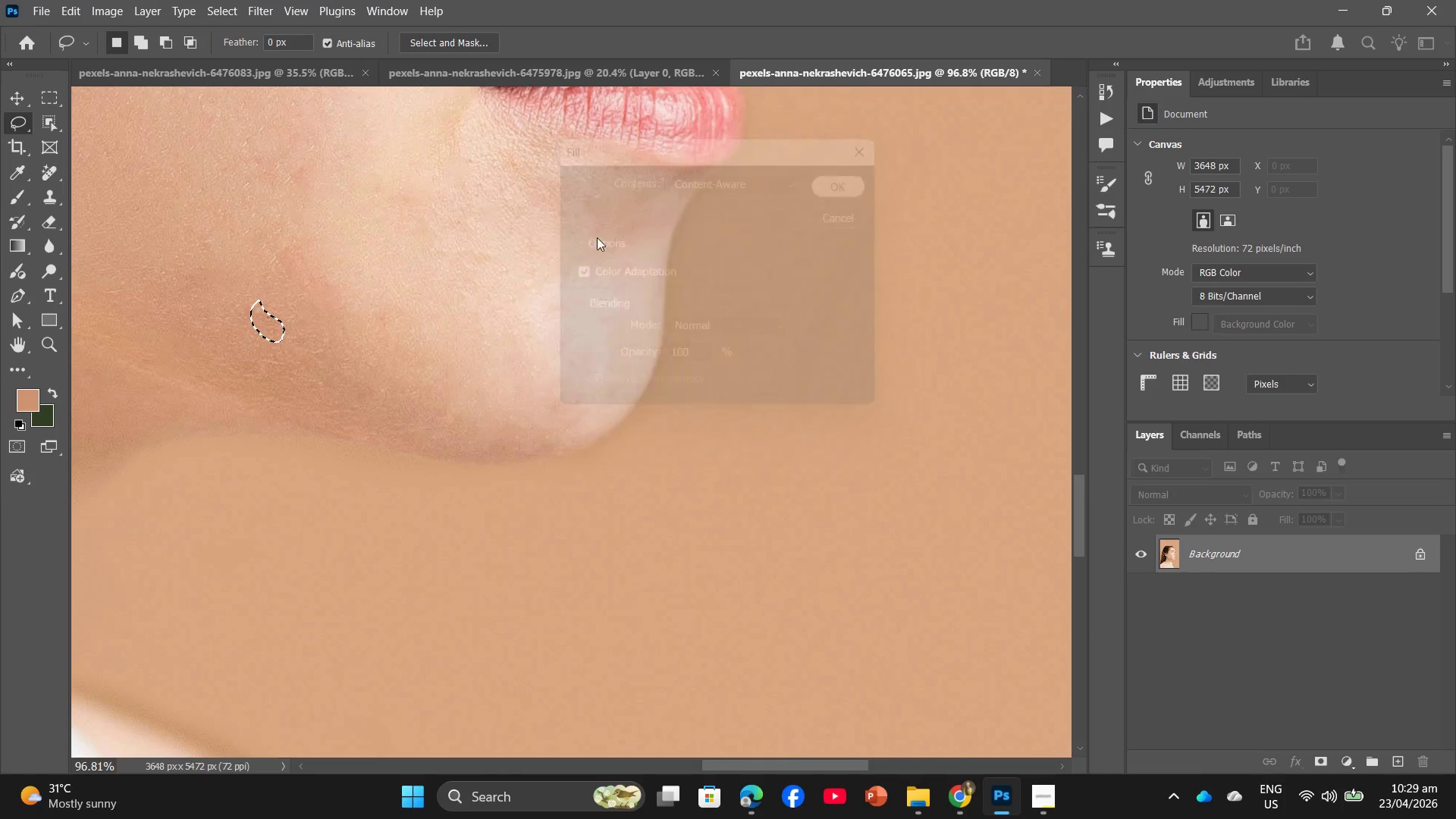 
hold_key(key=AltLeft, duration=0.81)
 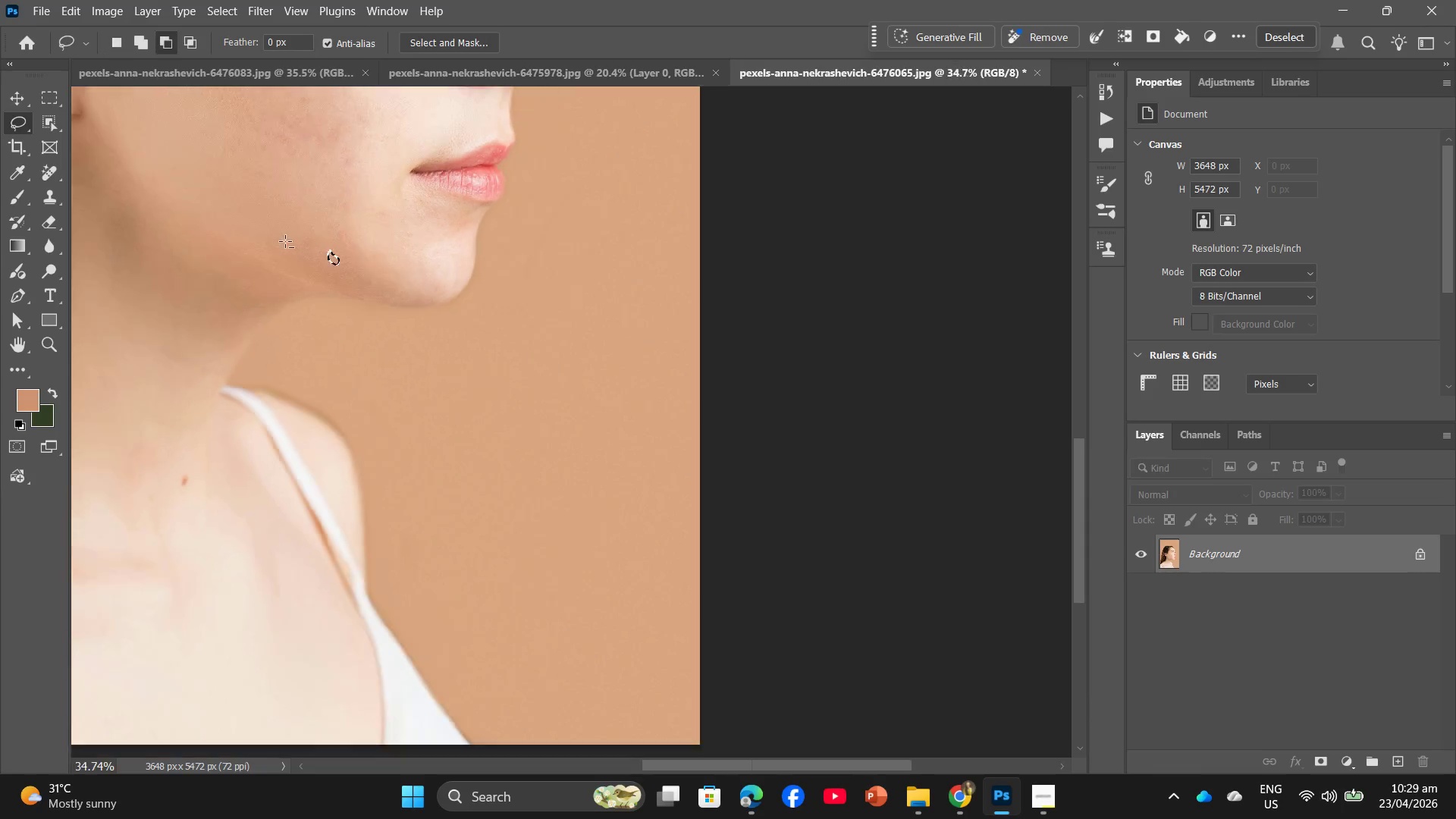 
hold_key(key=AltLeft, duration=0.31)
 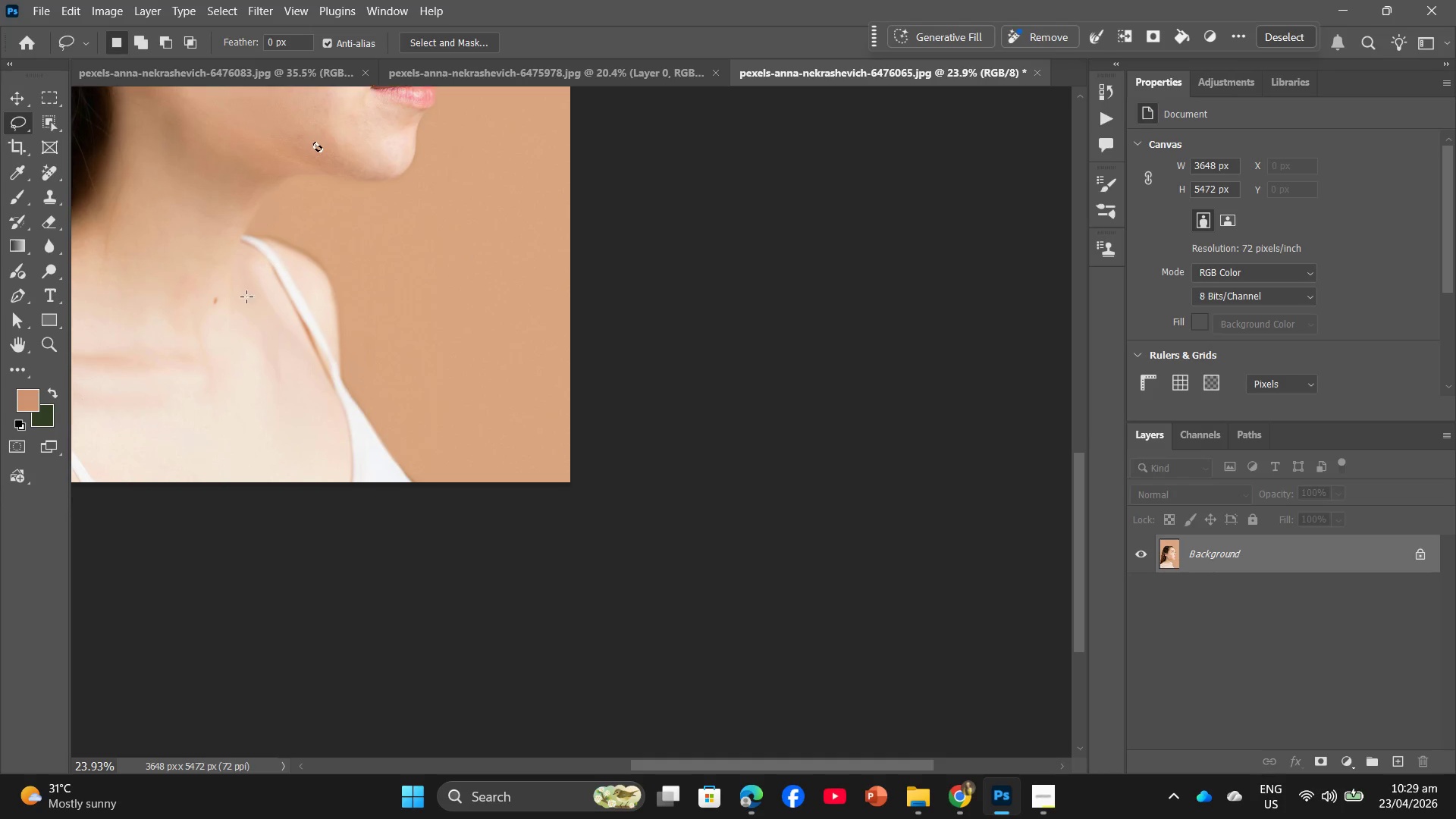 
hold_key(key=AltLeft, duration=0.64)
 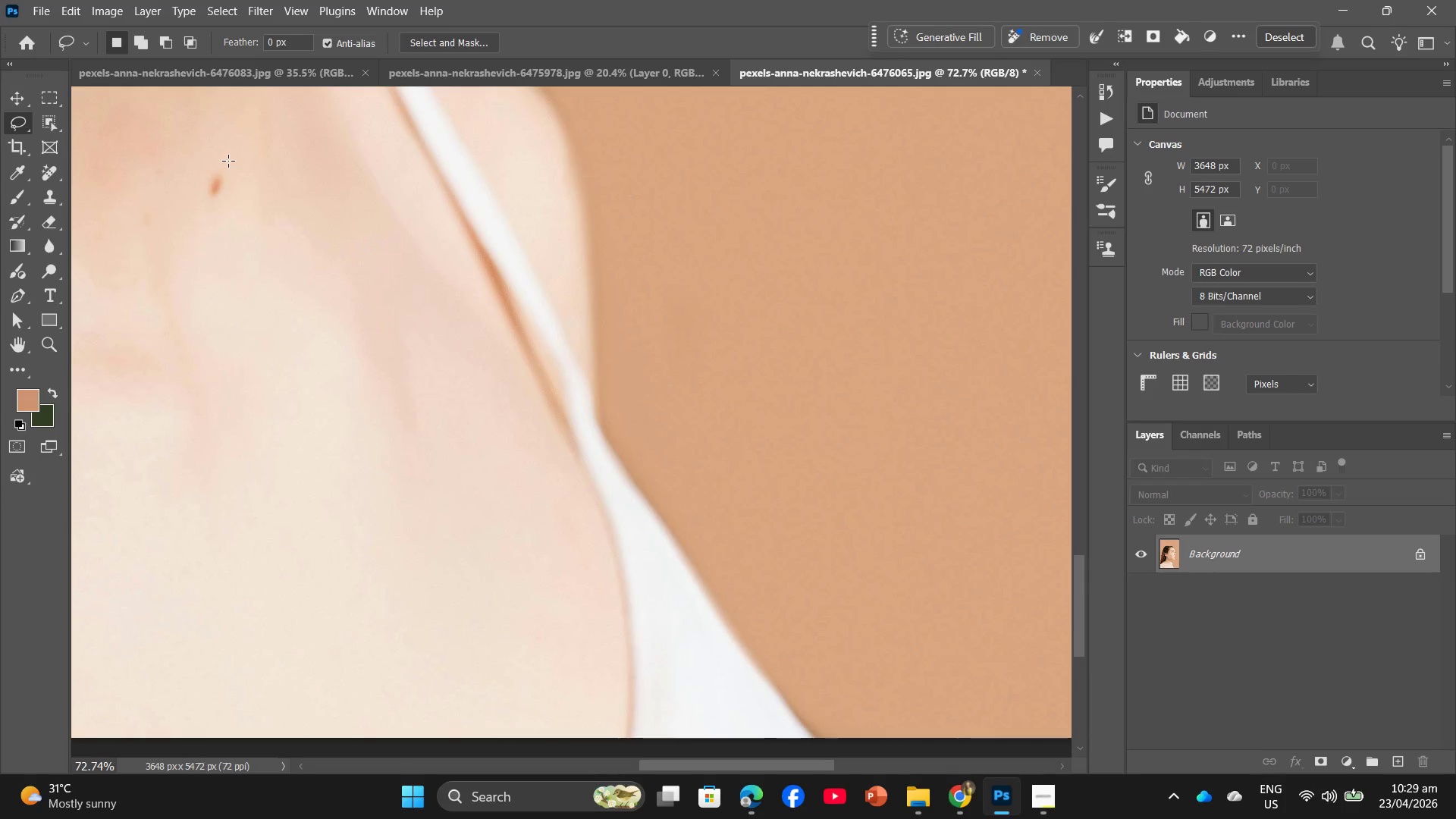 
left_click_drag(start_coordinate=[228, 161], to_coordinate=[233, 167])
 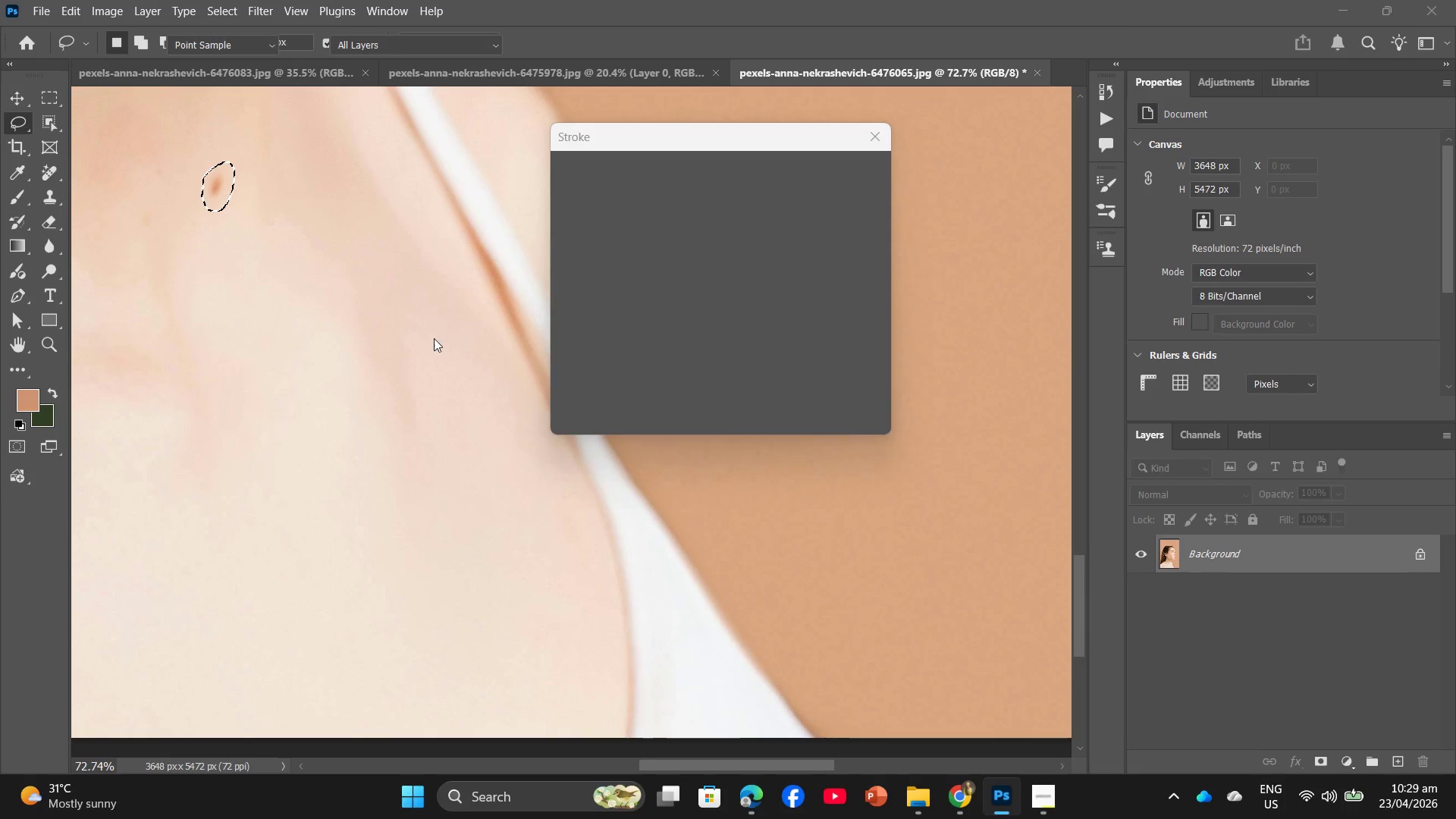 
scroll: coordinate [218, 284], scroll_direction: down, amount: 13.0
 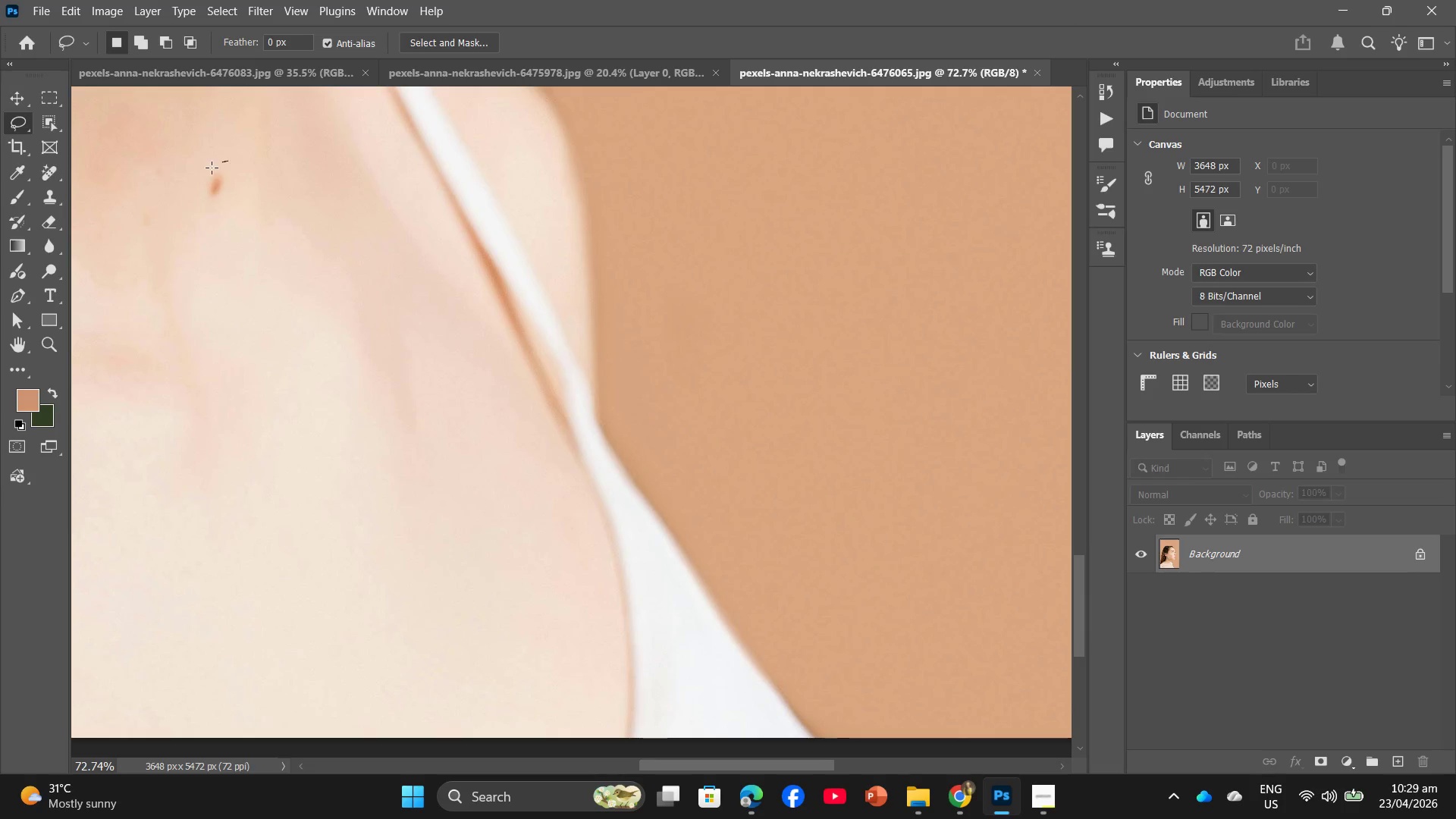 
left_click([873, 127])
 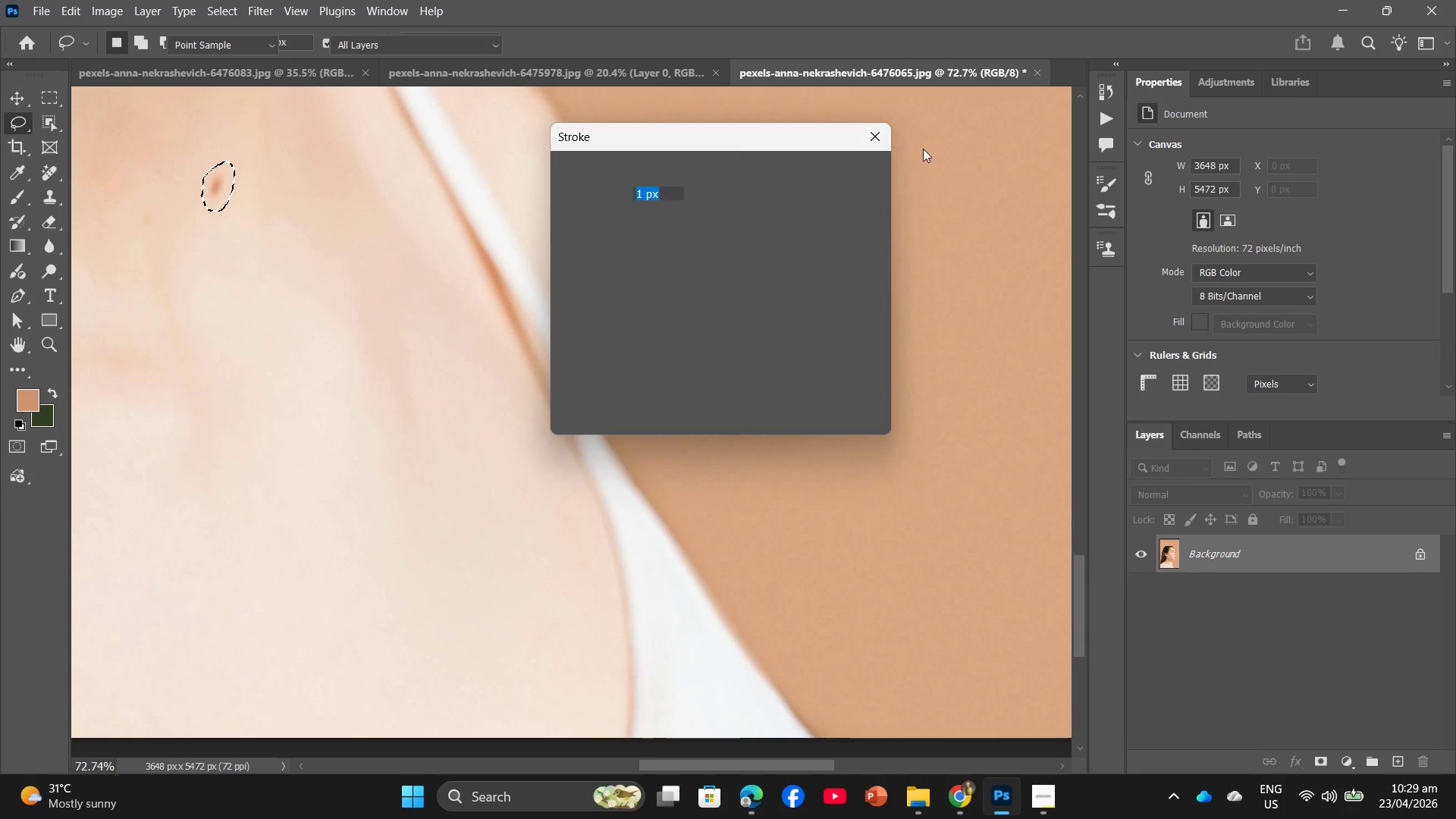 
left_click([886, 141])
 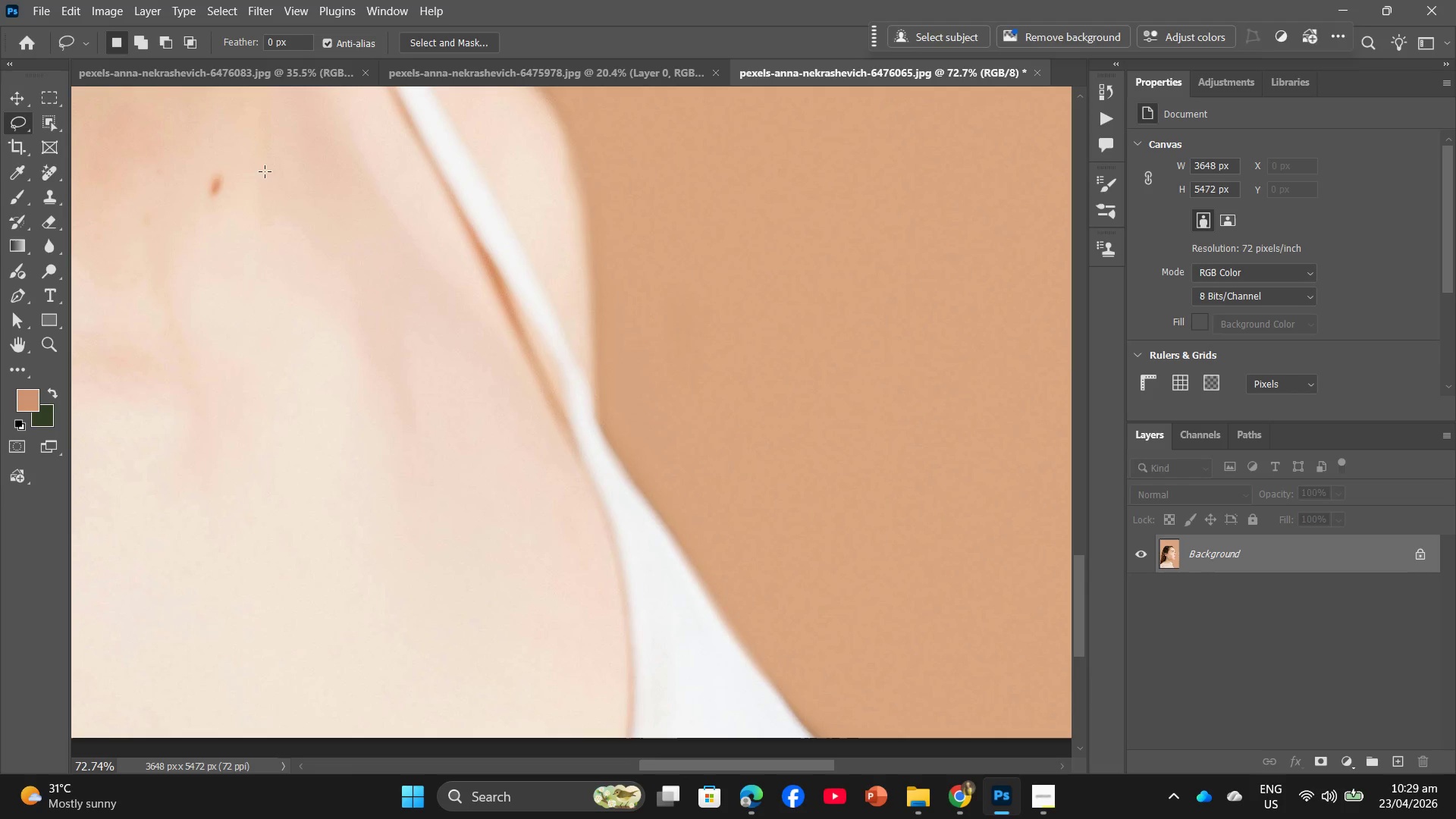 
left_click_drag(start_coordinate=[240, 171], to_coordinate=[226, 169])
 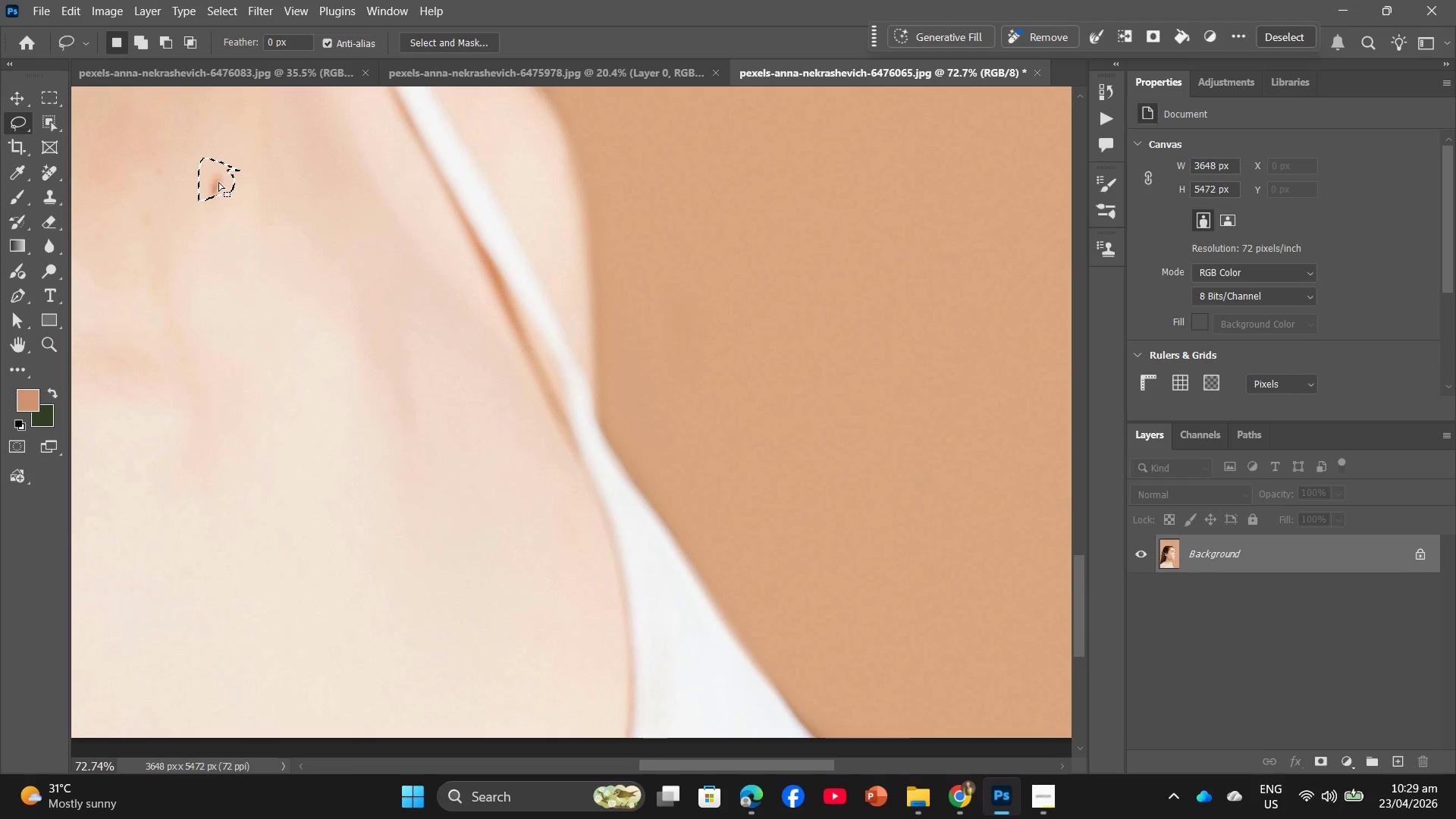 
right_click([218, 186])
 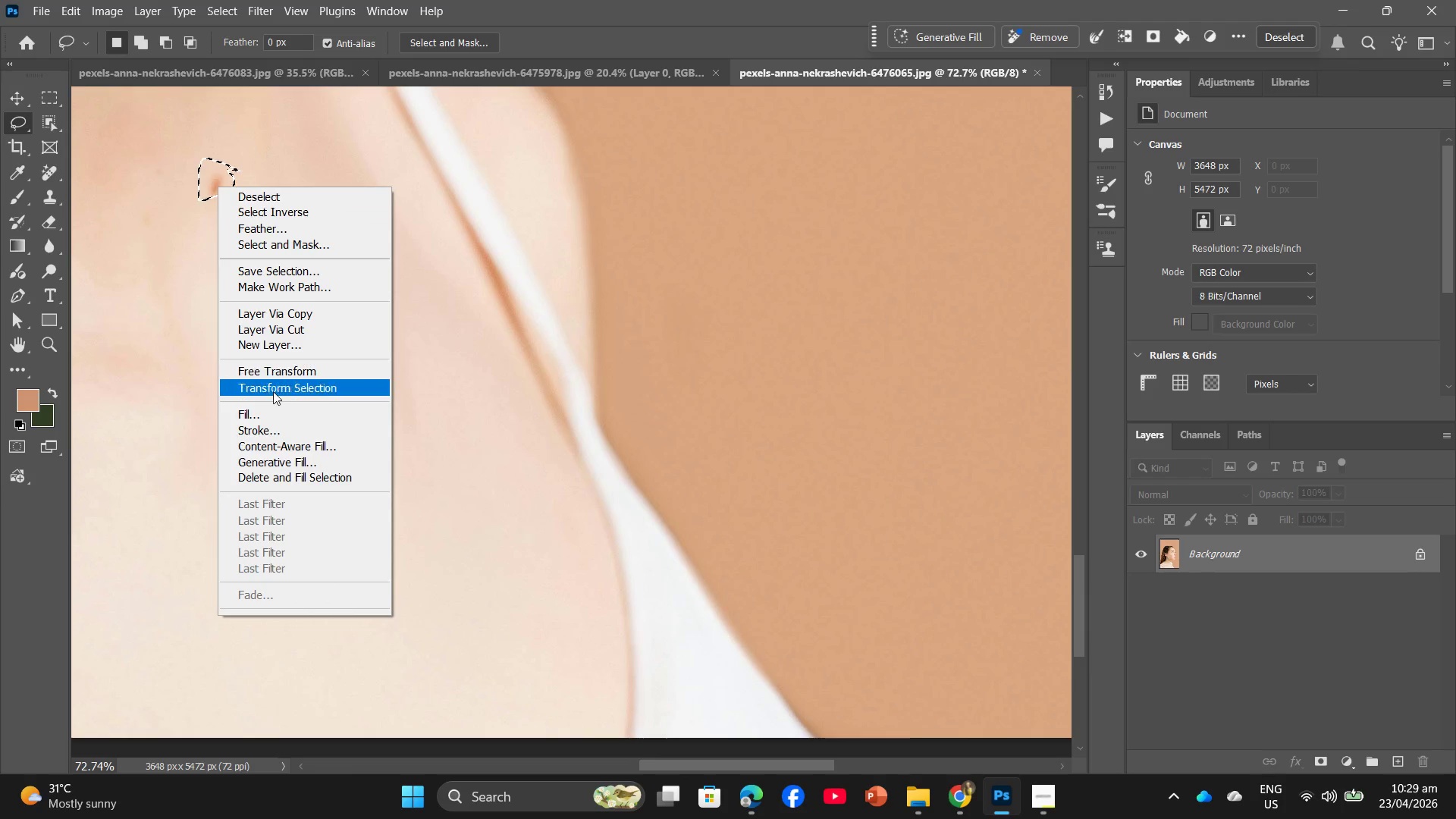 
left_click([268, 421])
 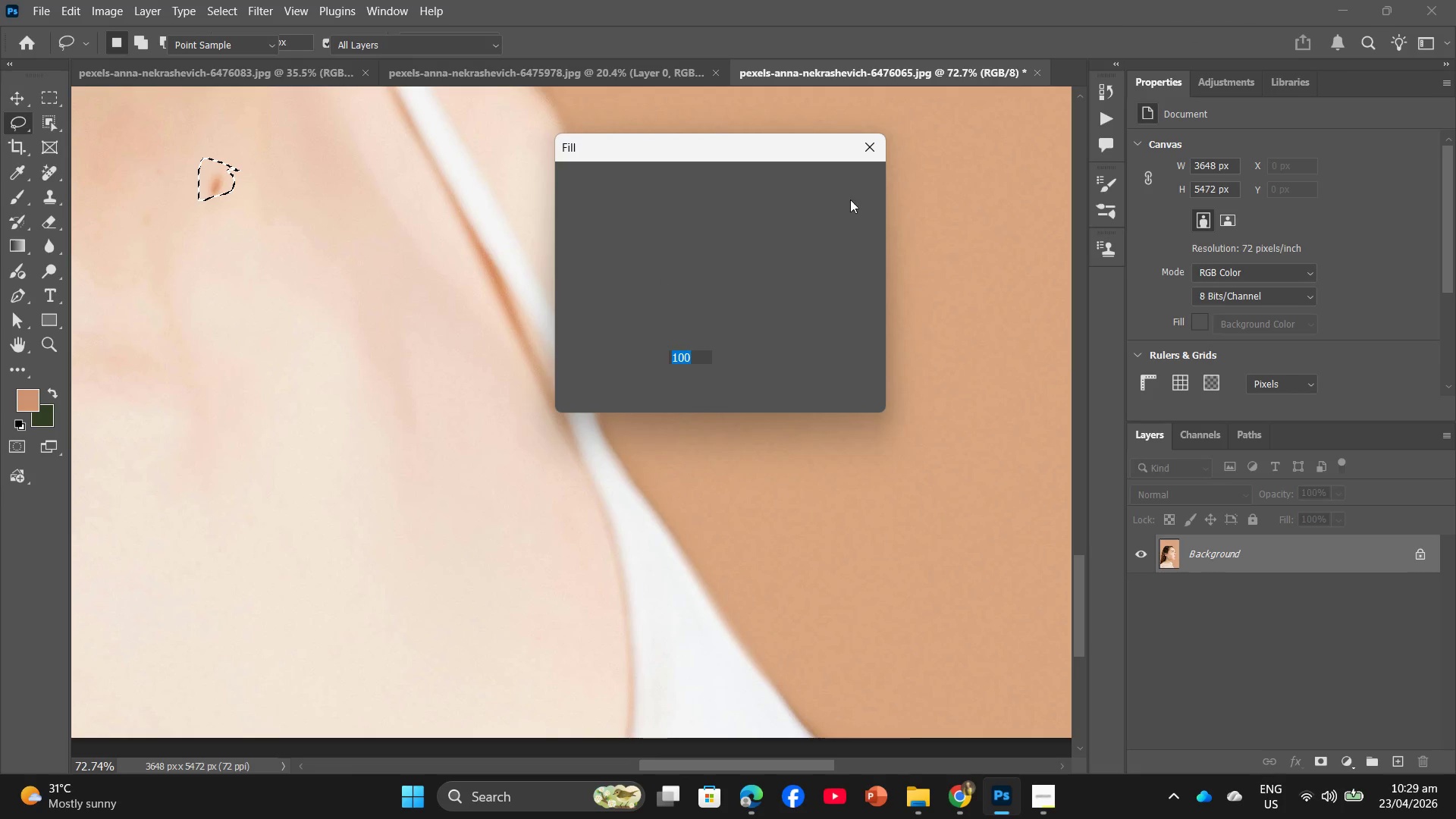 
left_click([849, 190])
 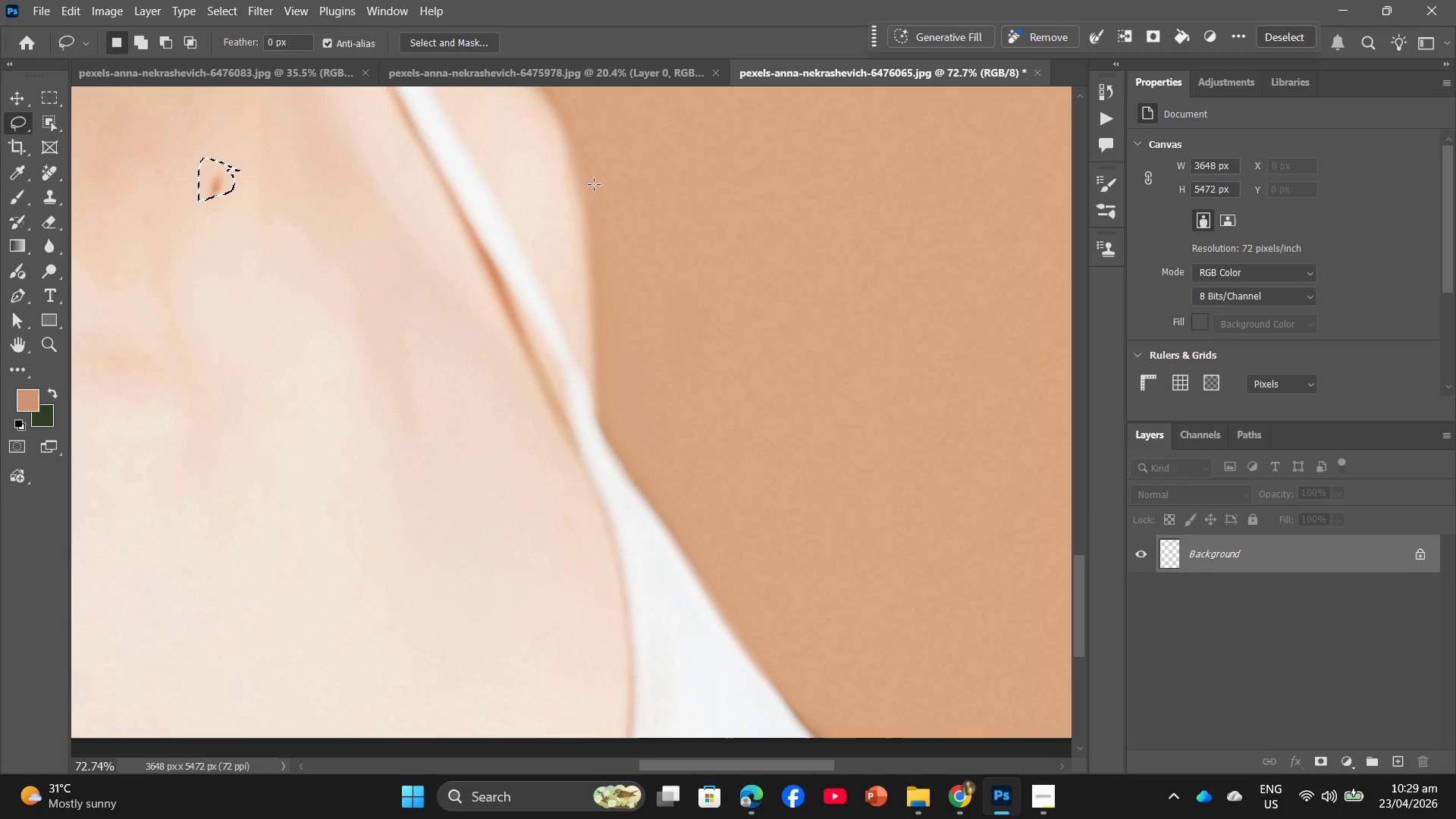 
hold_key(key=AltLeft, duration=1.02)
scroll: coordinate [273, 218], scroll_direction: up, amount: 16.0
 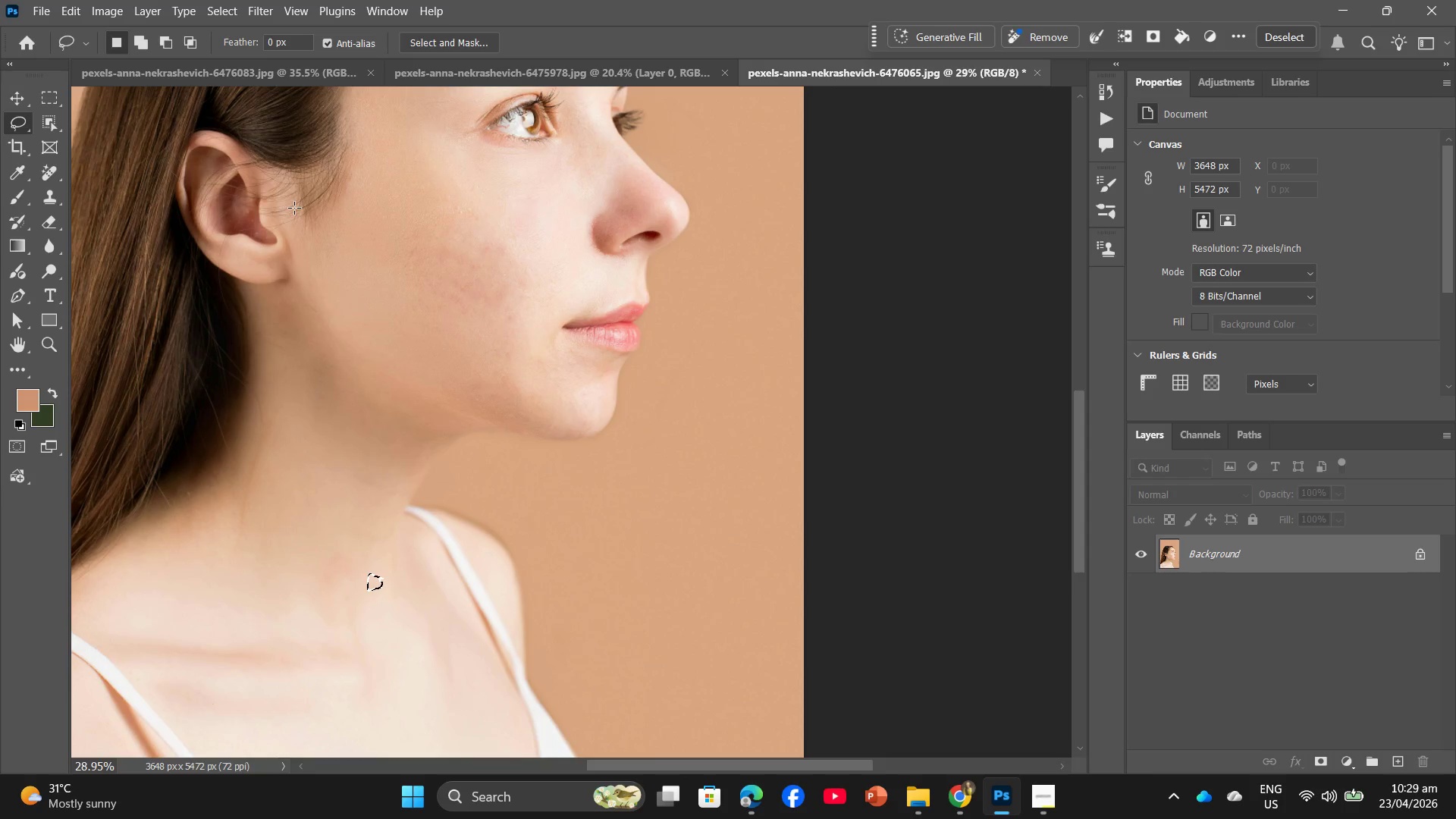 
hold_key(key=AltLeft, duration=1.03)
scroll: coordinate [488, 199], scroll_direction: up, amount: 12.0
 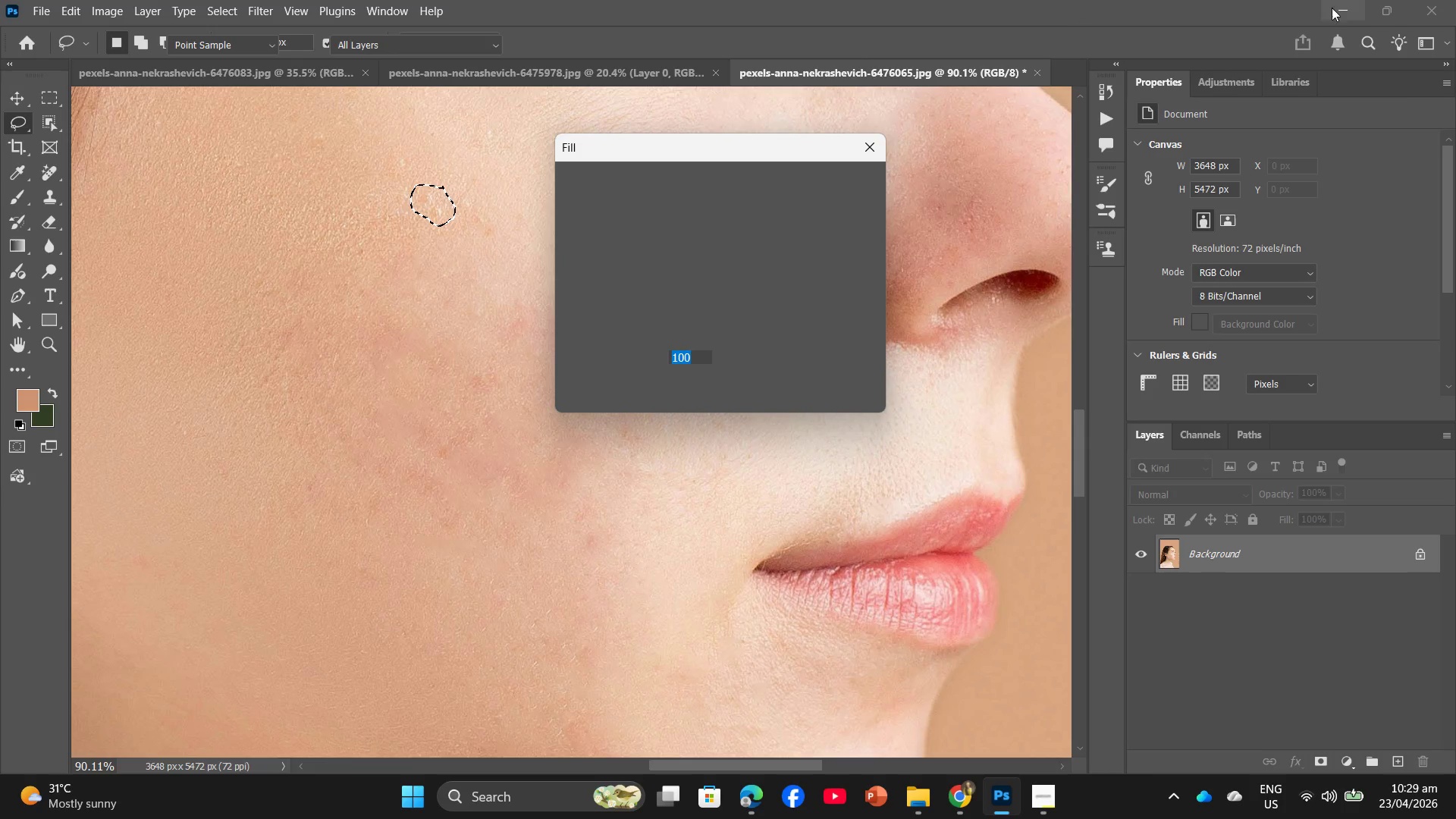 
left_click([844, 194])
 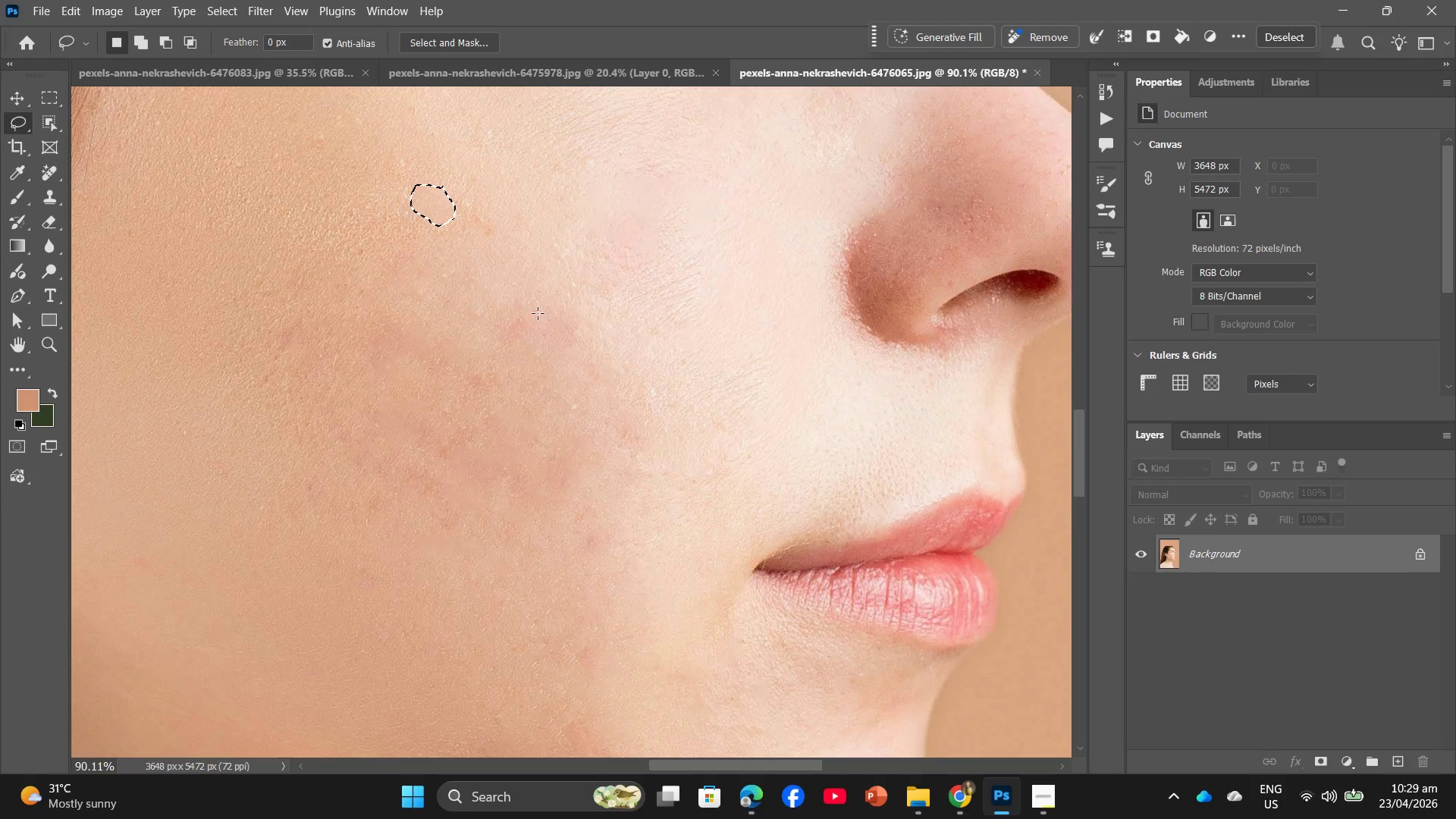 
hold_key(key=AltLeft, duration=1.33)
scroll: coordinate [599, 255], scroll_direction: down, amount: 9.0
 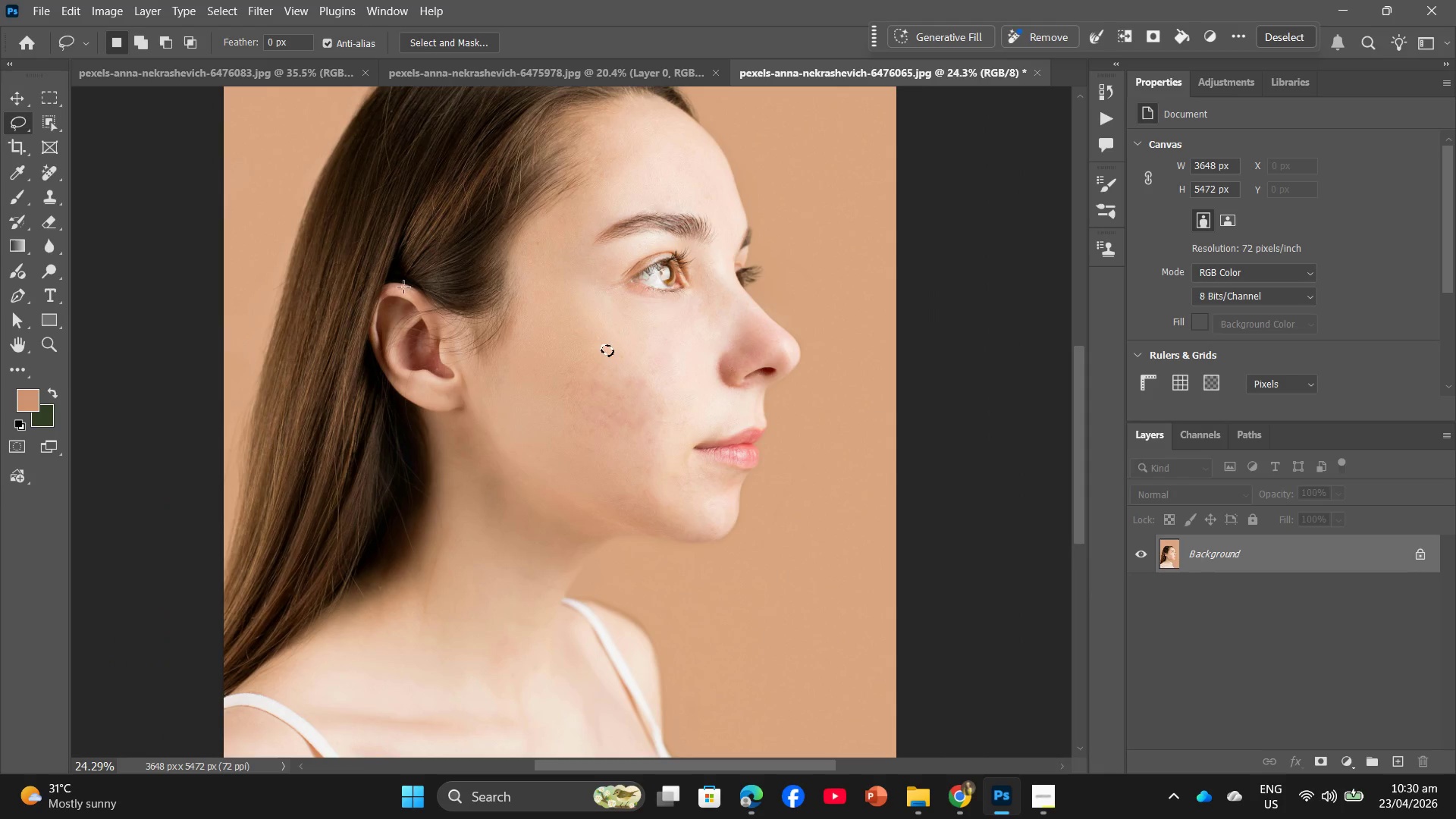 
hold_key(key=AltLeft, duration=2.02)
scroll: coordinate [385, 460], scroll_direction: up, amount: 23.0
 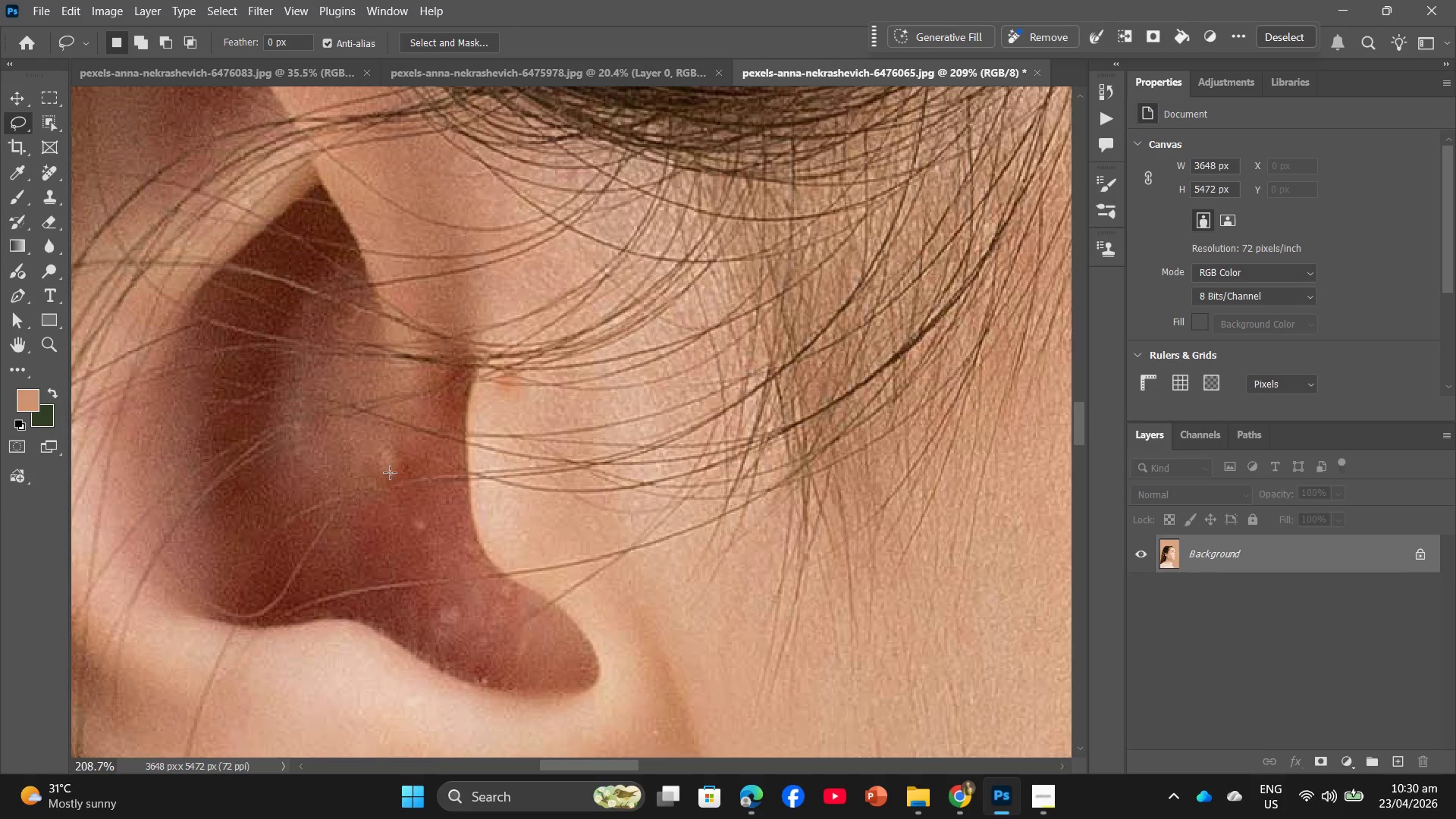 
left_click_drag(start_coordinate=[397, 459], to_coordinate=[409, 460])
 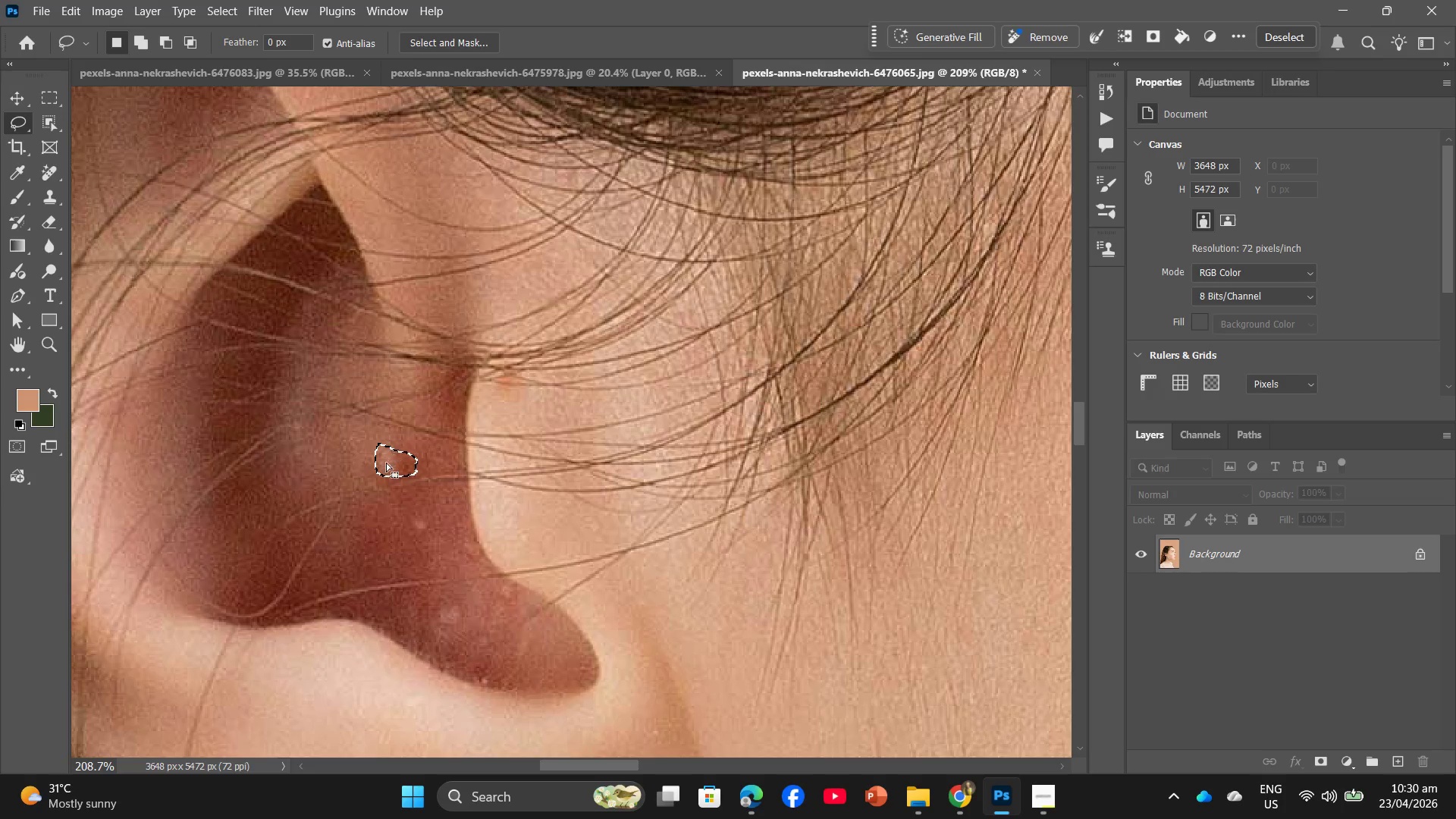 
right_click([386, 463])
 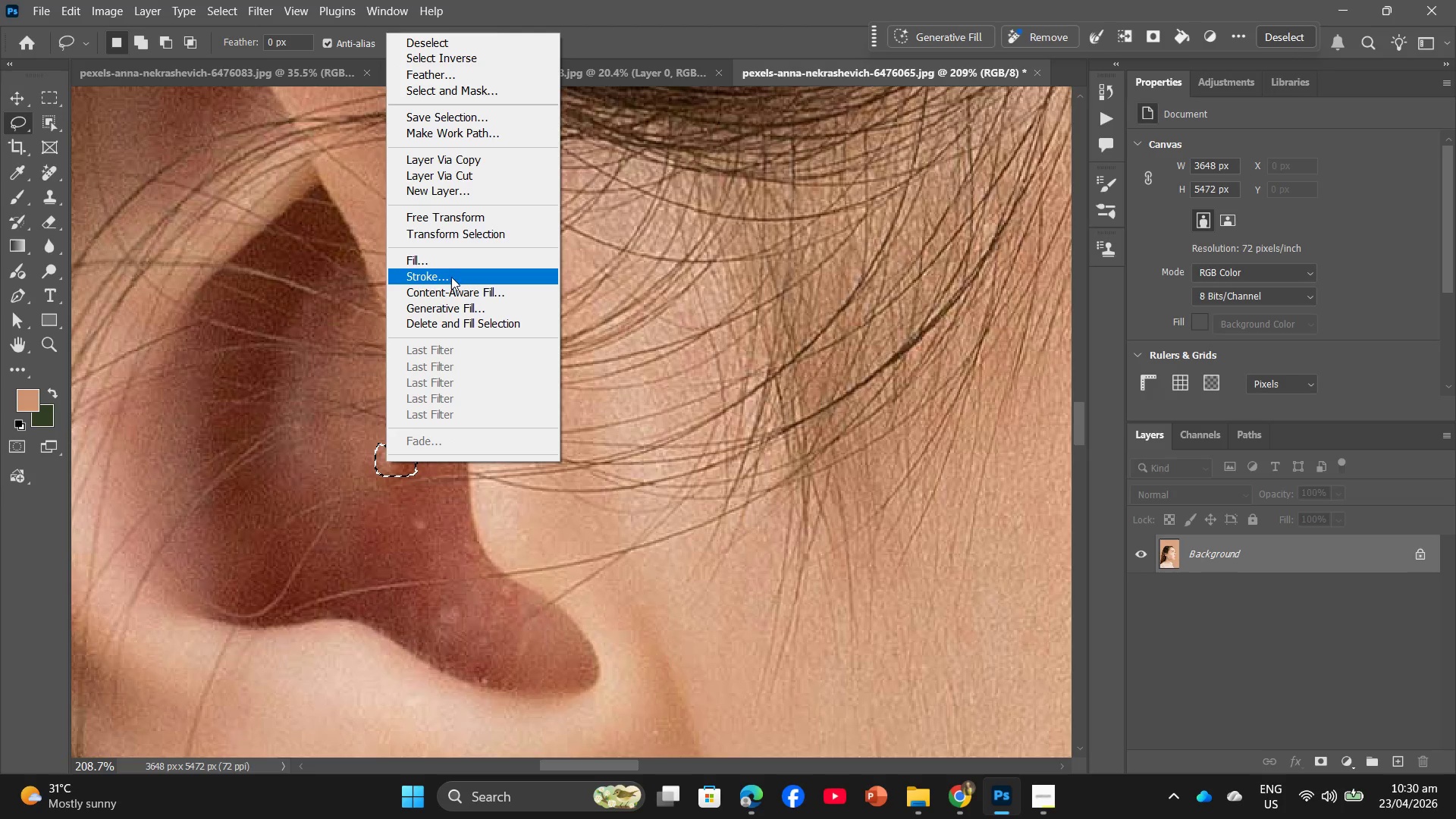 
left_click_drag(start_coordinate=[451, 270], to_coordinate=[452, 253])
 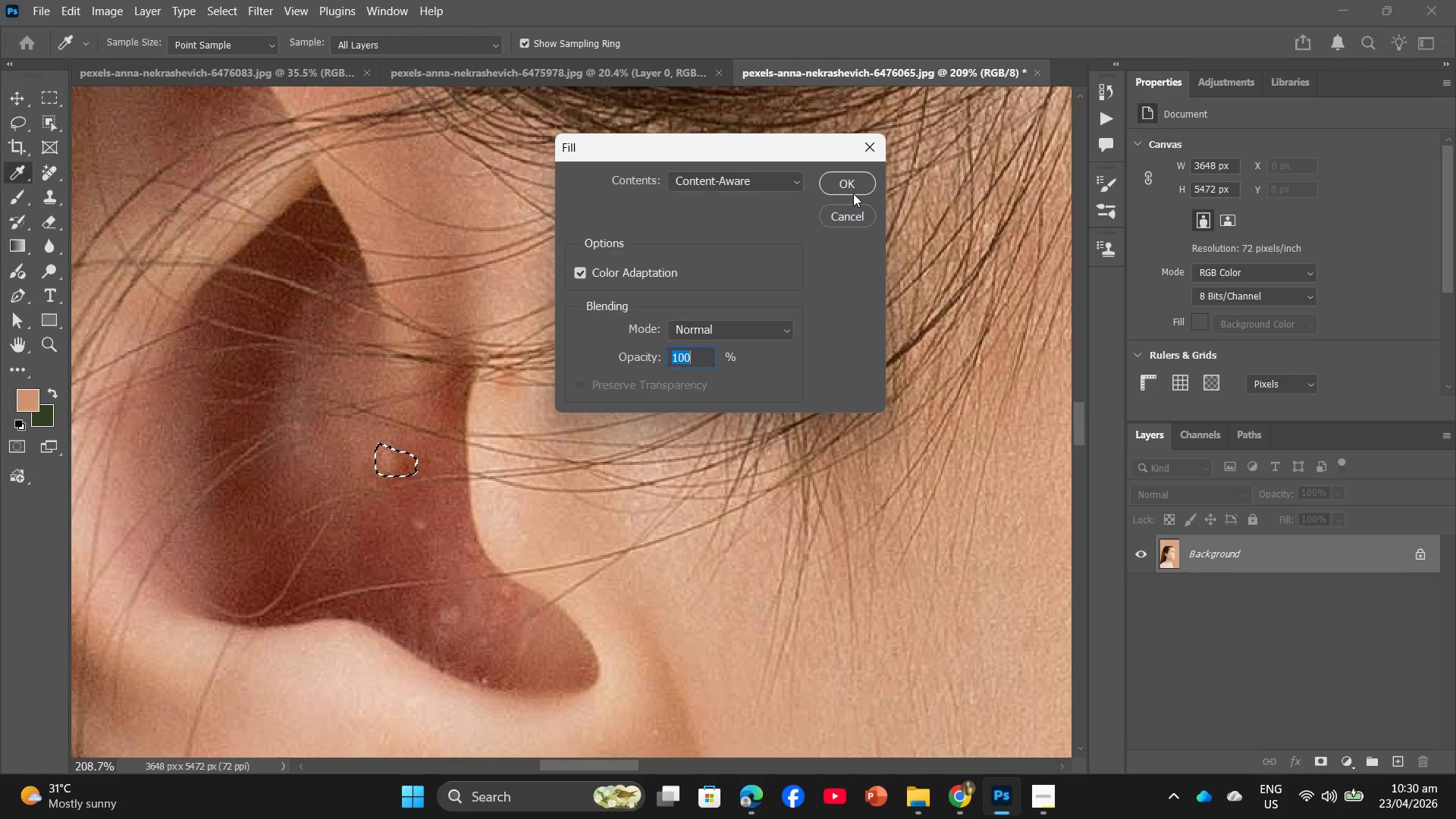 
left_click([859, 183])
 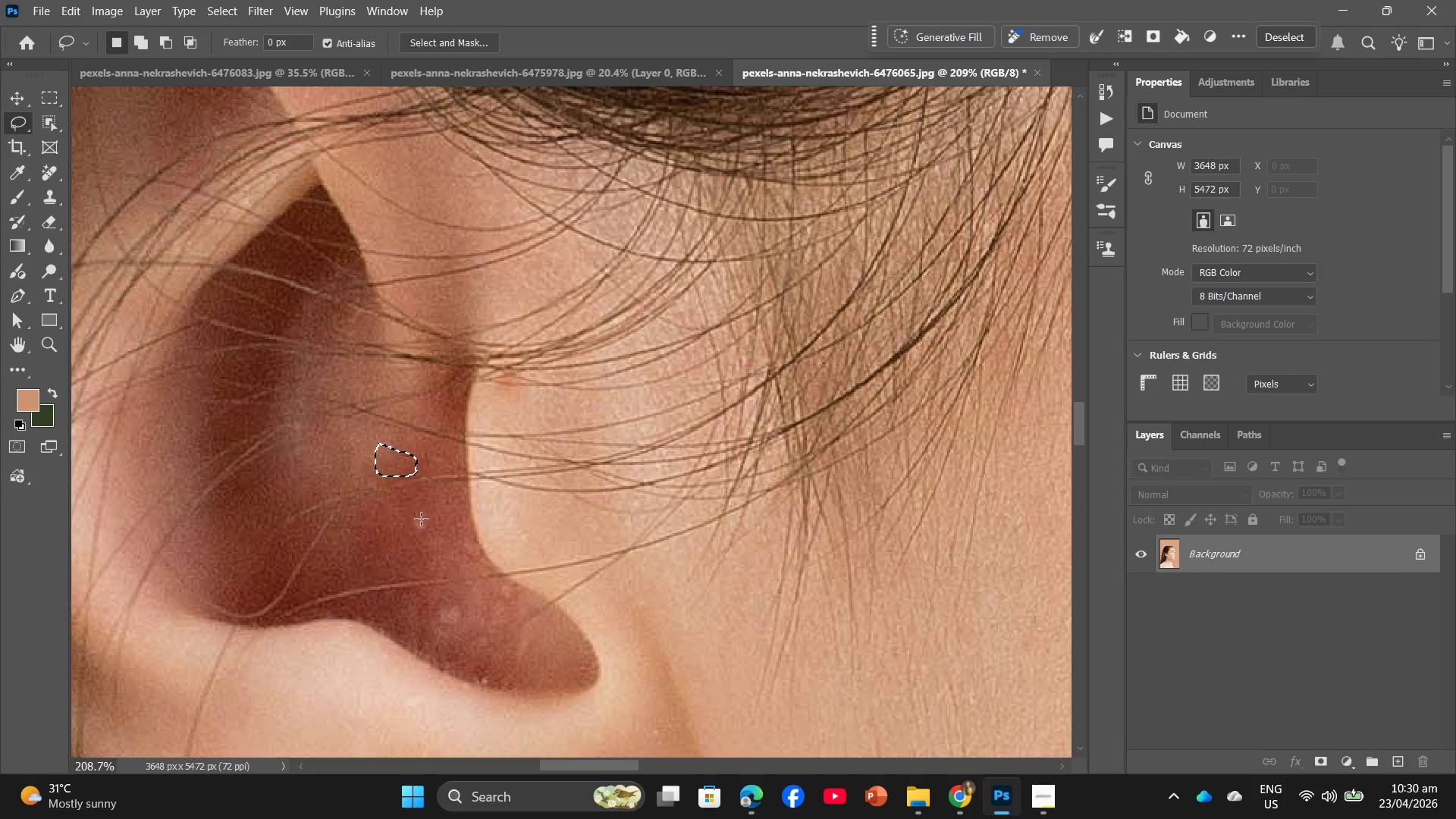 
left_click_drag(start_coordinate=[428, 507], to_coordinate=[435, 507])
 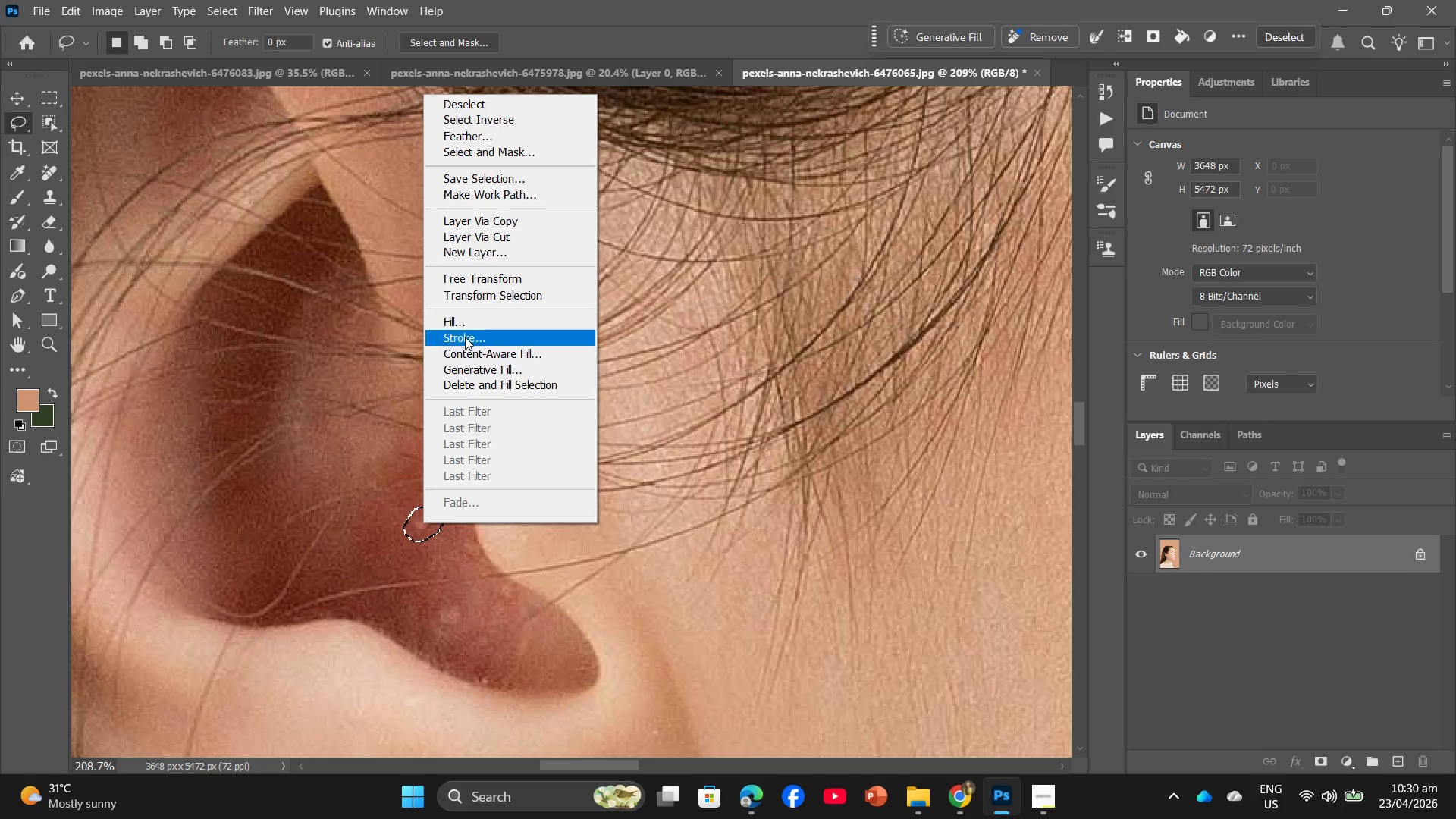 
left_click([466, 326])
 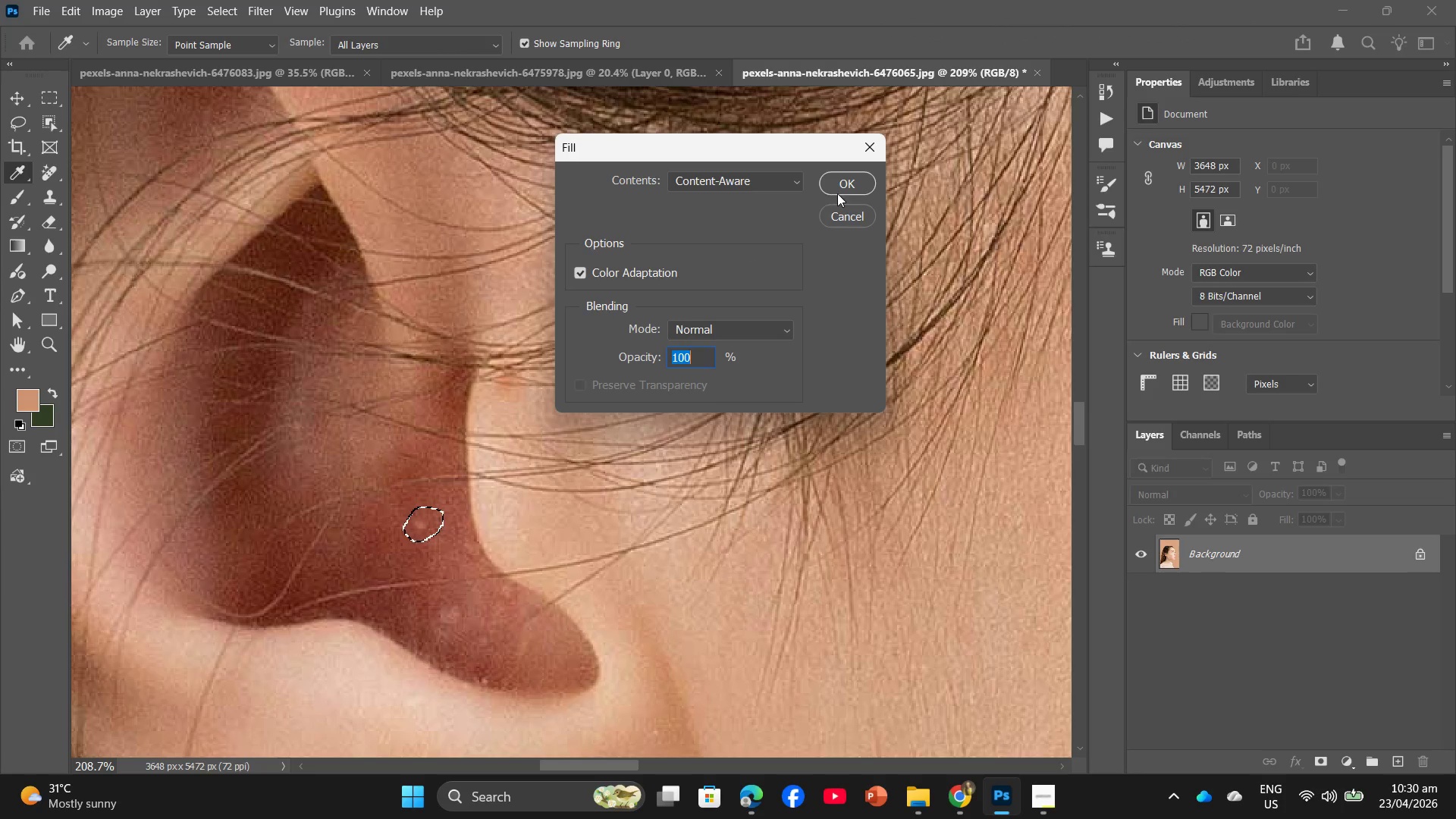 
left_click([843, 184])
 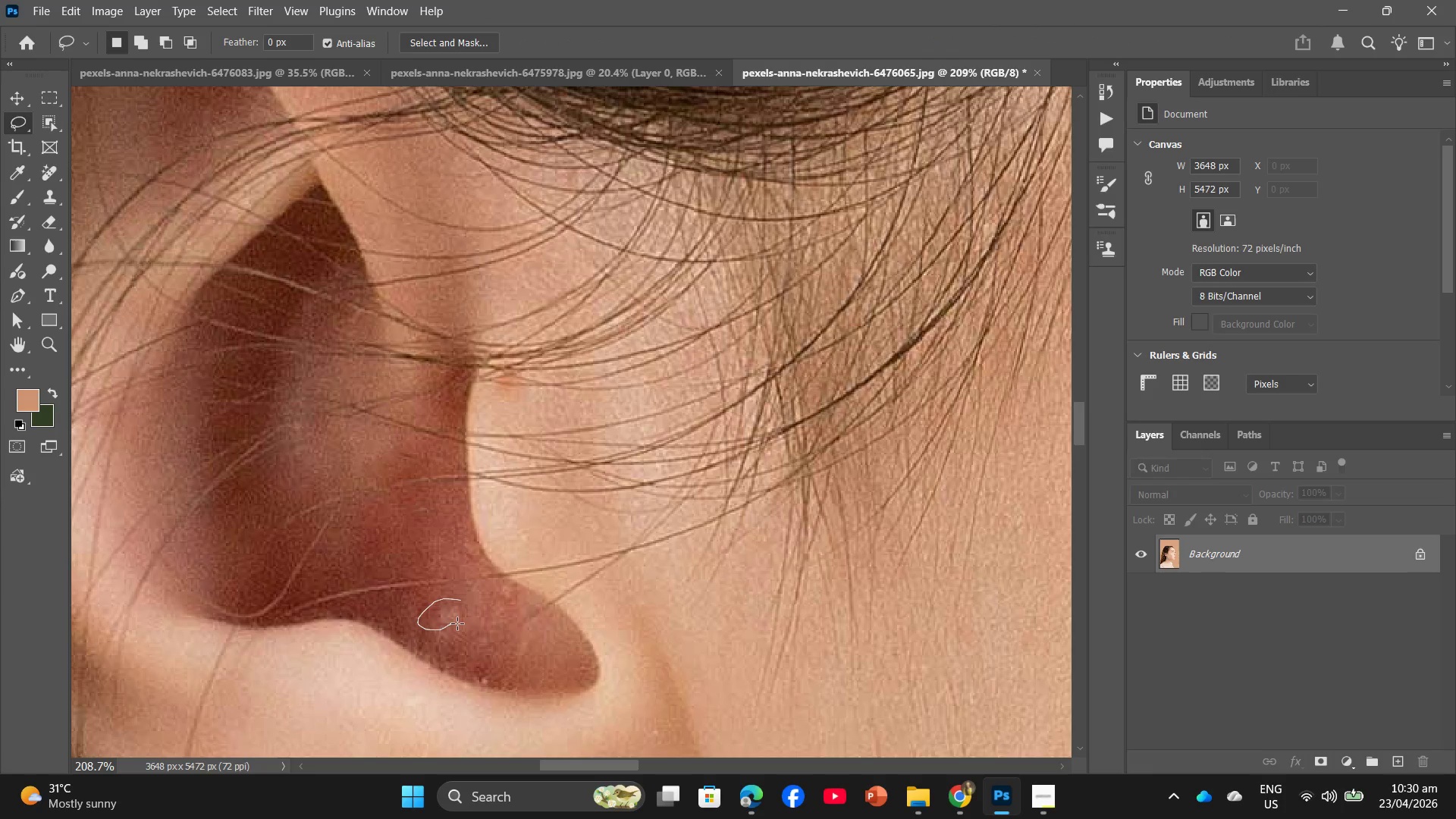 
right_click([445, 610])
 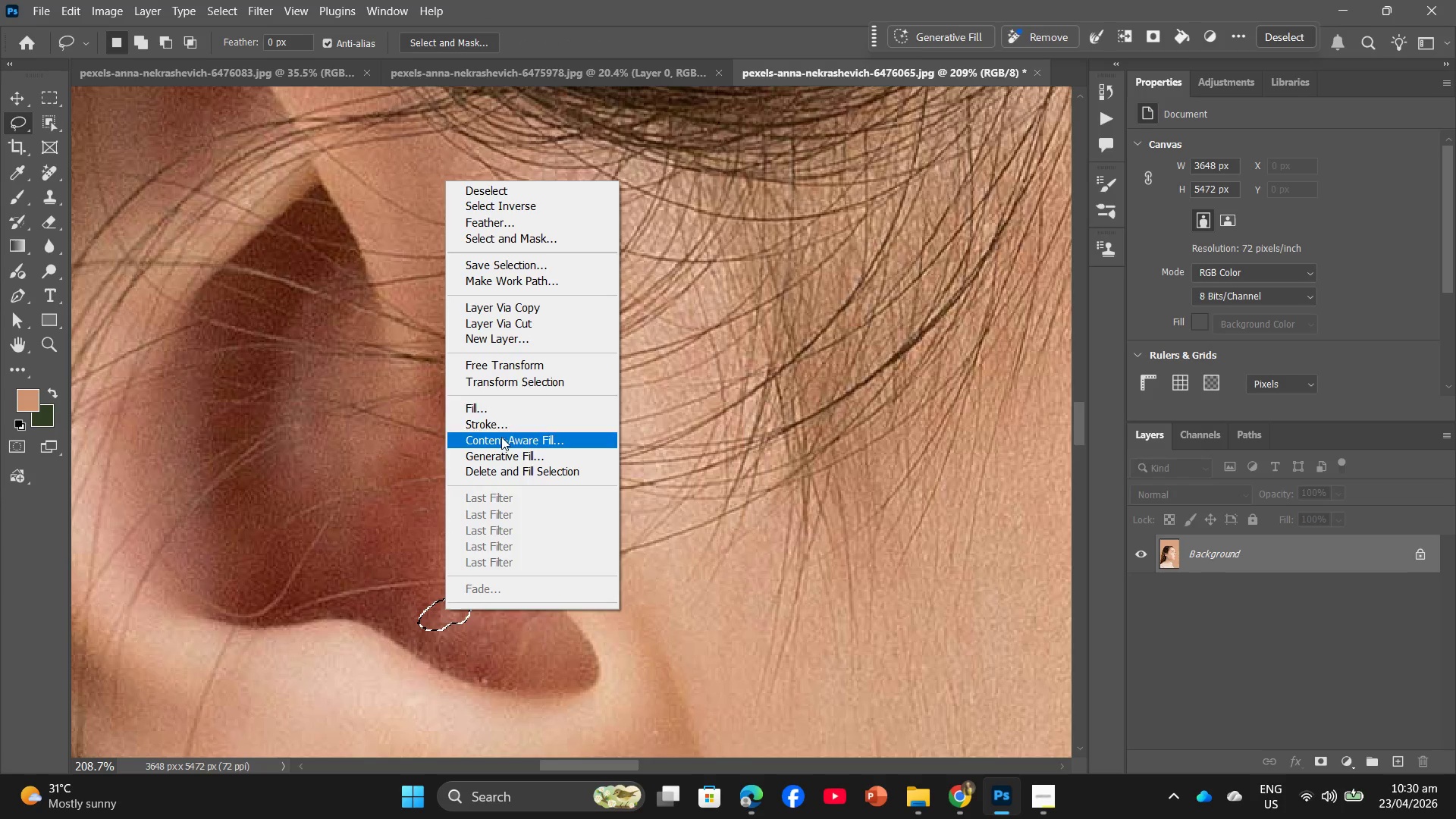 
left_click([504, 411])
 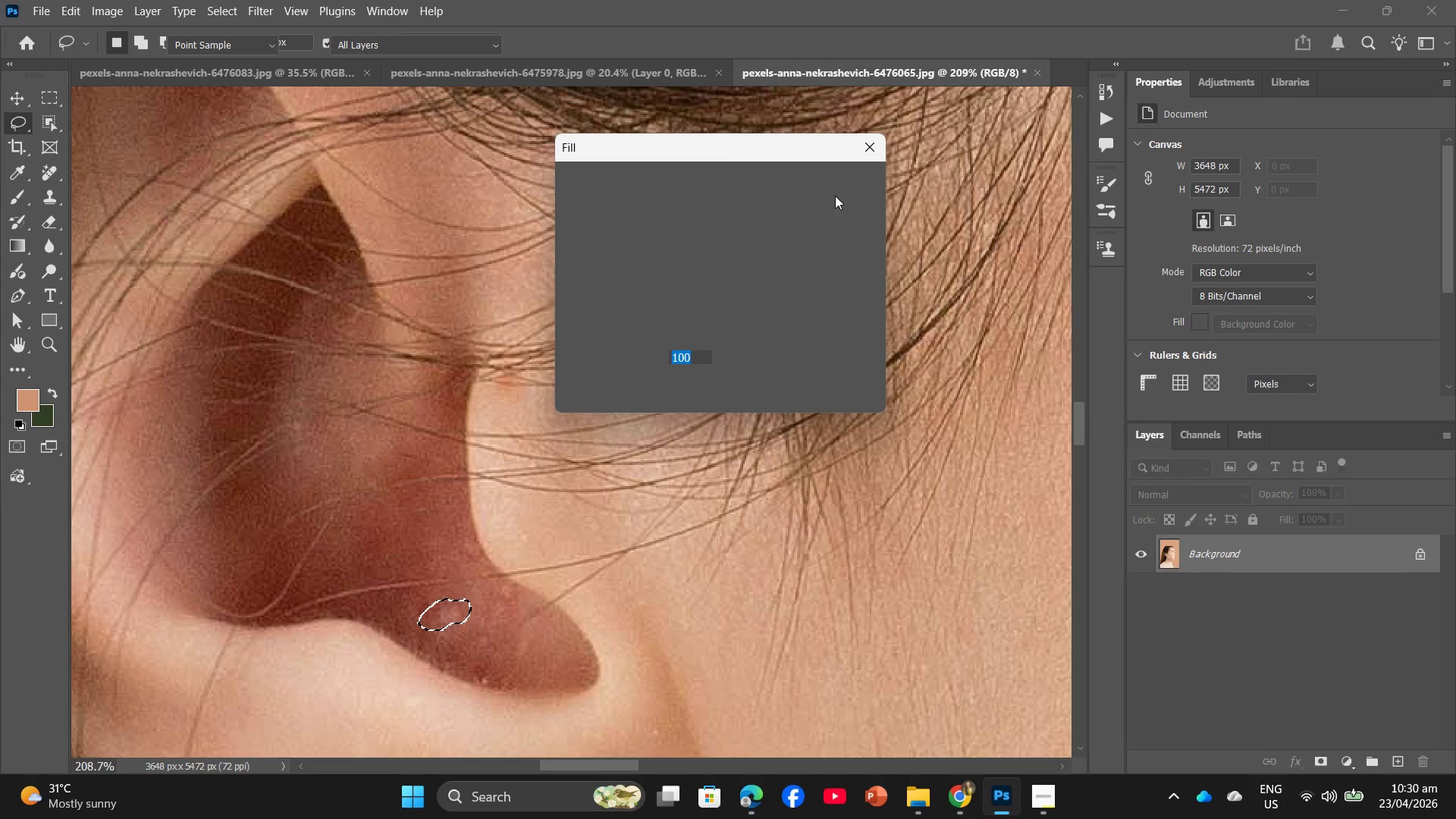 
left_click([852, 186])
 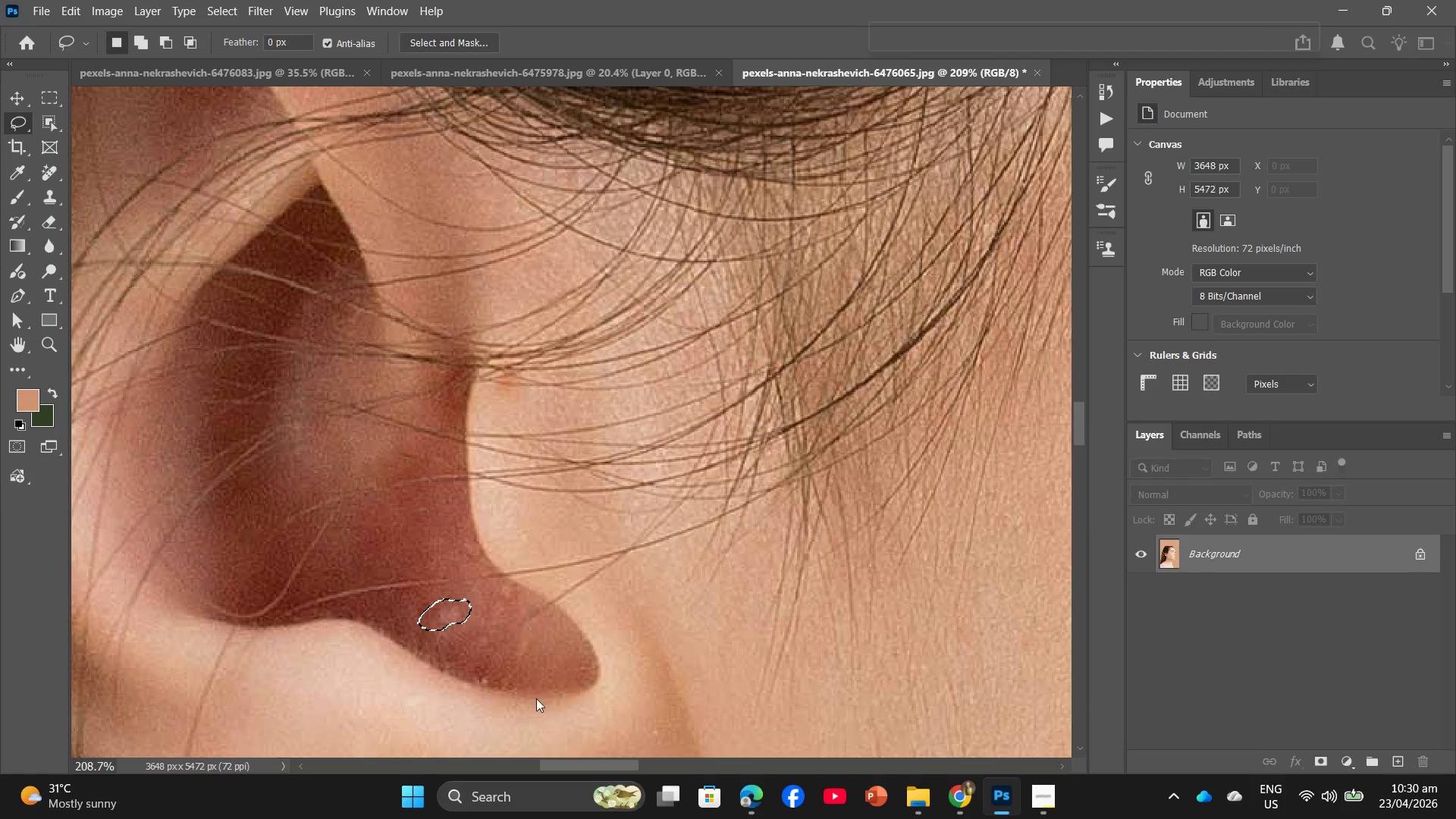 
hold_key(key=Space, duration=0.95)
 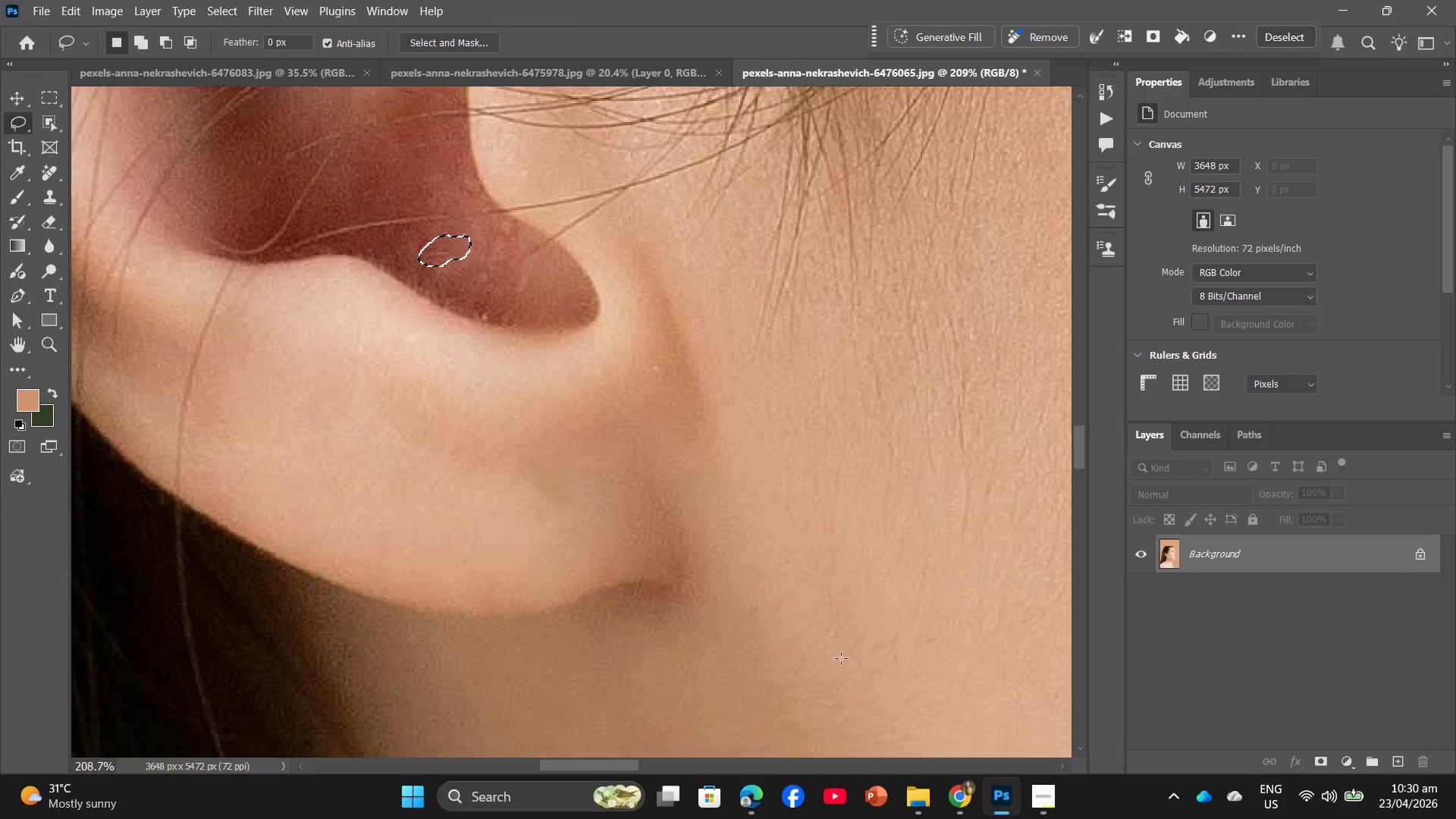 
hold_key(key=AltLeft, duration=1.09)
 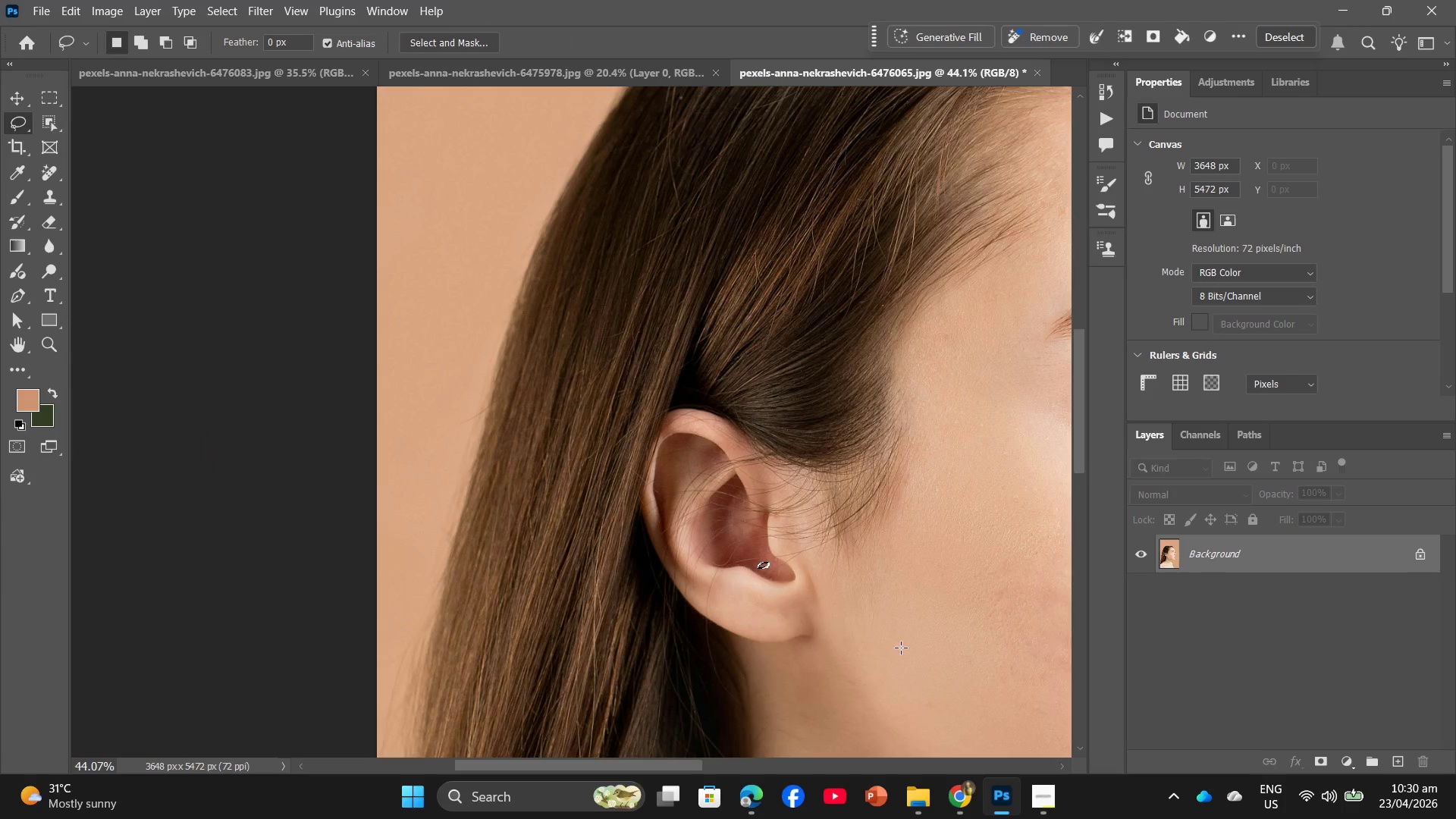 
hold_key(key=Space, duration=1.02)
 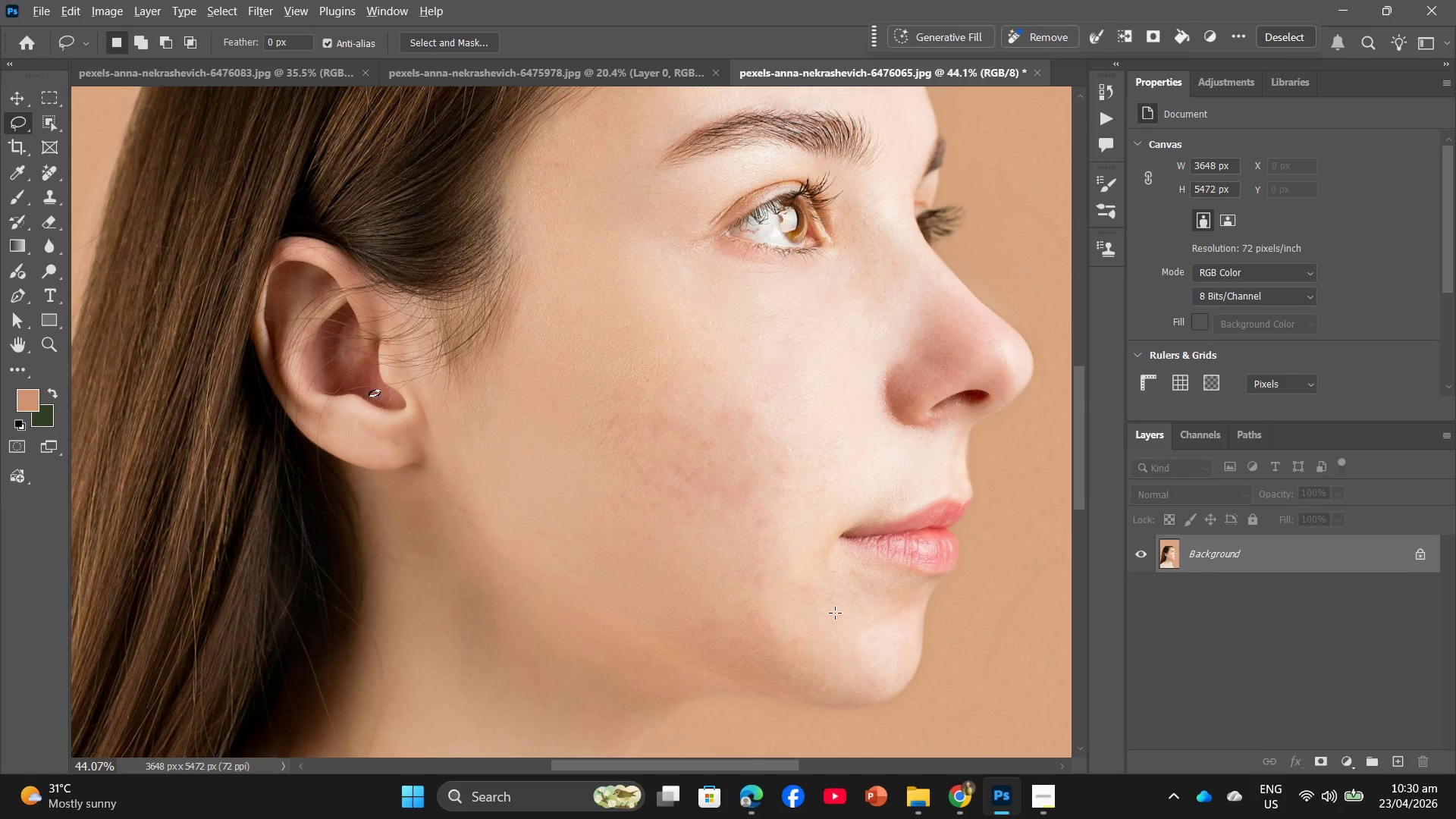 
left_click_drag(start_coordinate=[902, 646], to_coordinate=[513, 474])
 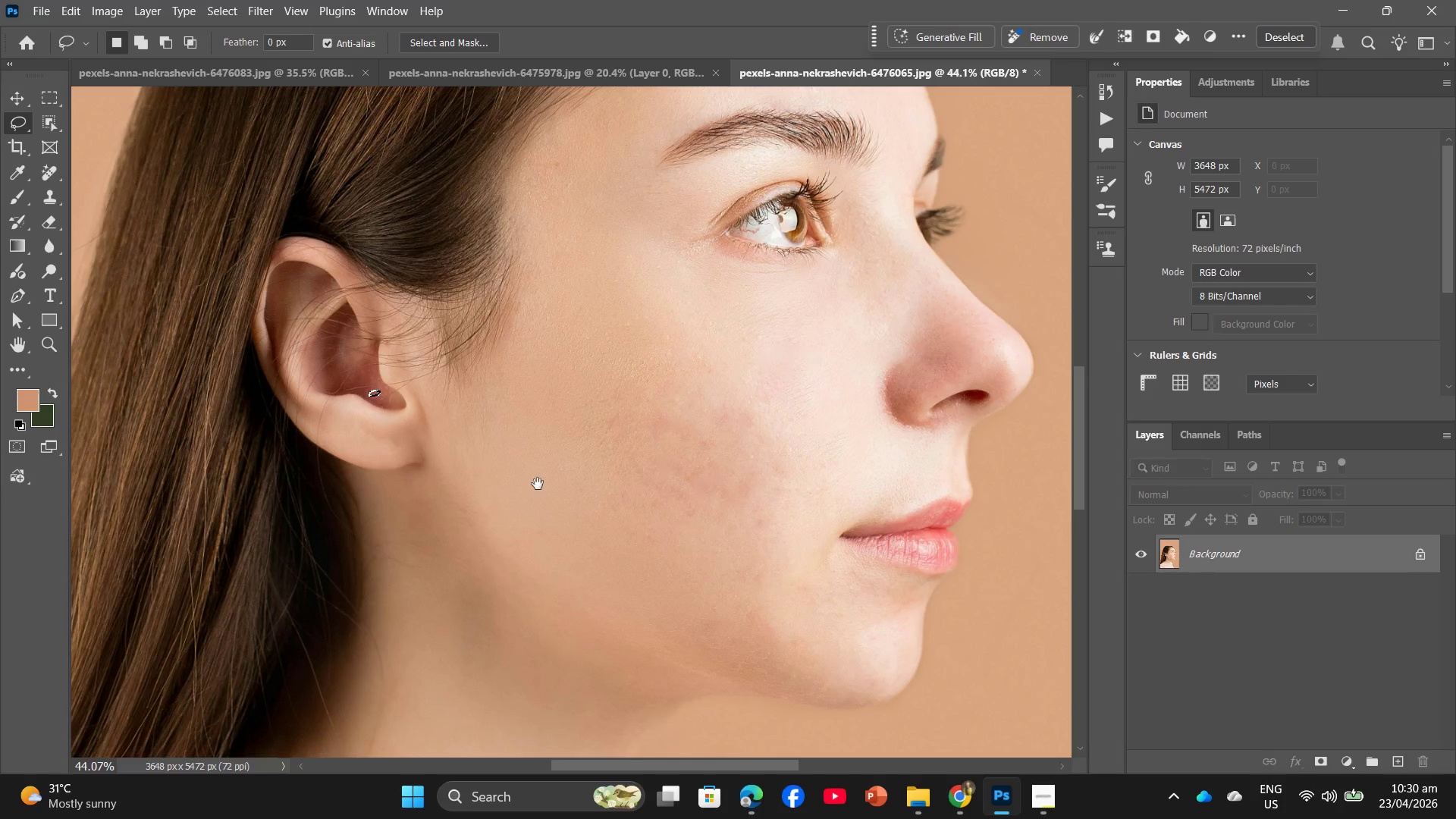 
scroll: coordinate [854, 656], scroll_direction: down, amount: 43.0
 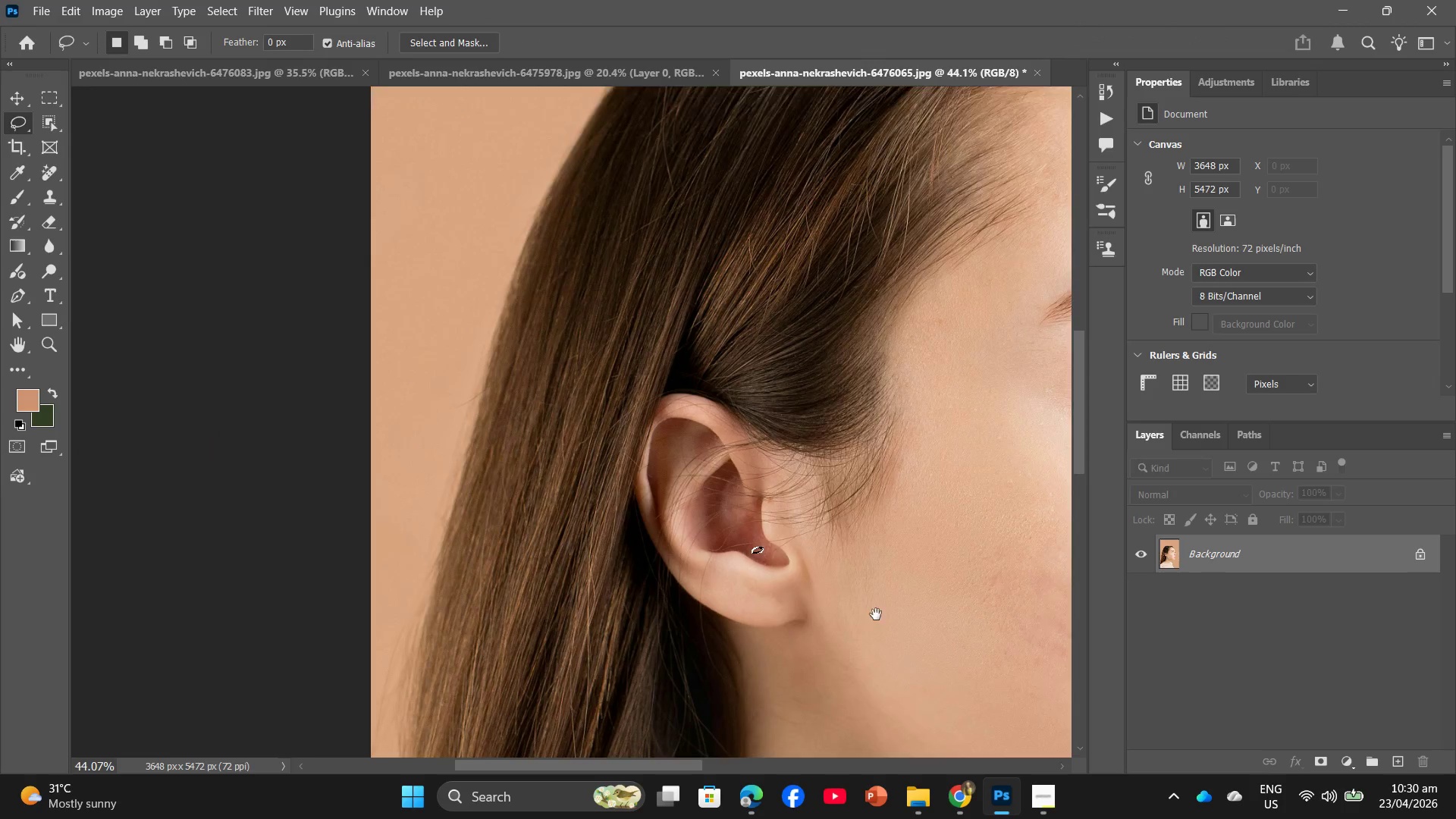 
hold_key(key=AltLeft, duration=1.33)
scroll: coordinate [758, 579], scroll_direction: up, amount: 14.0
 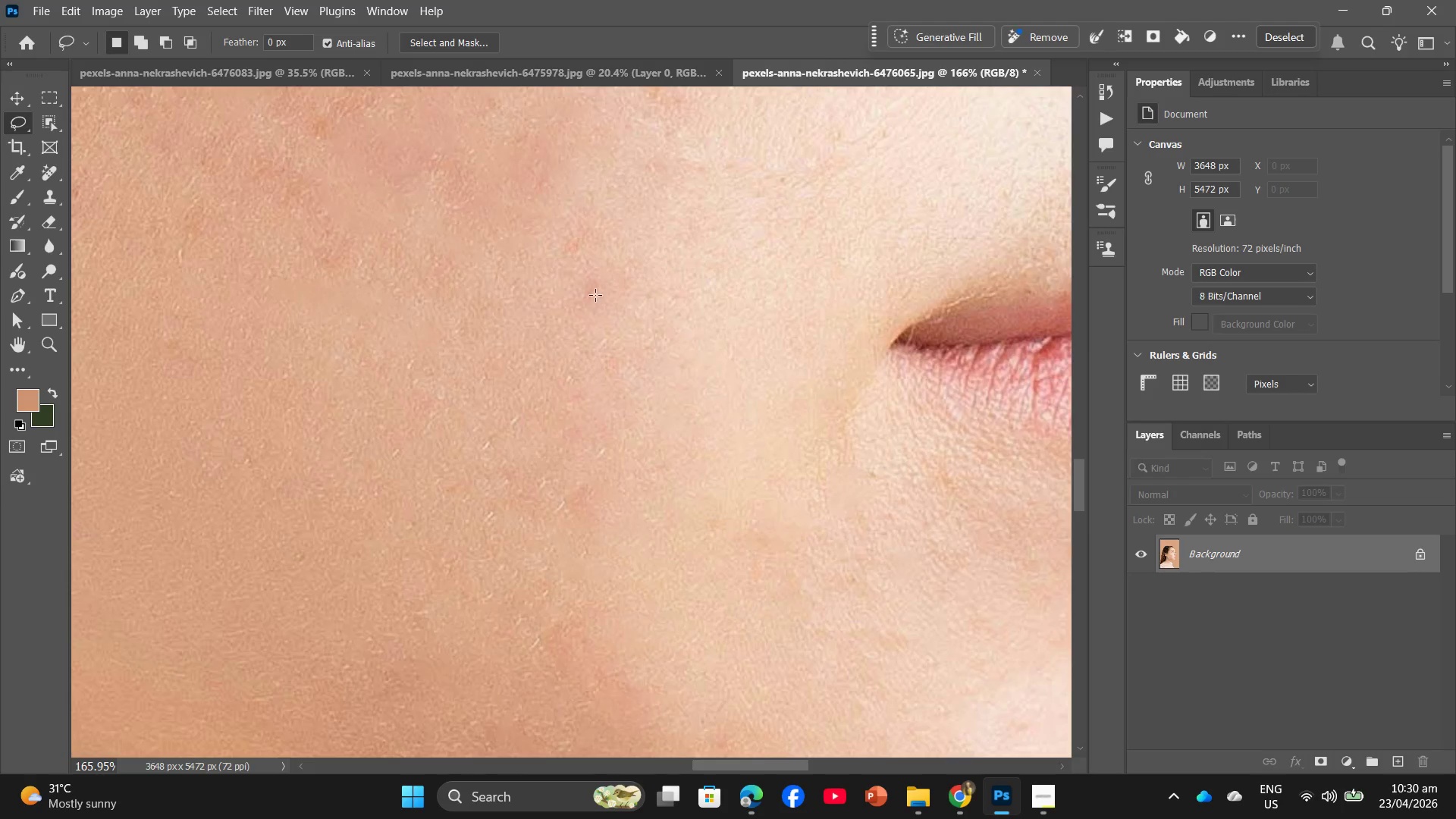 
left_click_drag(start_coordinate=[604, 286], to_coordinate=[598, 277])
 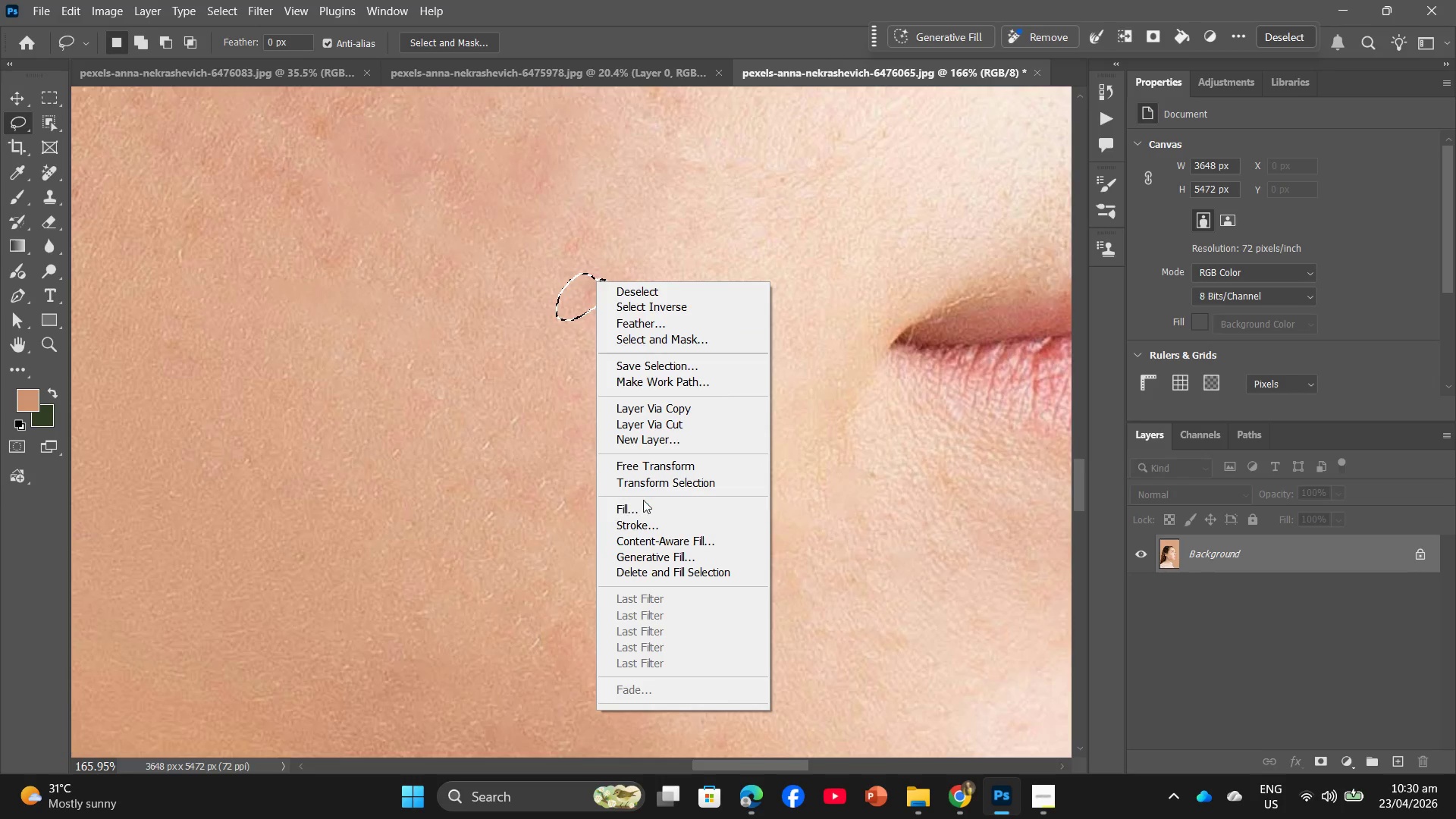 
left_click([643, 505])
 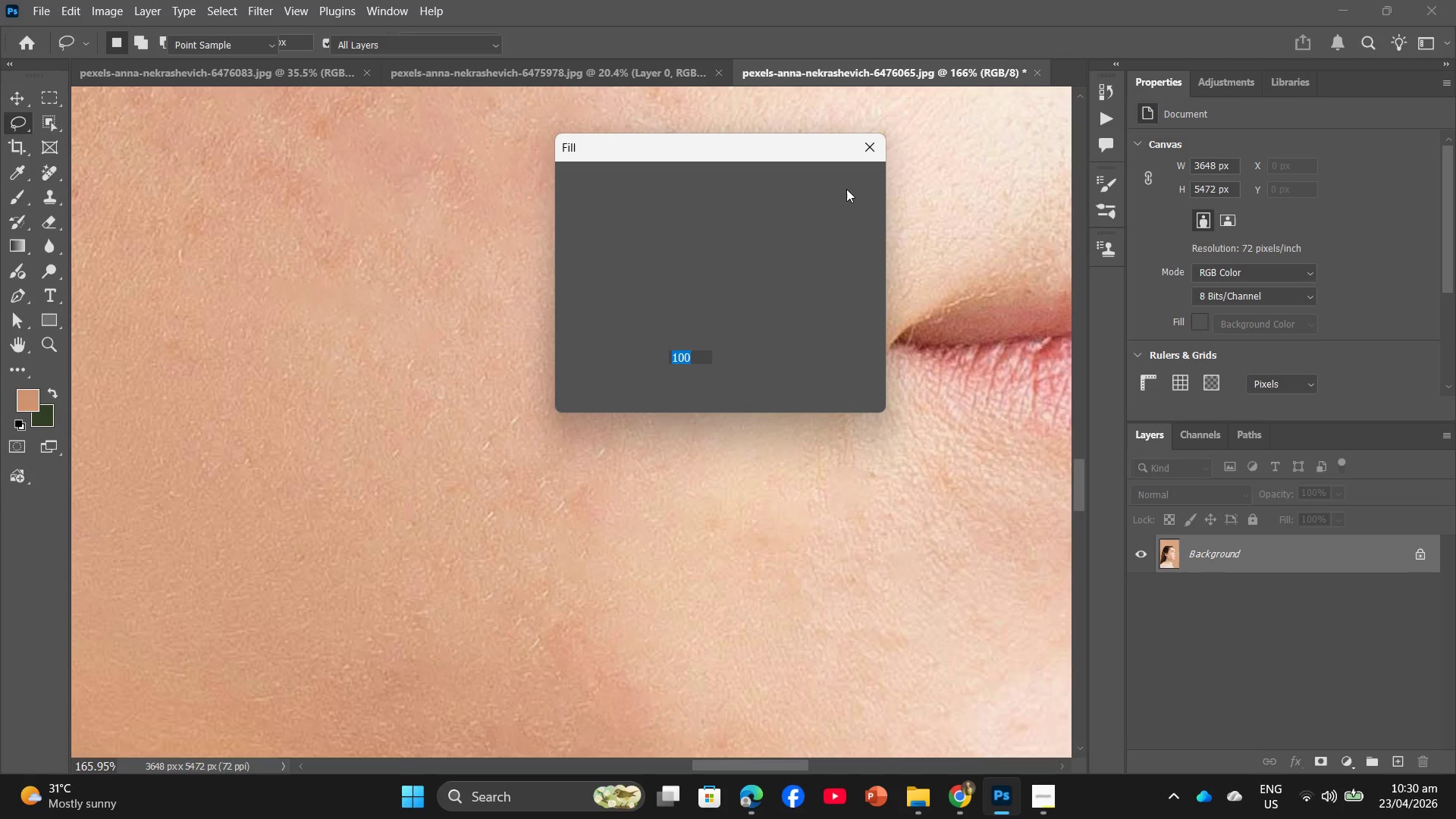 
left_click([846, 184])
 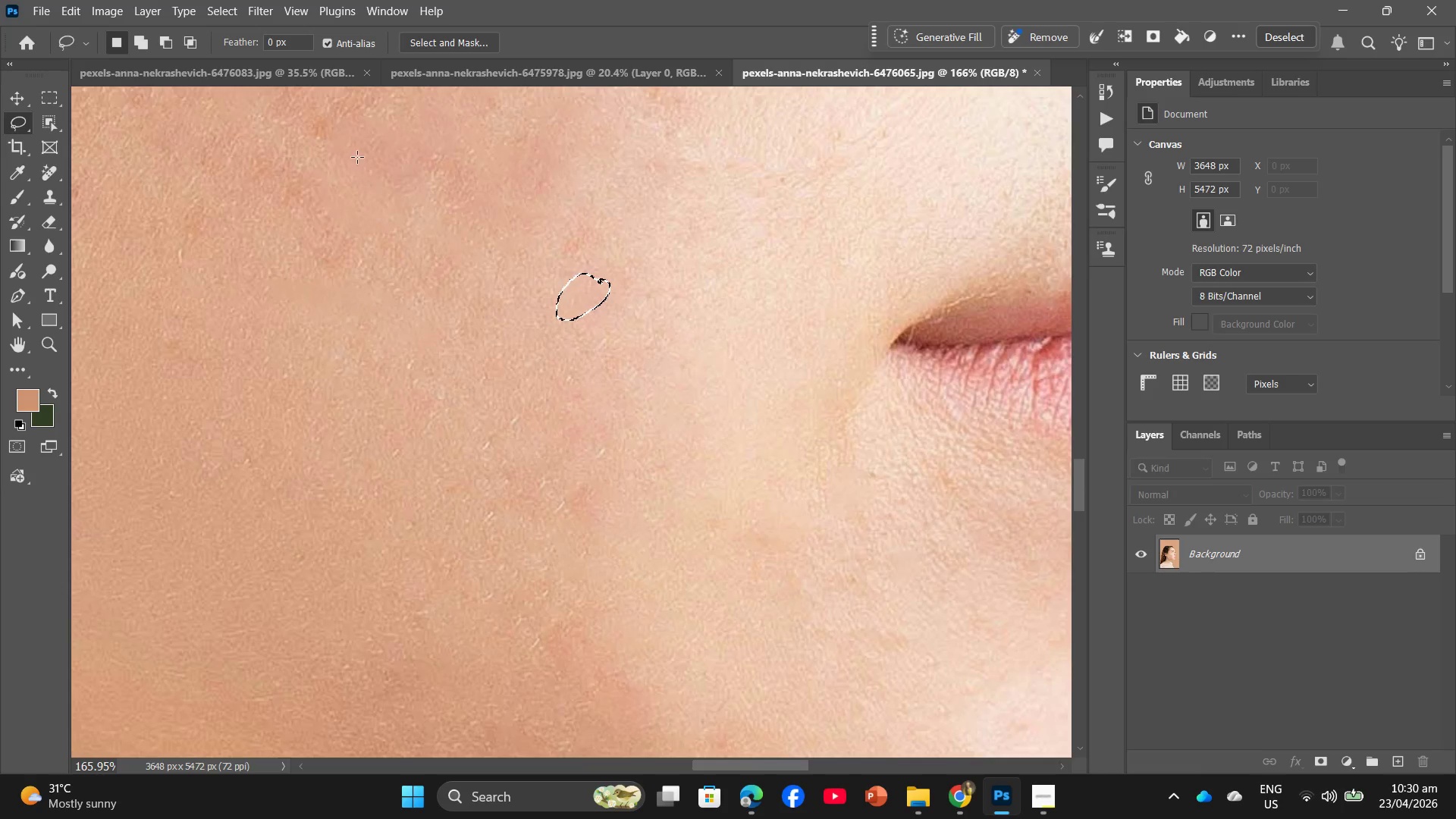 
left_click_drag(start_coordinate=[328, 117], to_coordinate=[325, 125])
 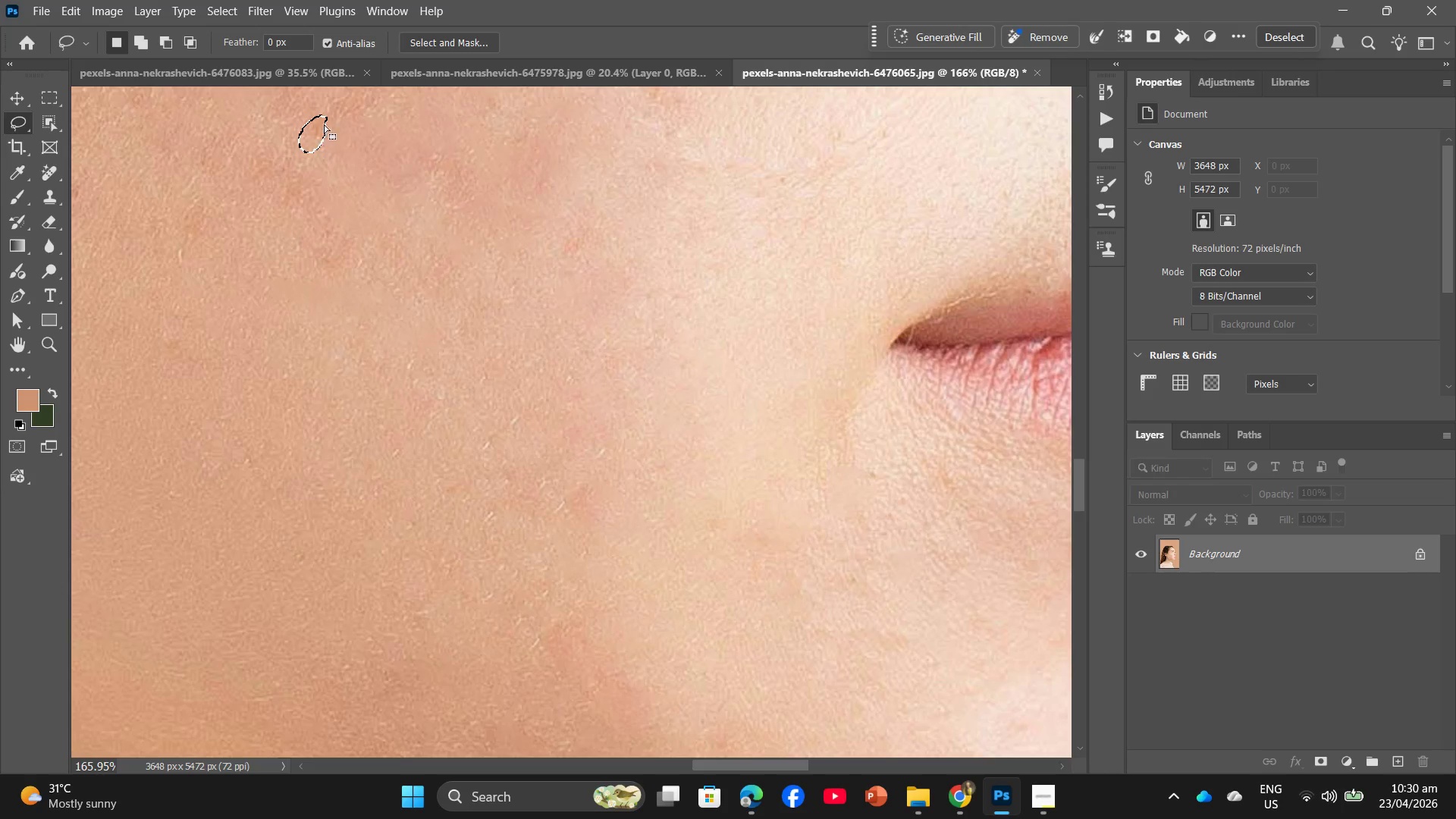 
right_click([324, 126])
 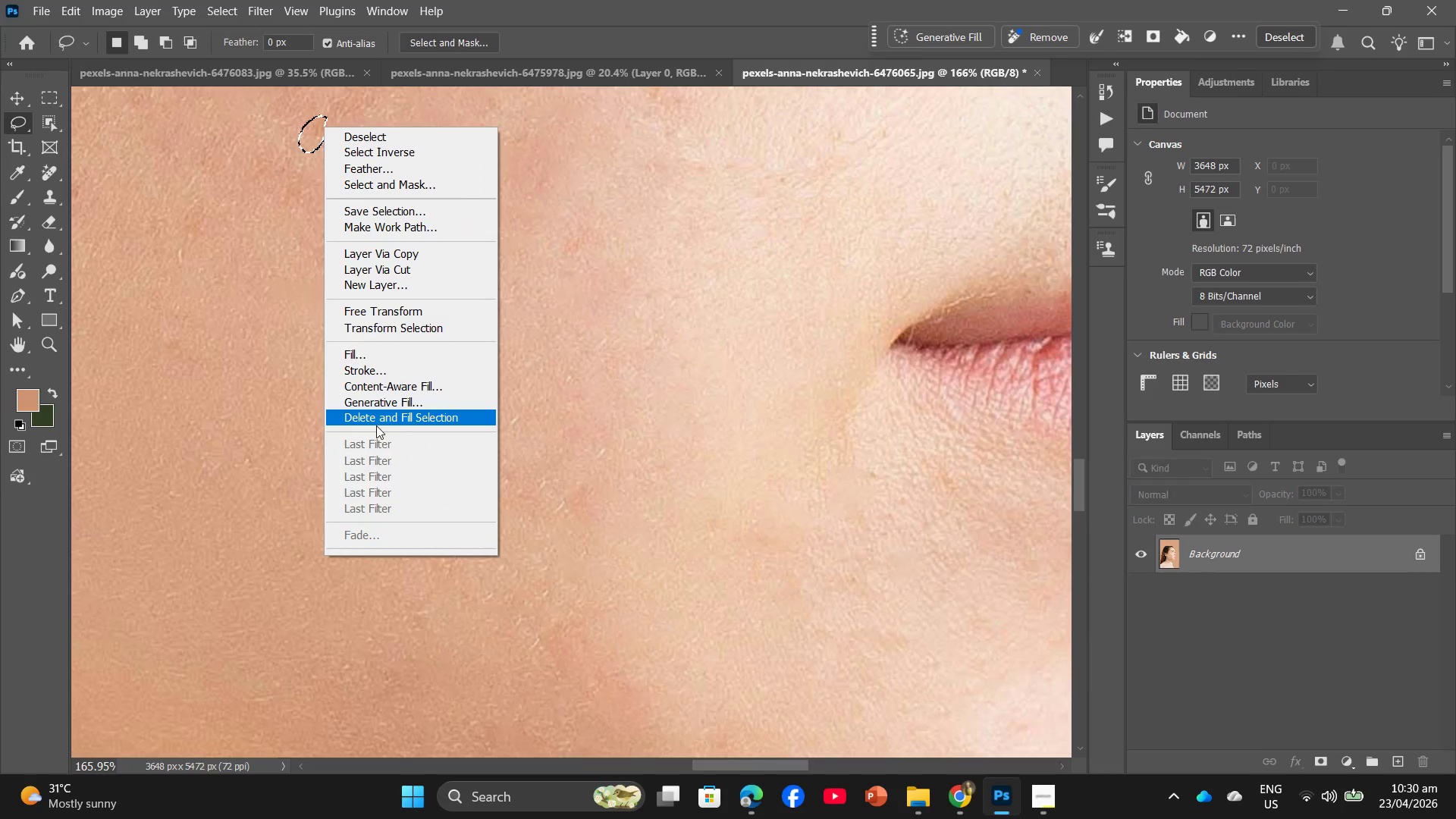 
left_click([381, 354])
 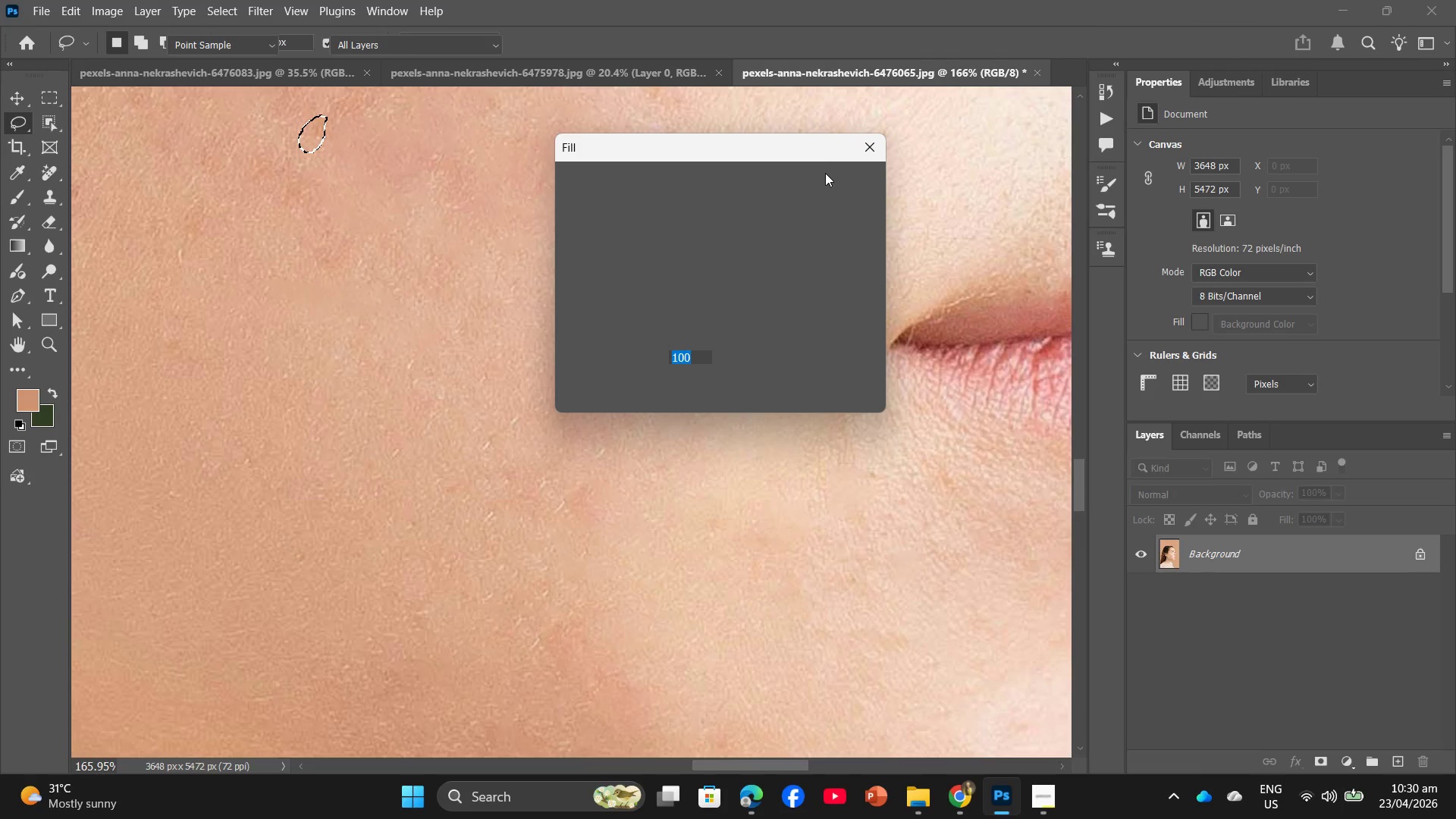 
left_click([830, 187])
 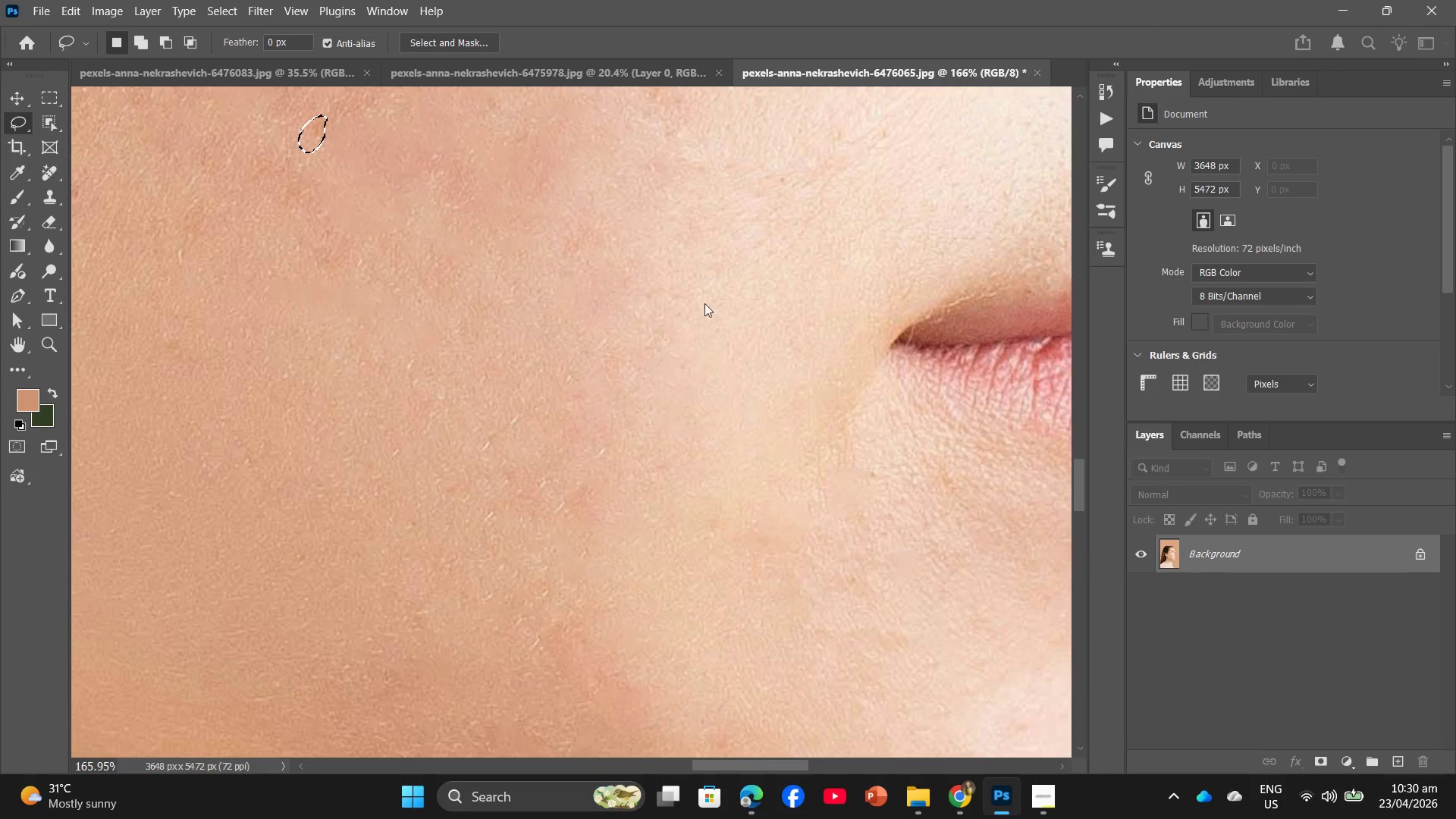 
hold_key(key=AltLeft, duration=2.38)
scroll: coordinate [805, 432], scroll_direction: down, amount: 23.0
 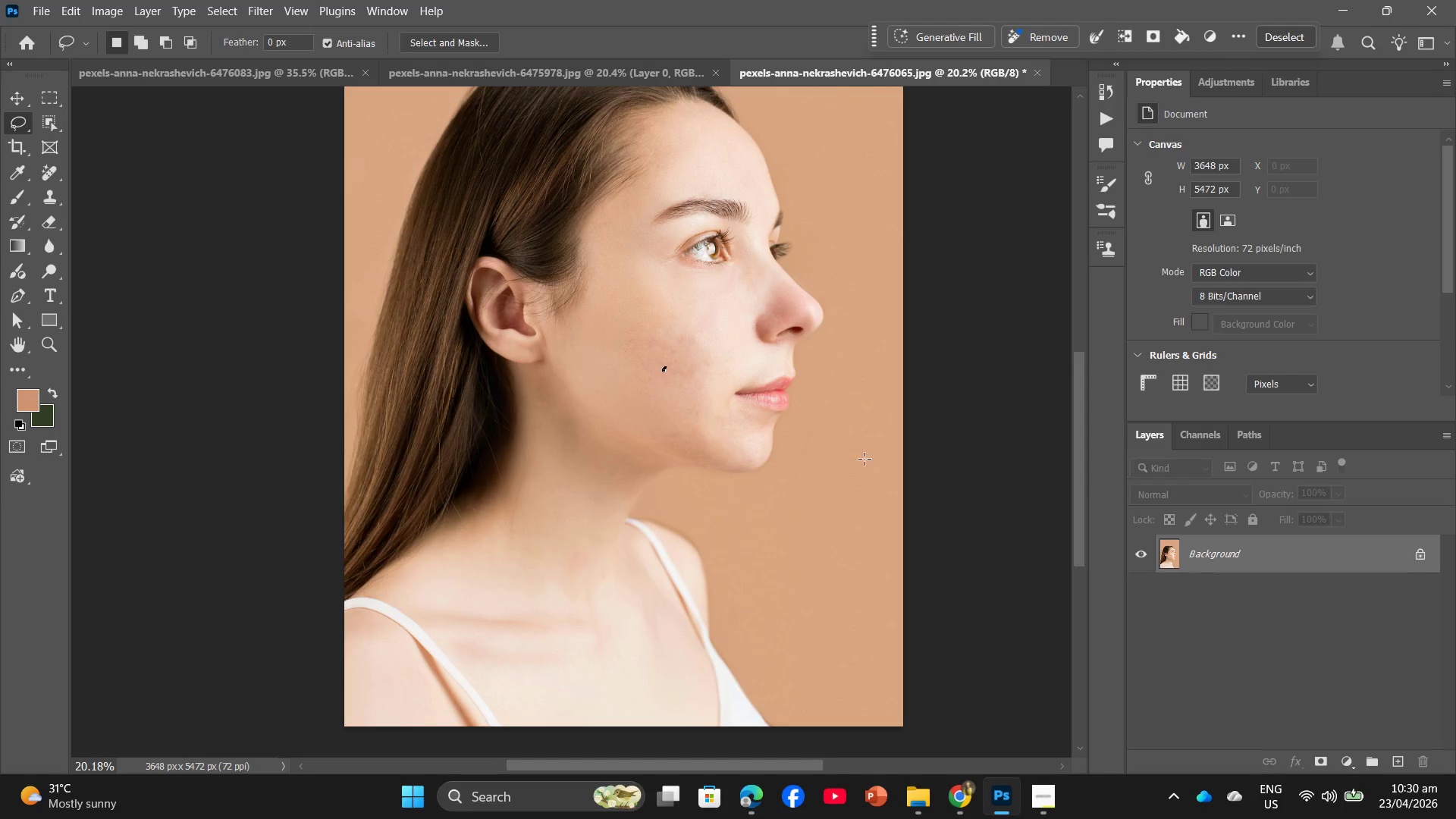 
scroll: coordinate [493, 317], scroll_direction: up, amount: 3.0
 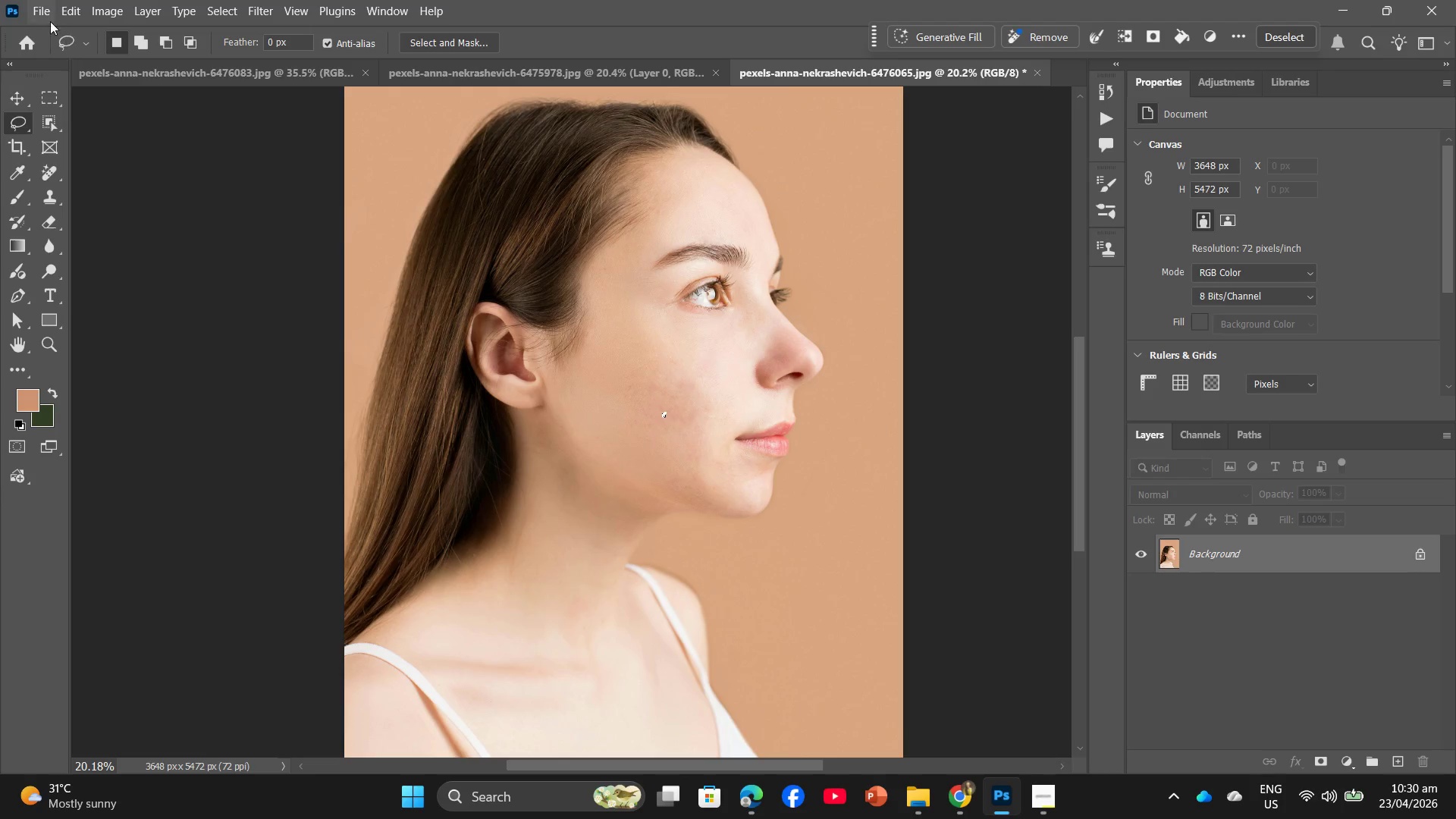 
left_click([41, 14])
 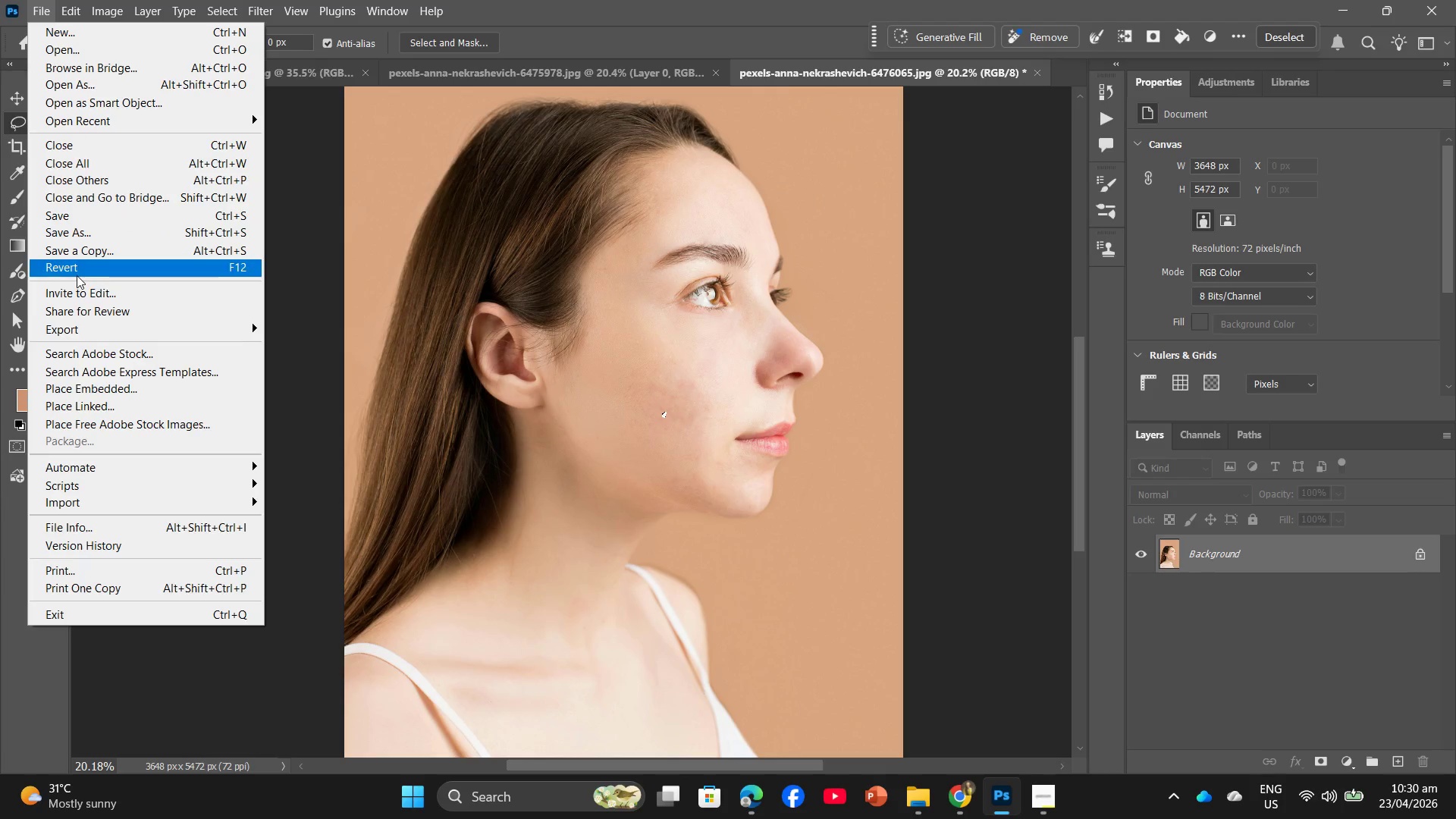 
left_click([82, 322])
 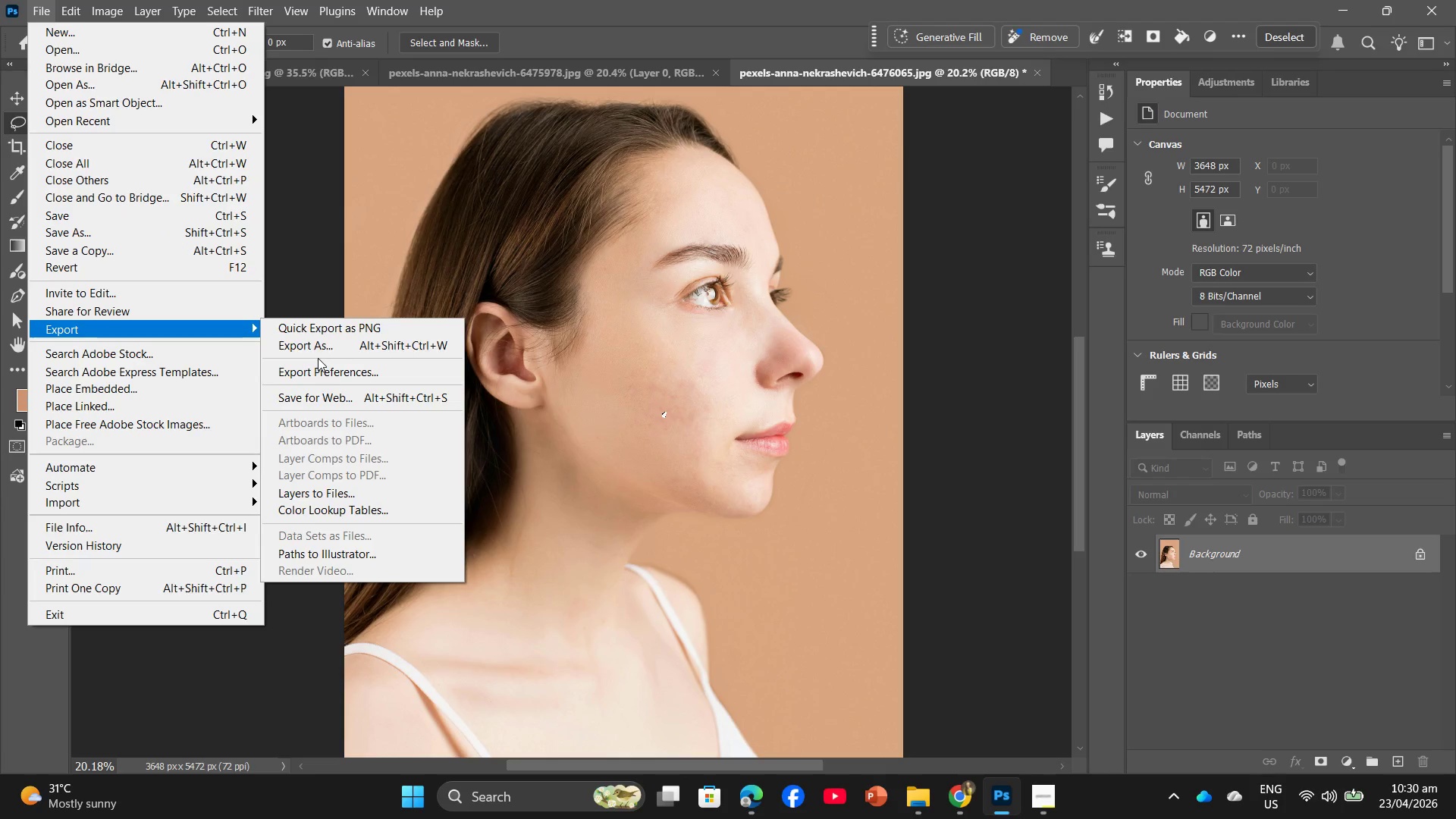 
left_click([328, 352])
 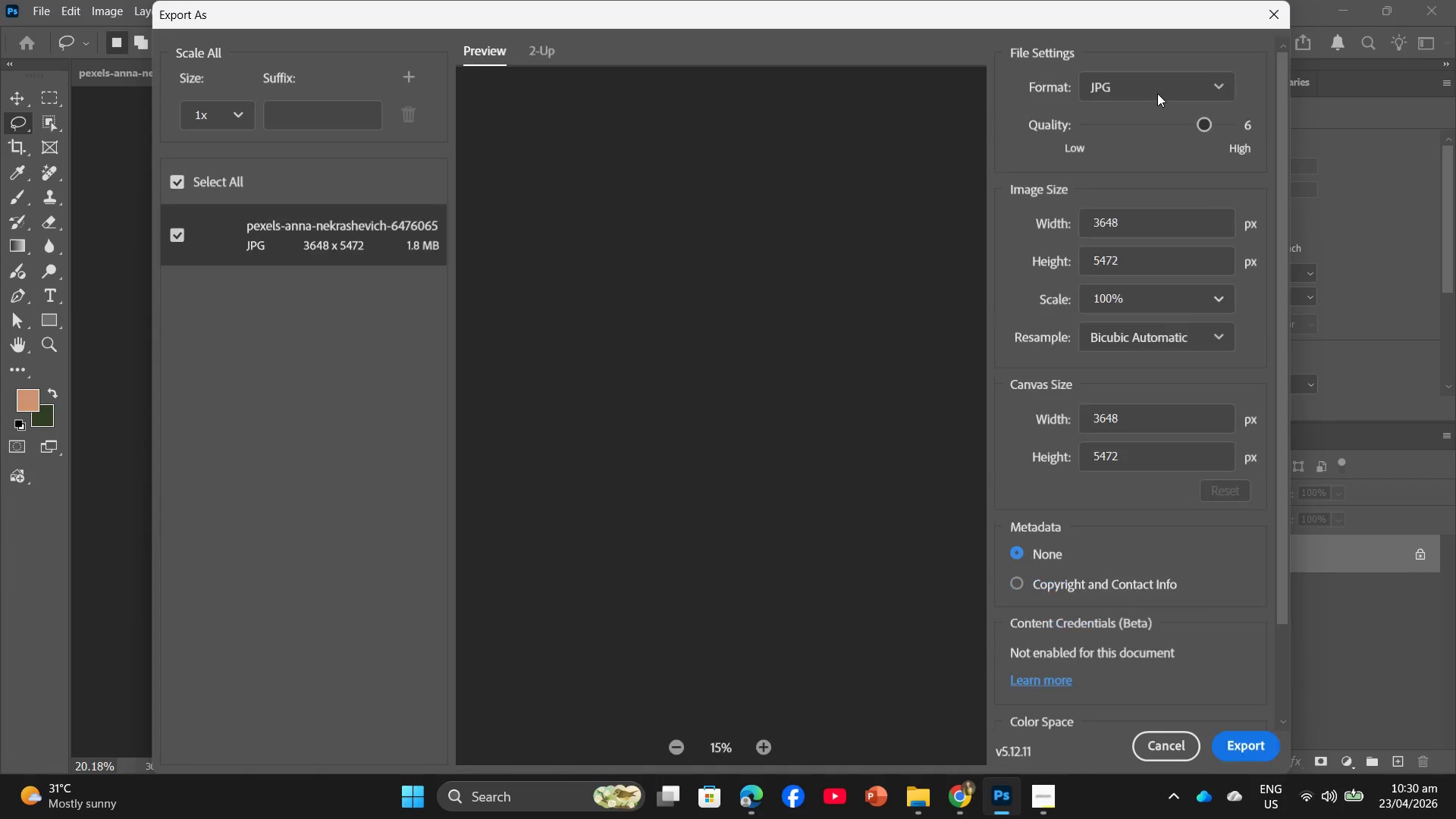 
left_click_drag(start_coordinate=[1131, 224], to_coordinate=[995, 225])
 